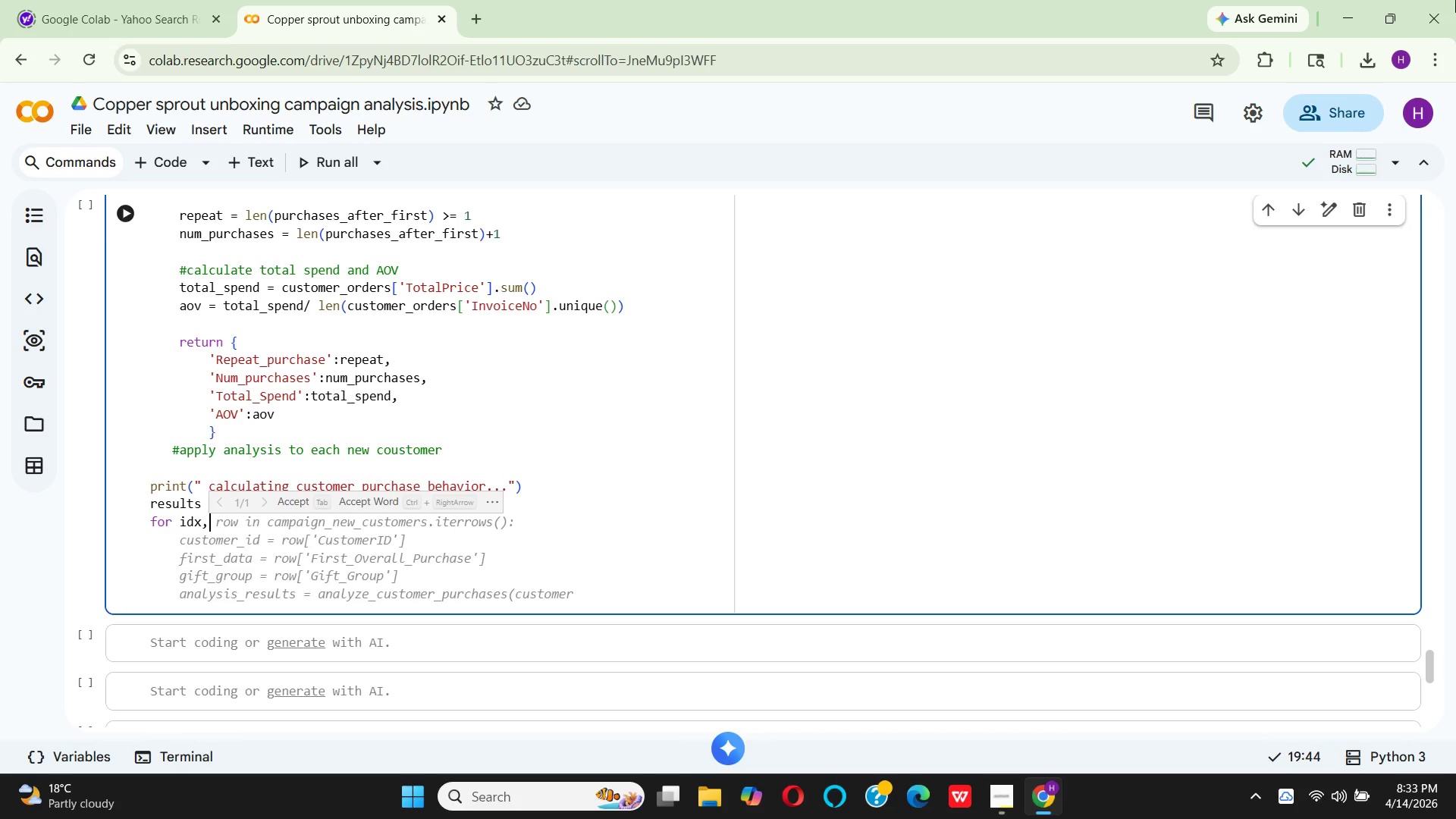 
wait(24.27)
 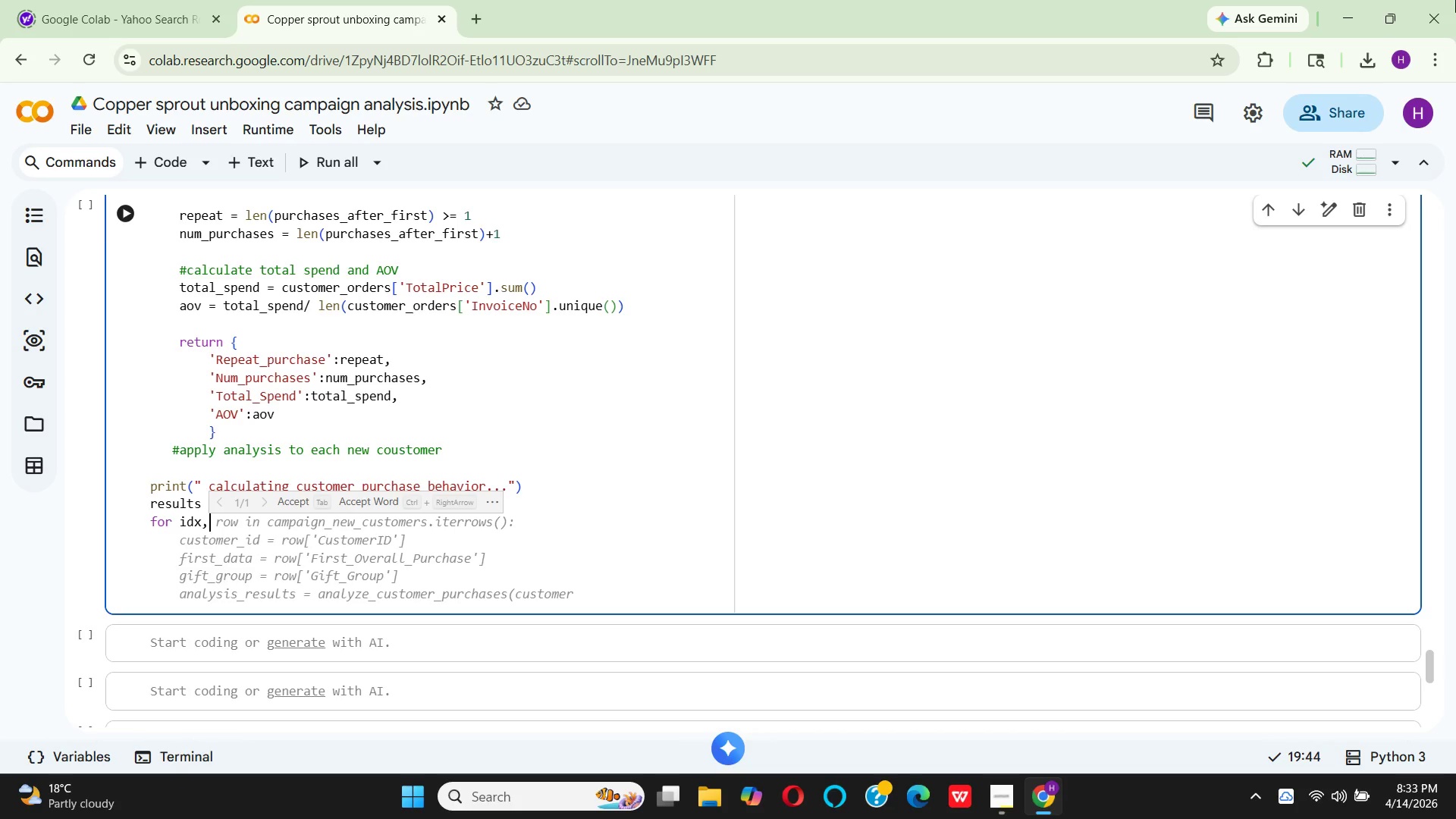 
type( row)
 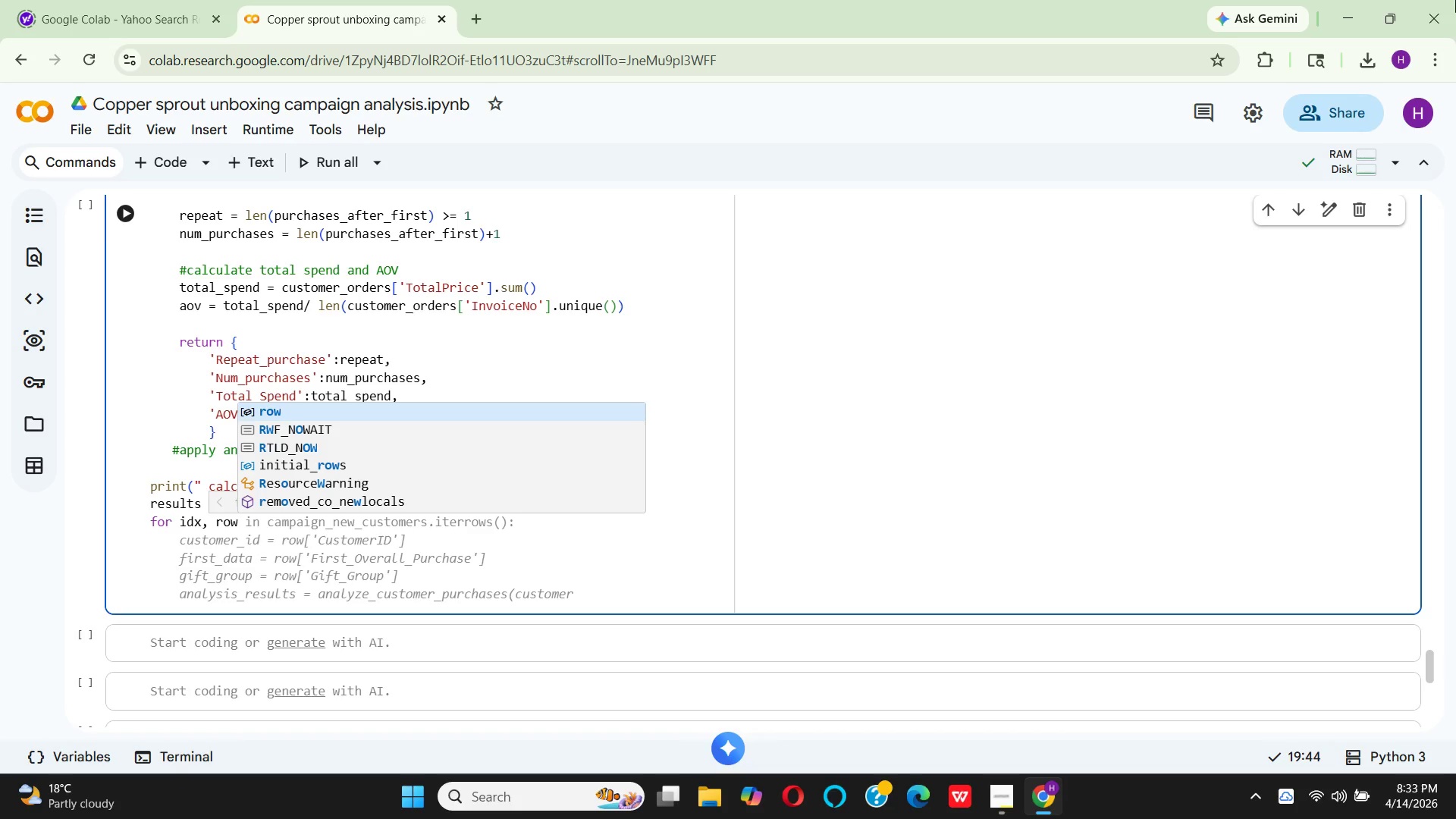 
type( n ca)
 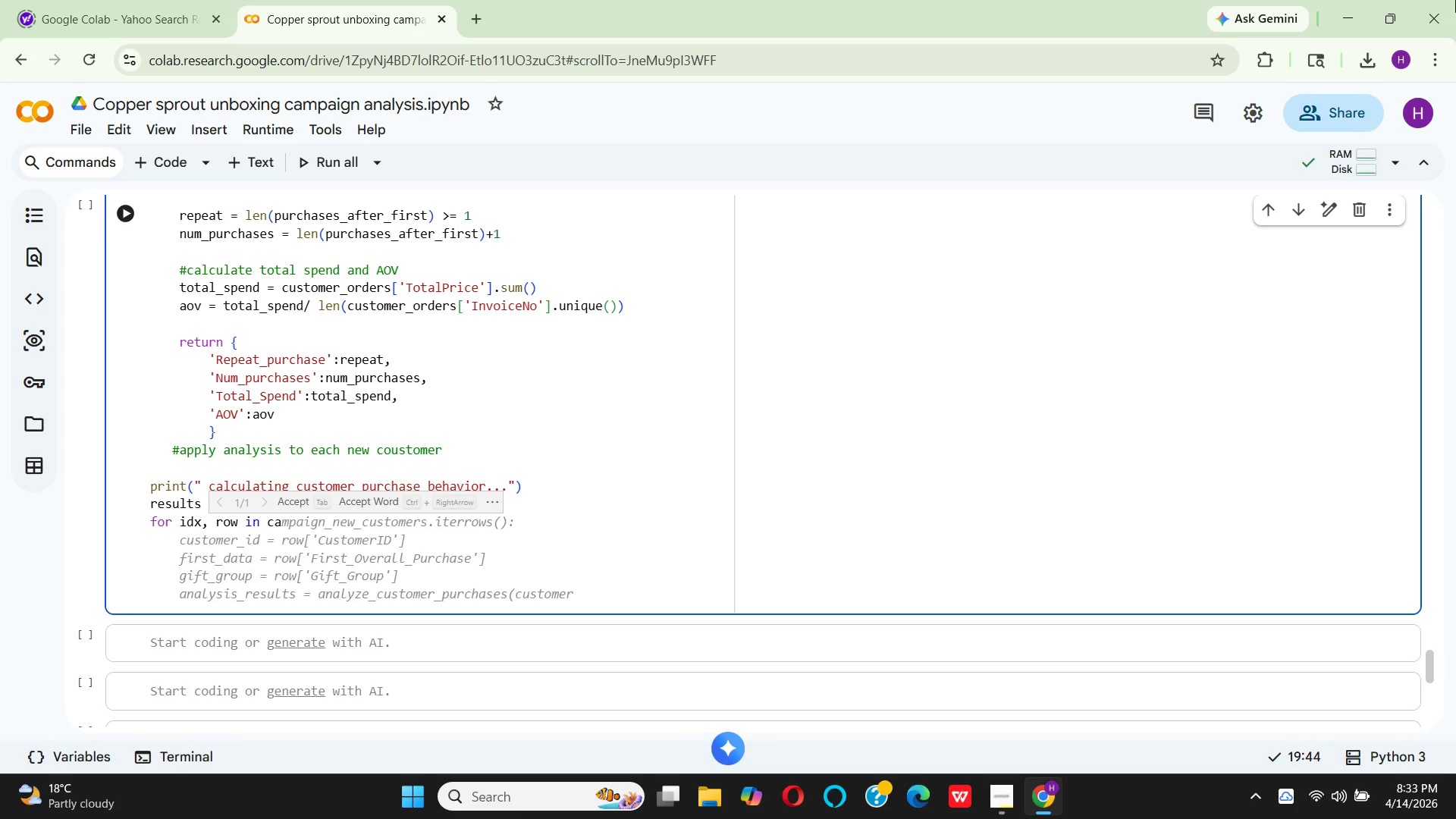 
hold_key(key=I, duration=0.41)
 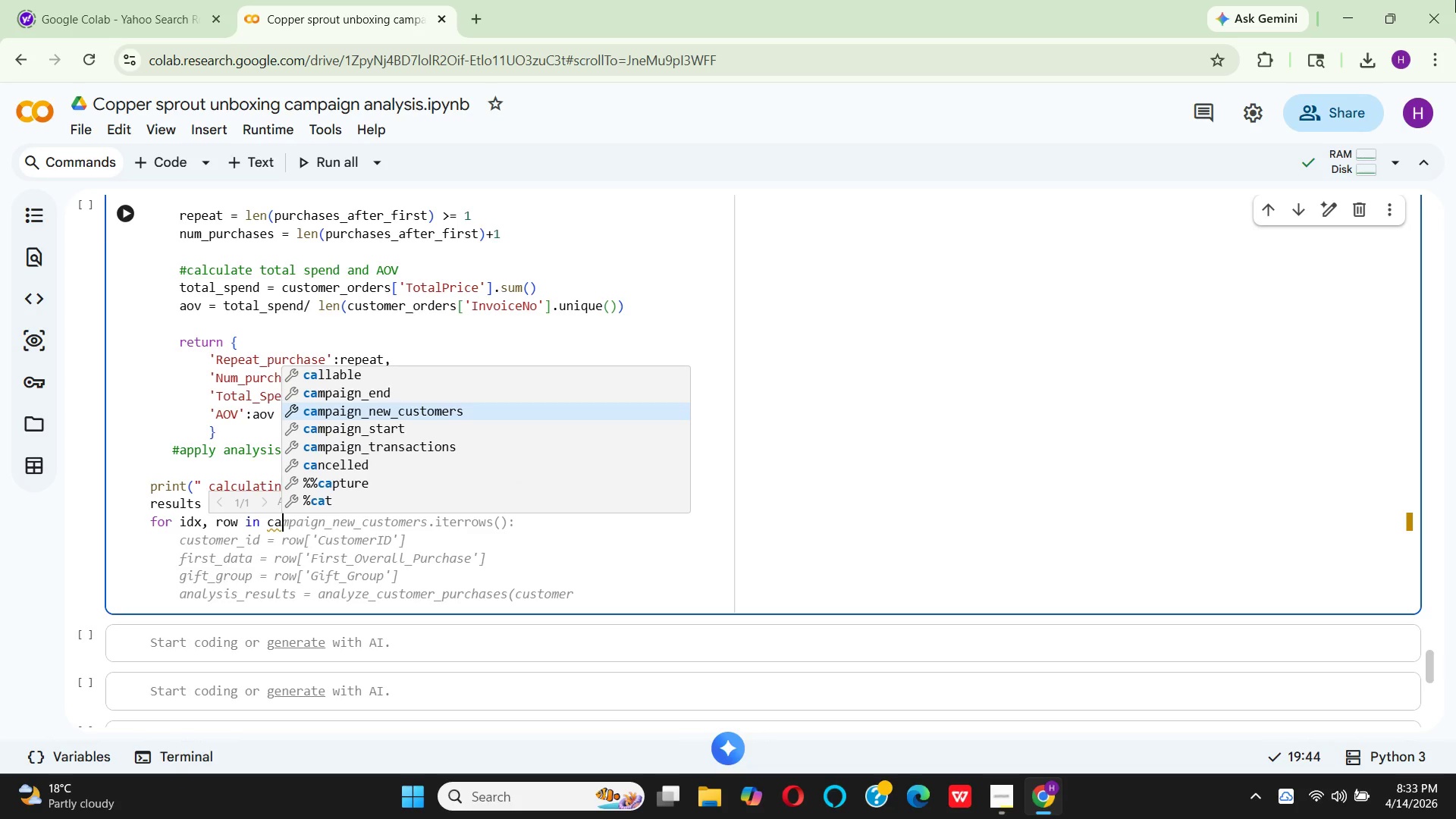 
type(mpa)
 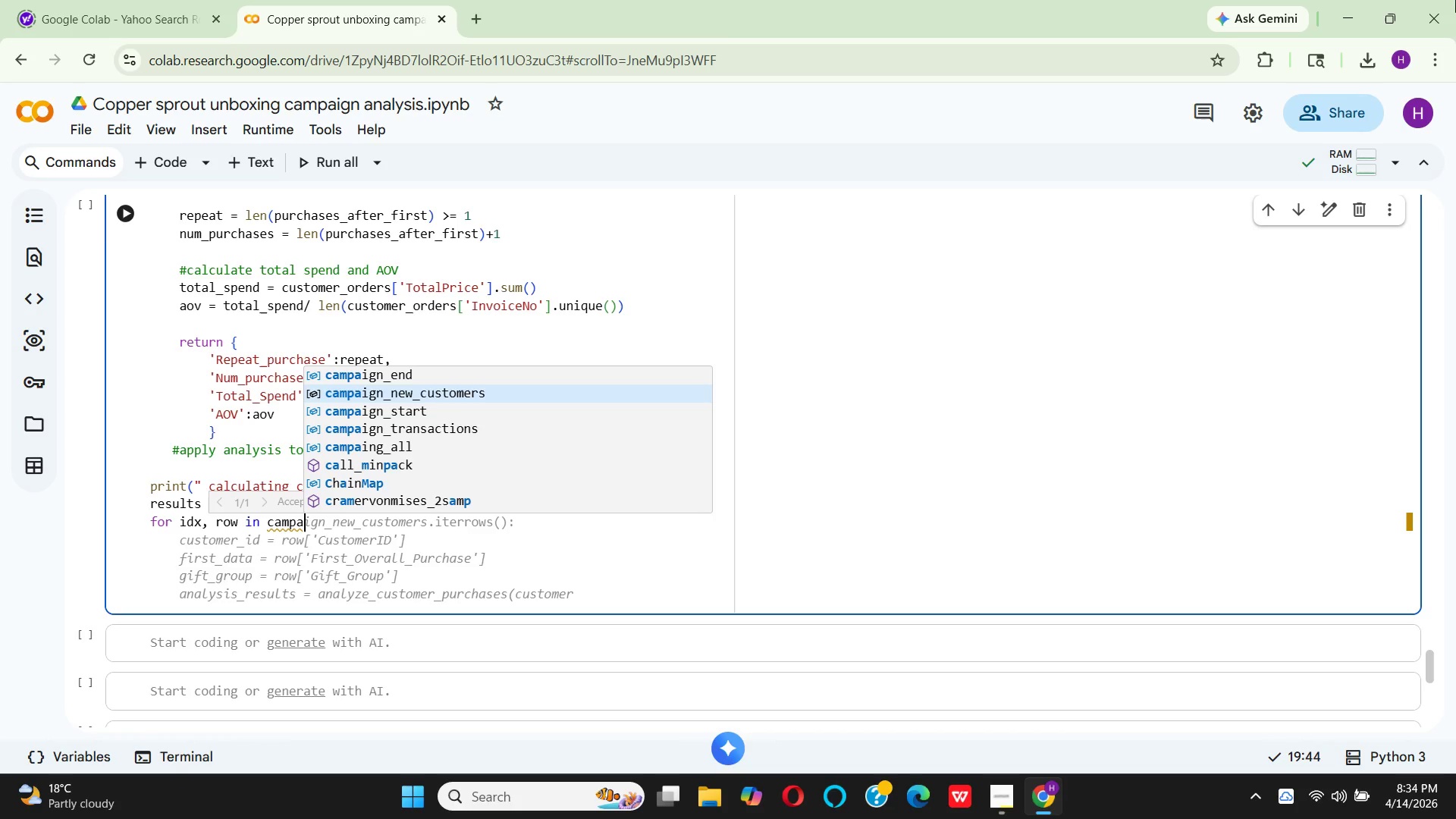 
wait(9.03)
 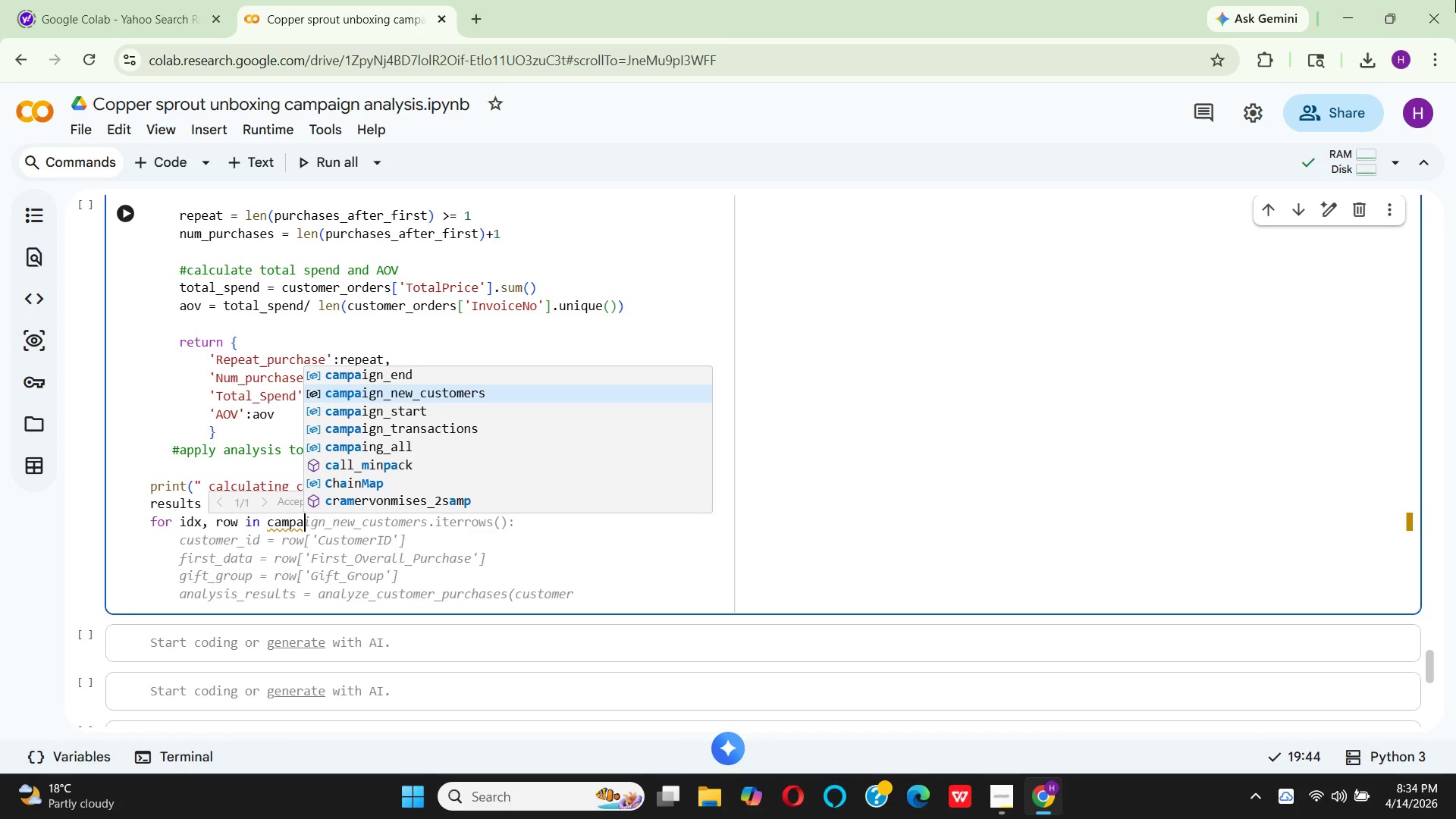 
key(Enter)
 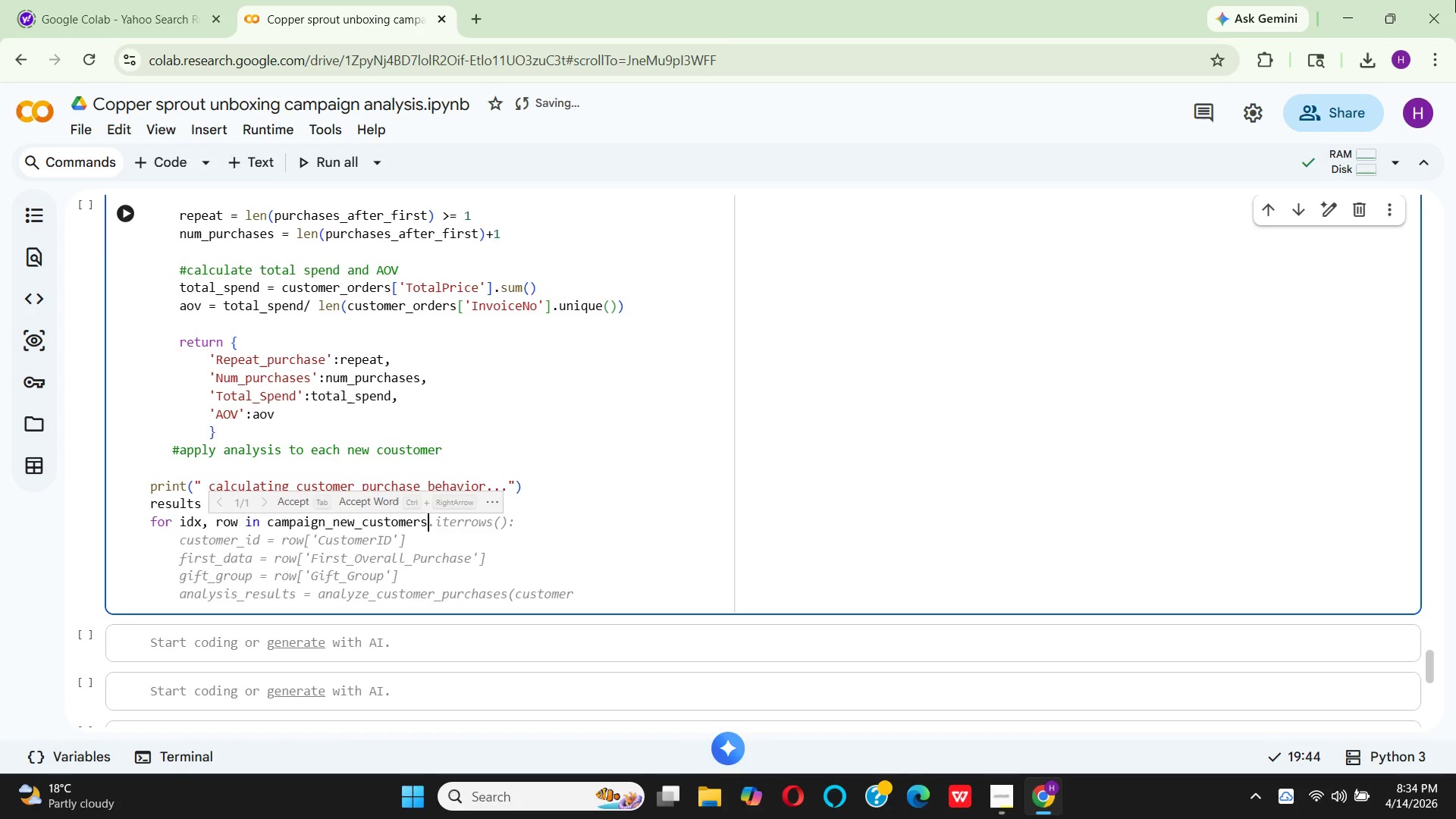 
key(Period)
 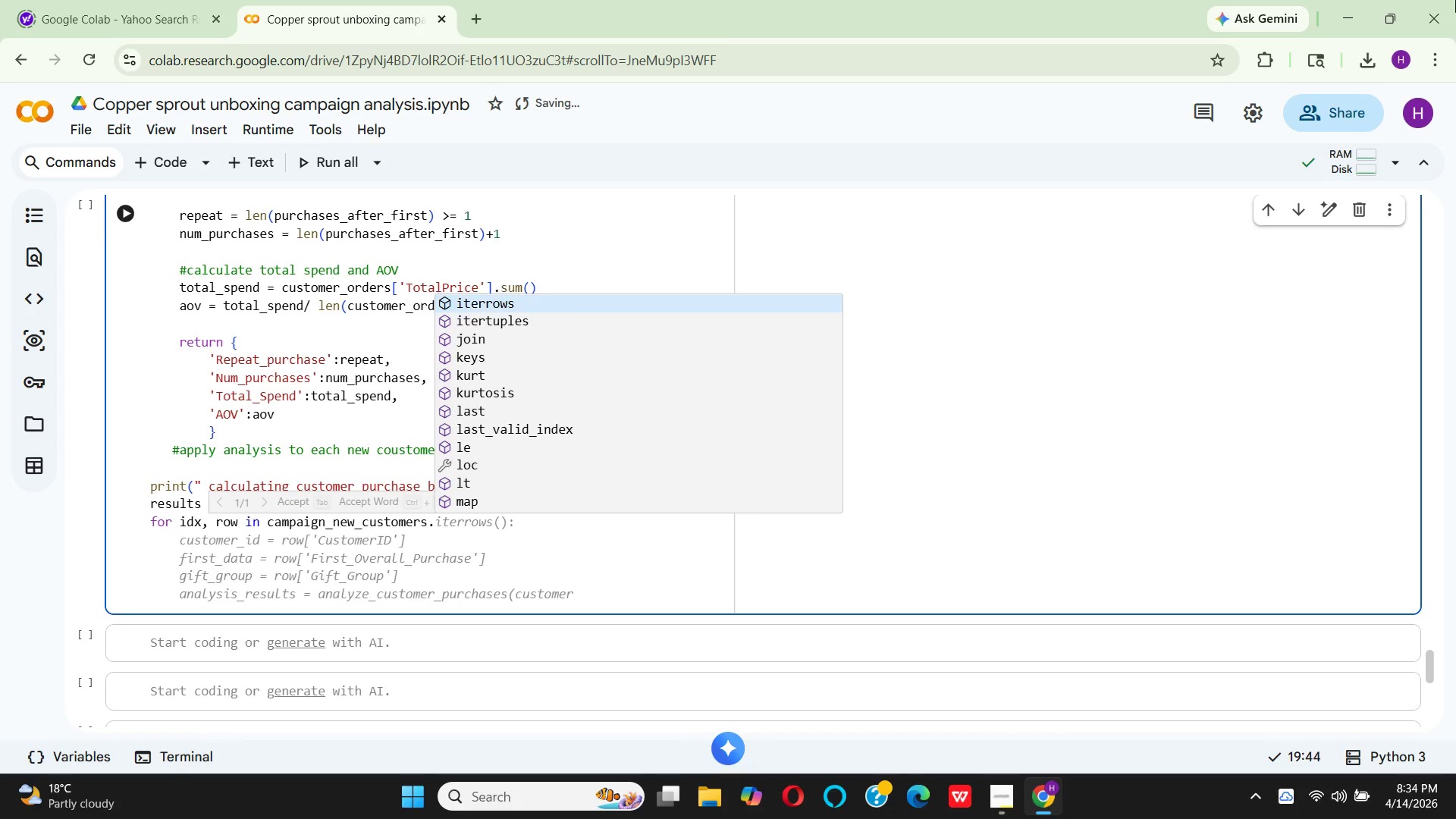 
key(I)
 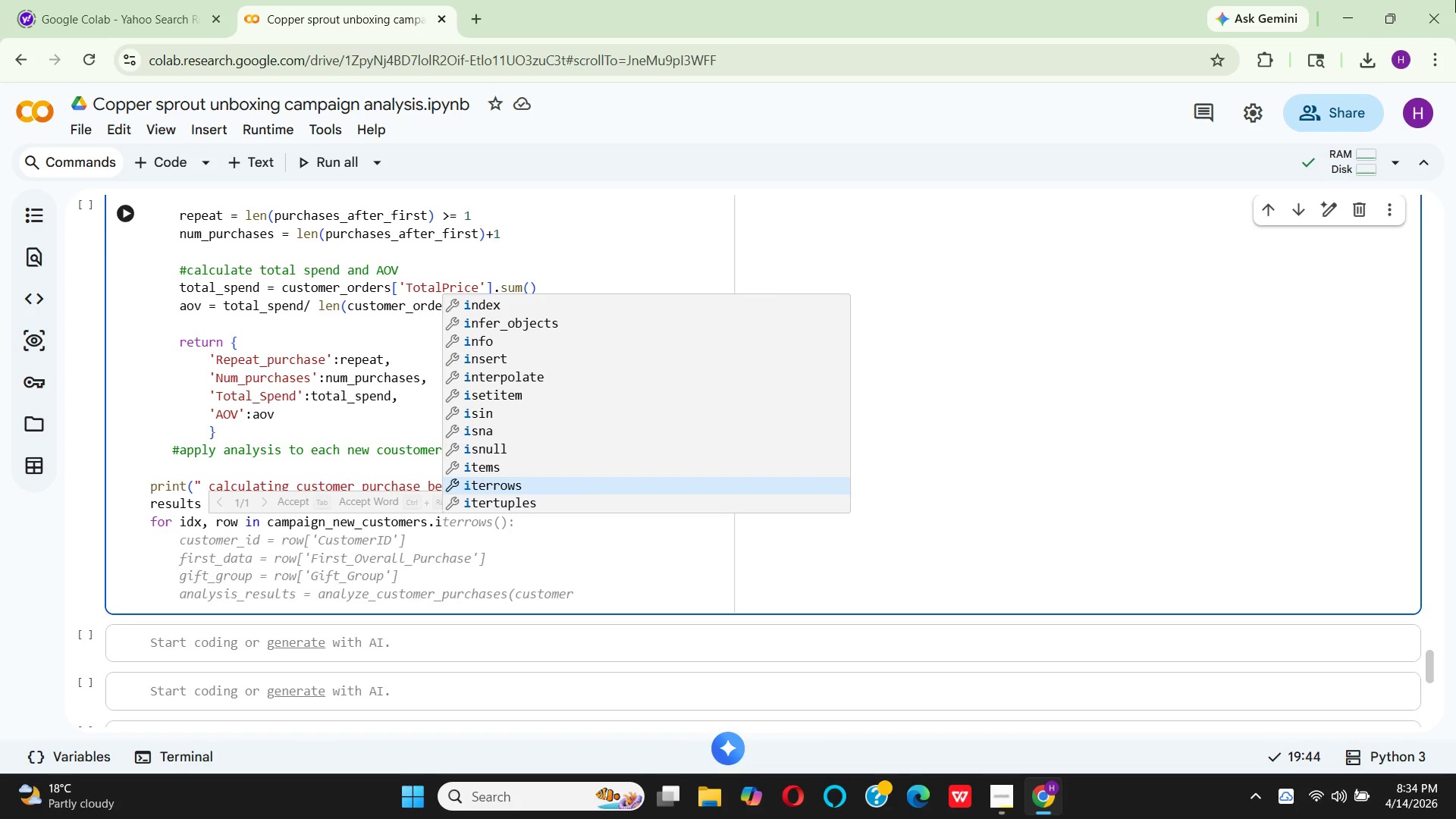 
key(Enter)
 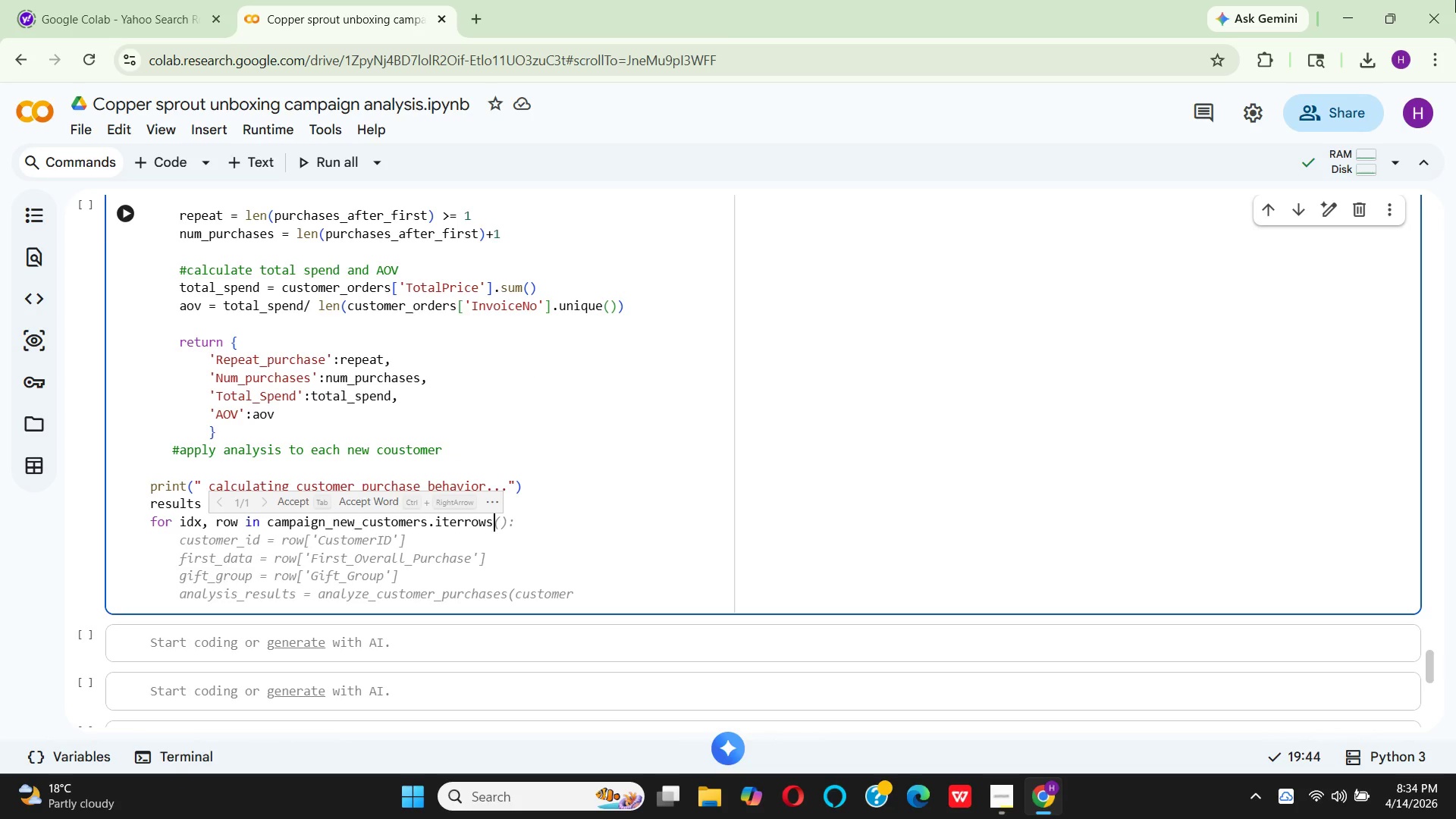 
key(Shift+9)
 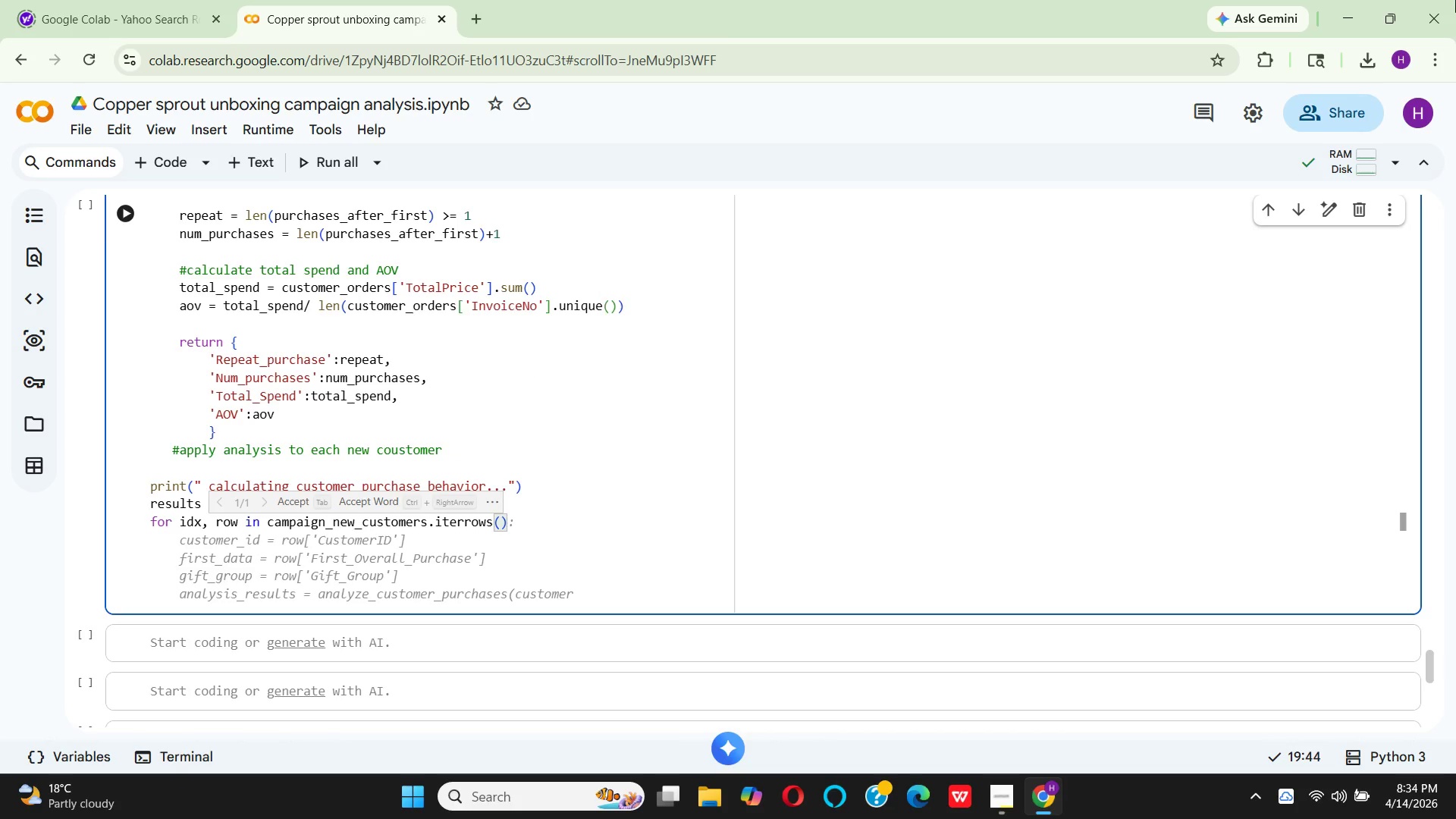 
key(ArrowRight)
 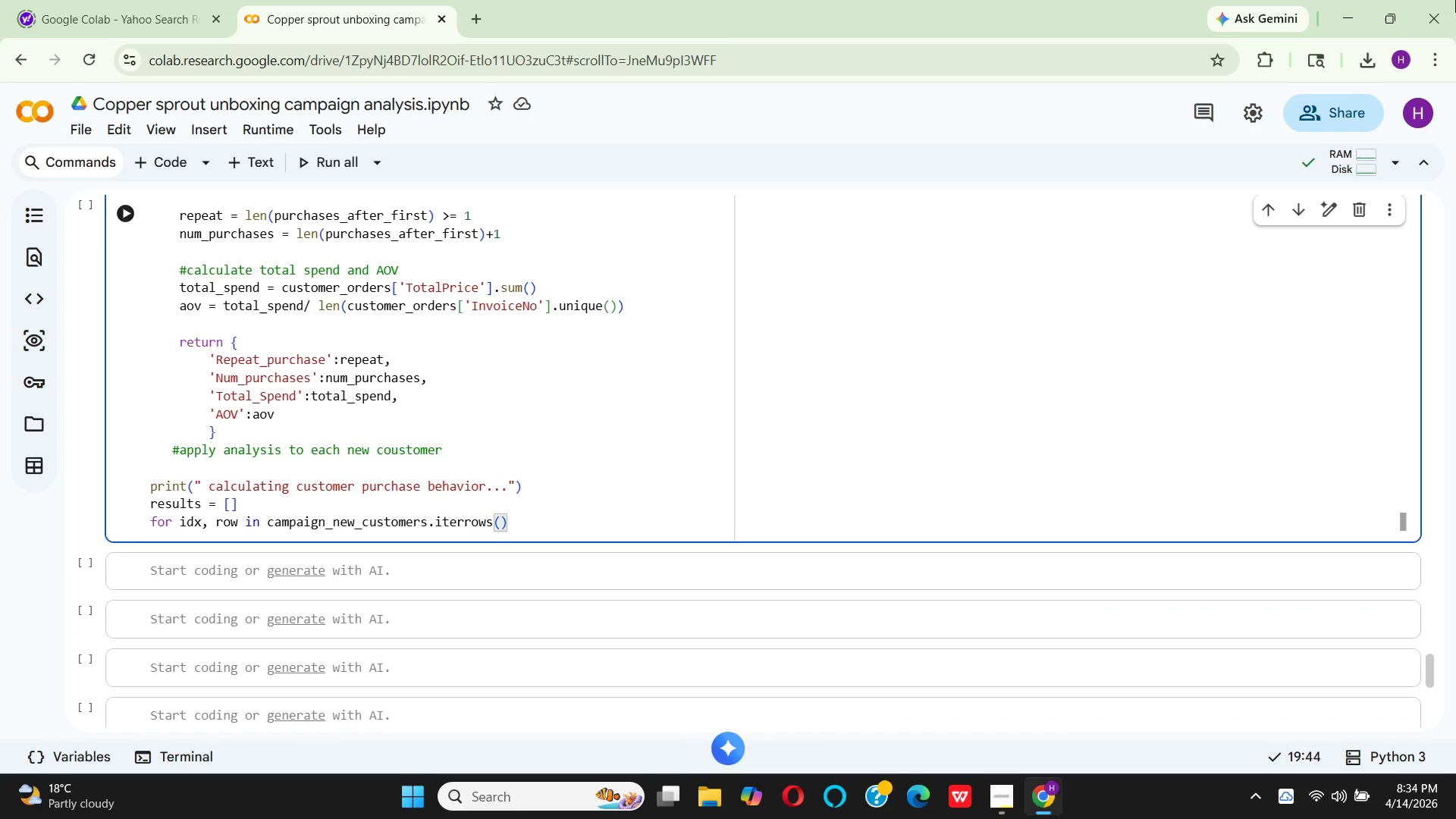 
key(Shift+Semicolon)
 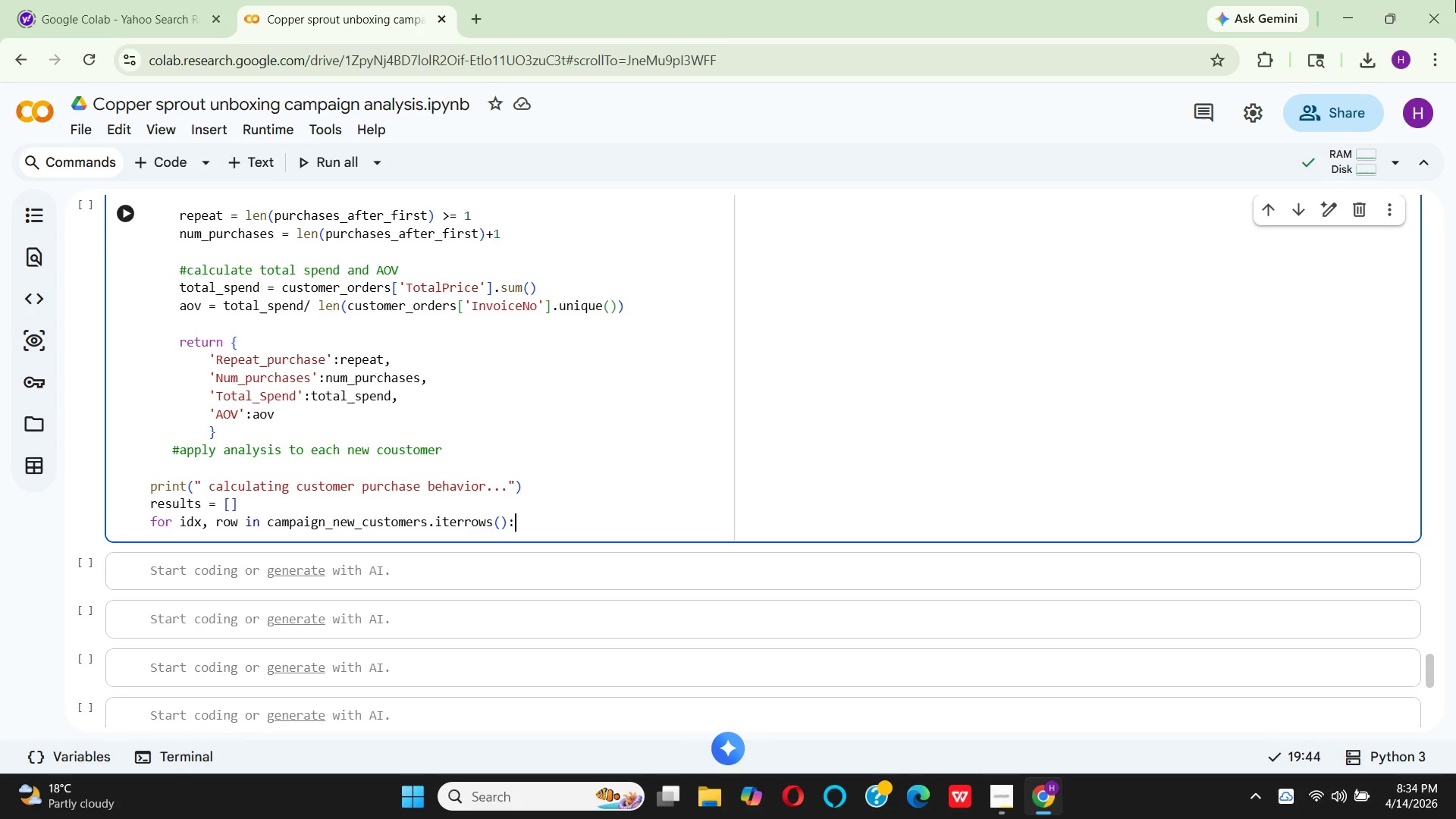 
key(Enter)
 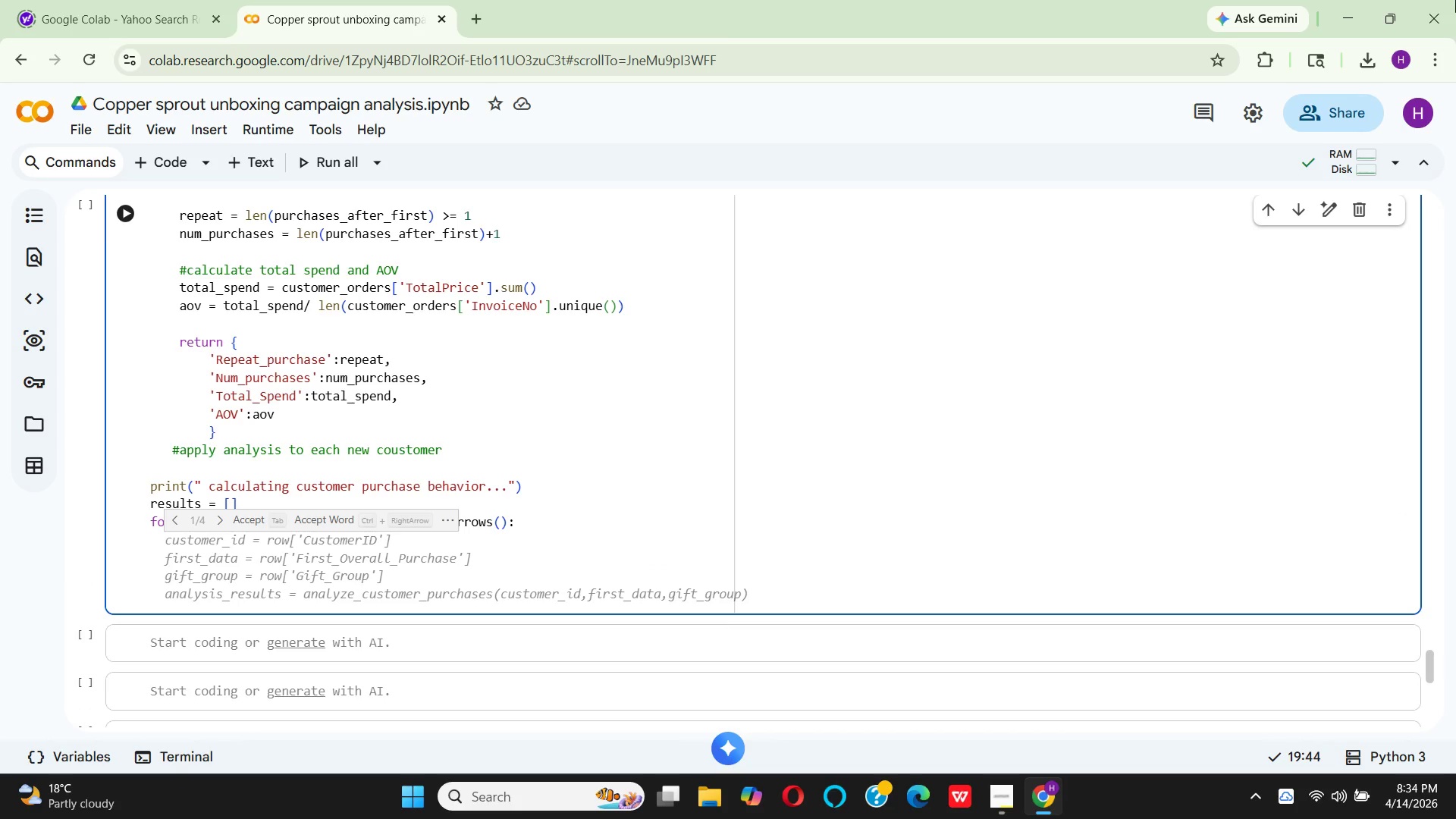 
type(resul)
 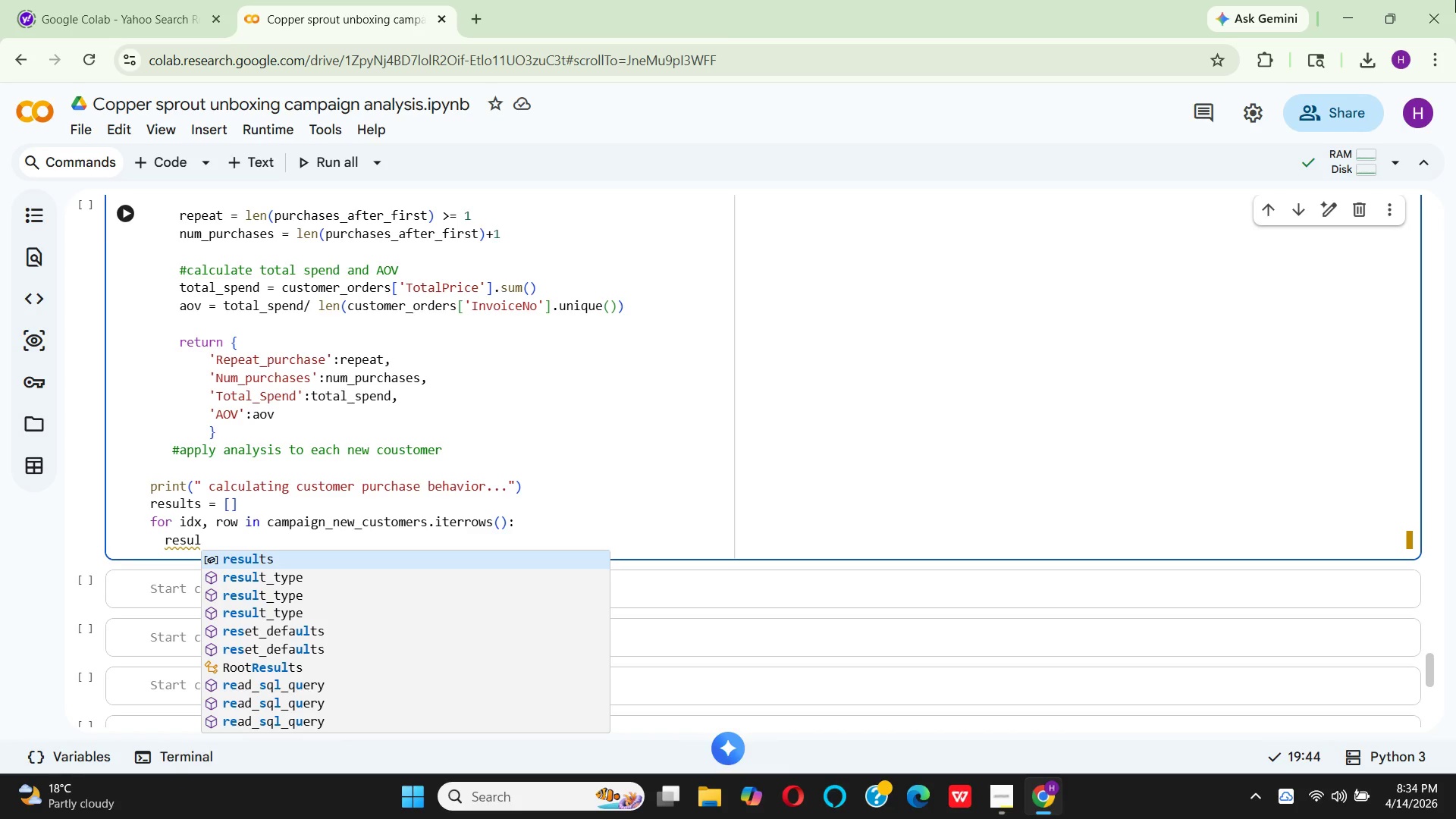 
wait(6.42)
 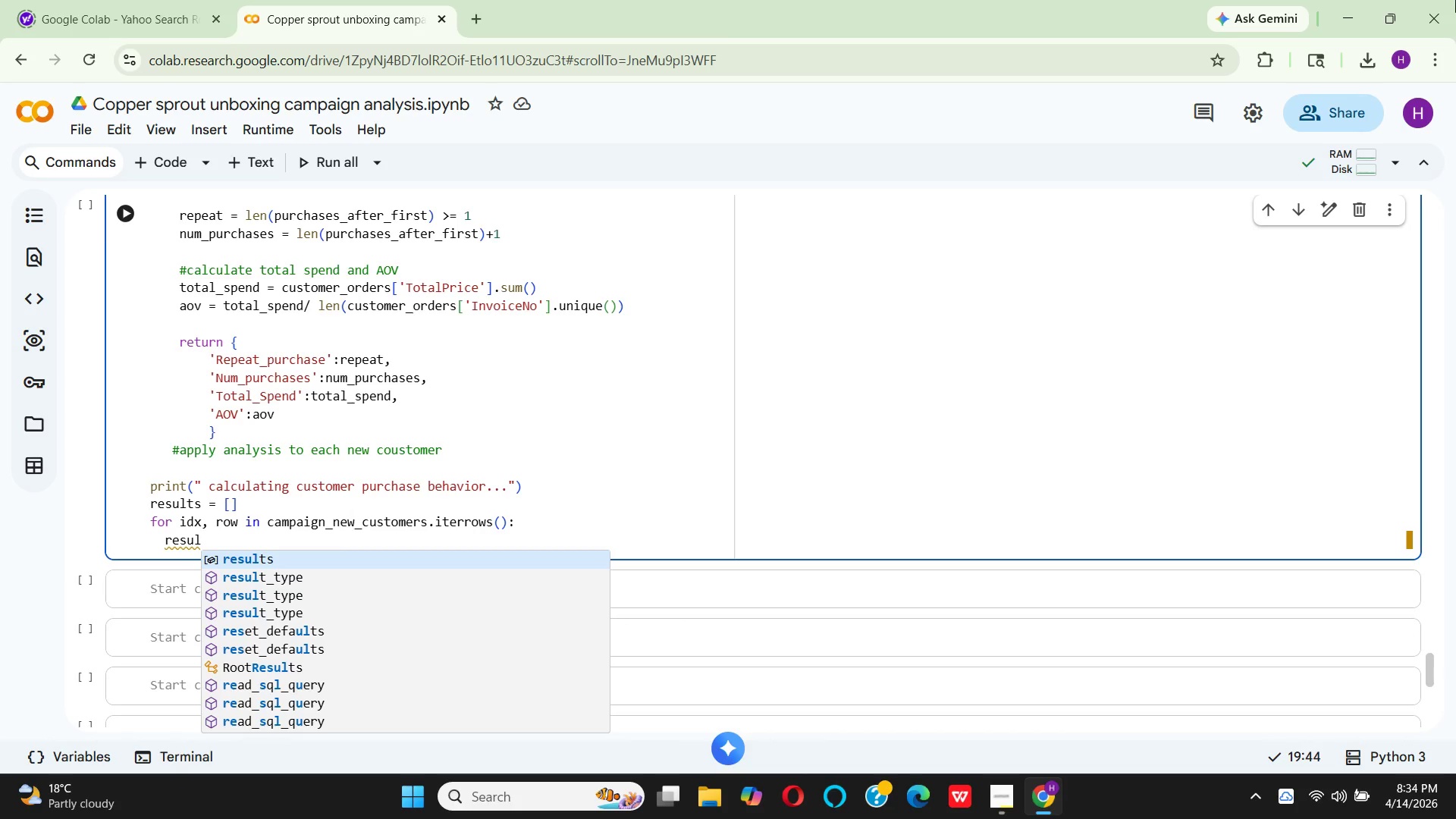 
type(t = ana)
 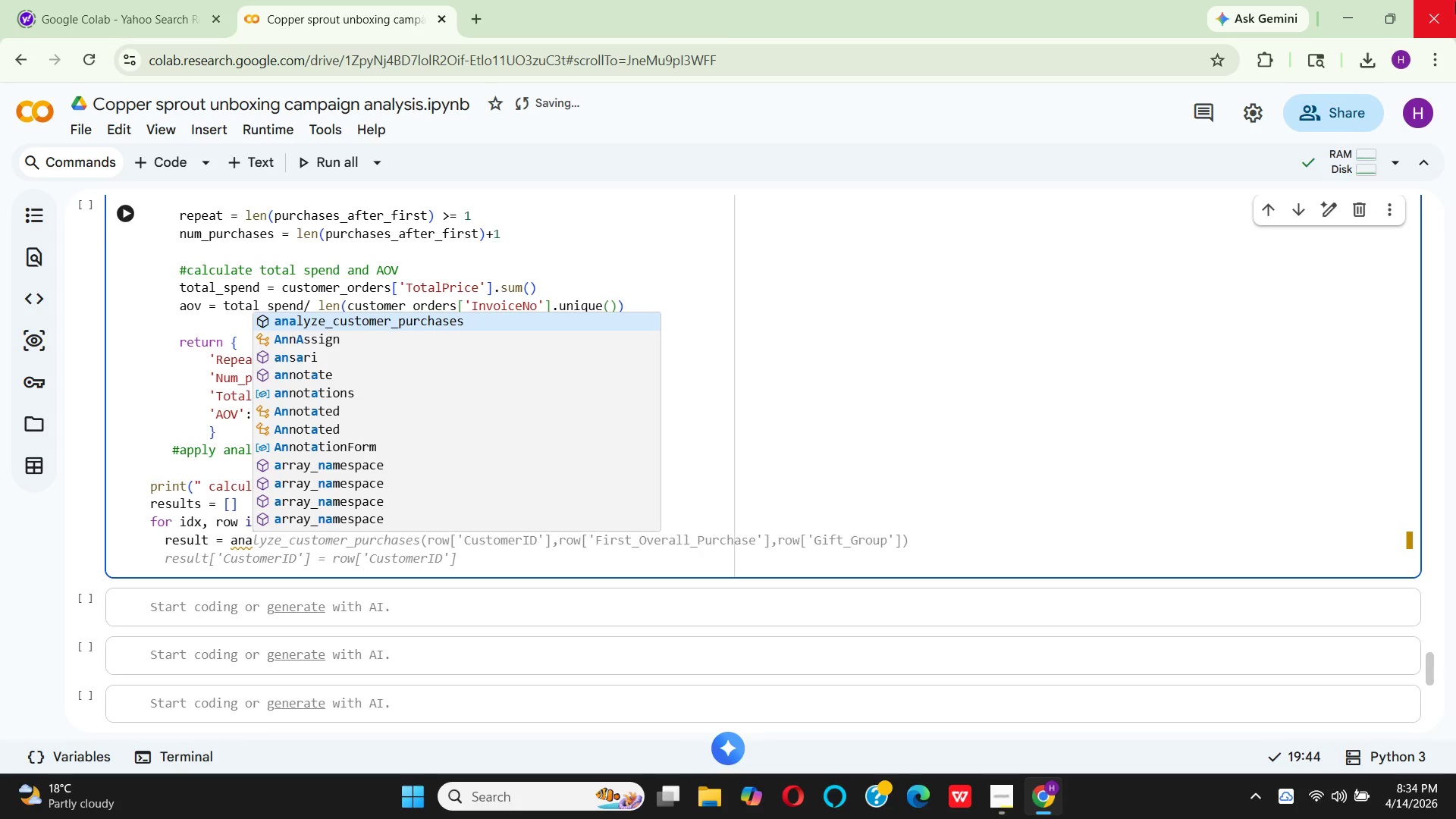 
key(Enter)
 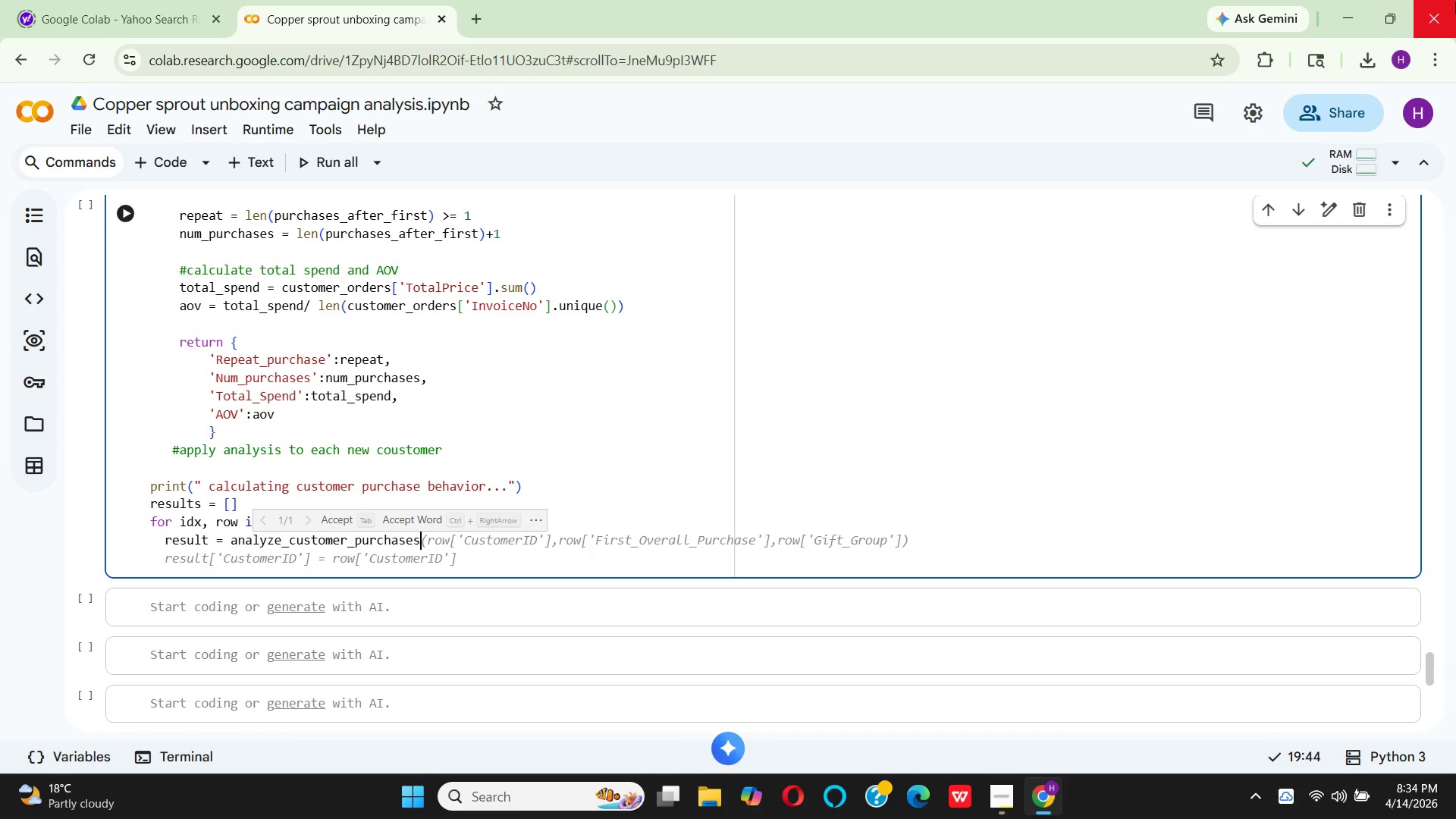 
key(Shift+9)
 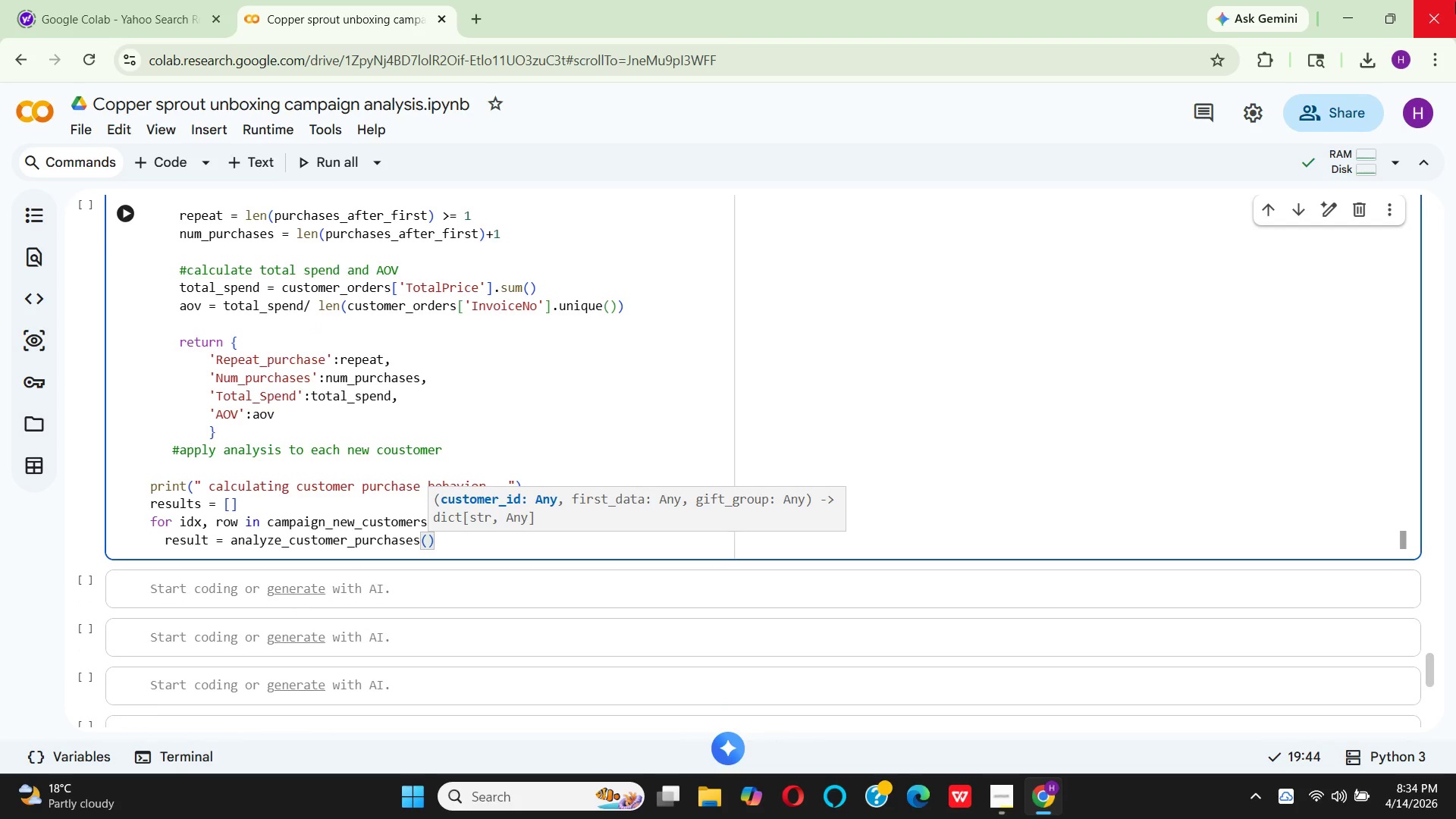 
key(Enter)
 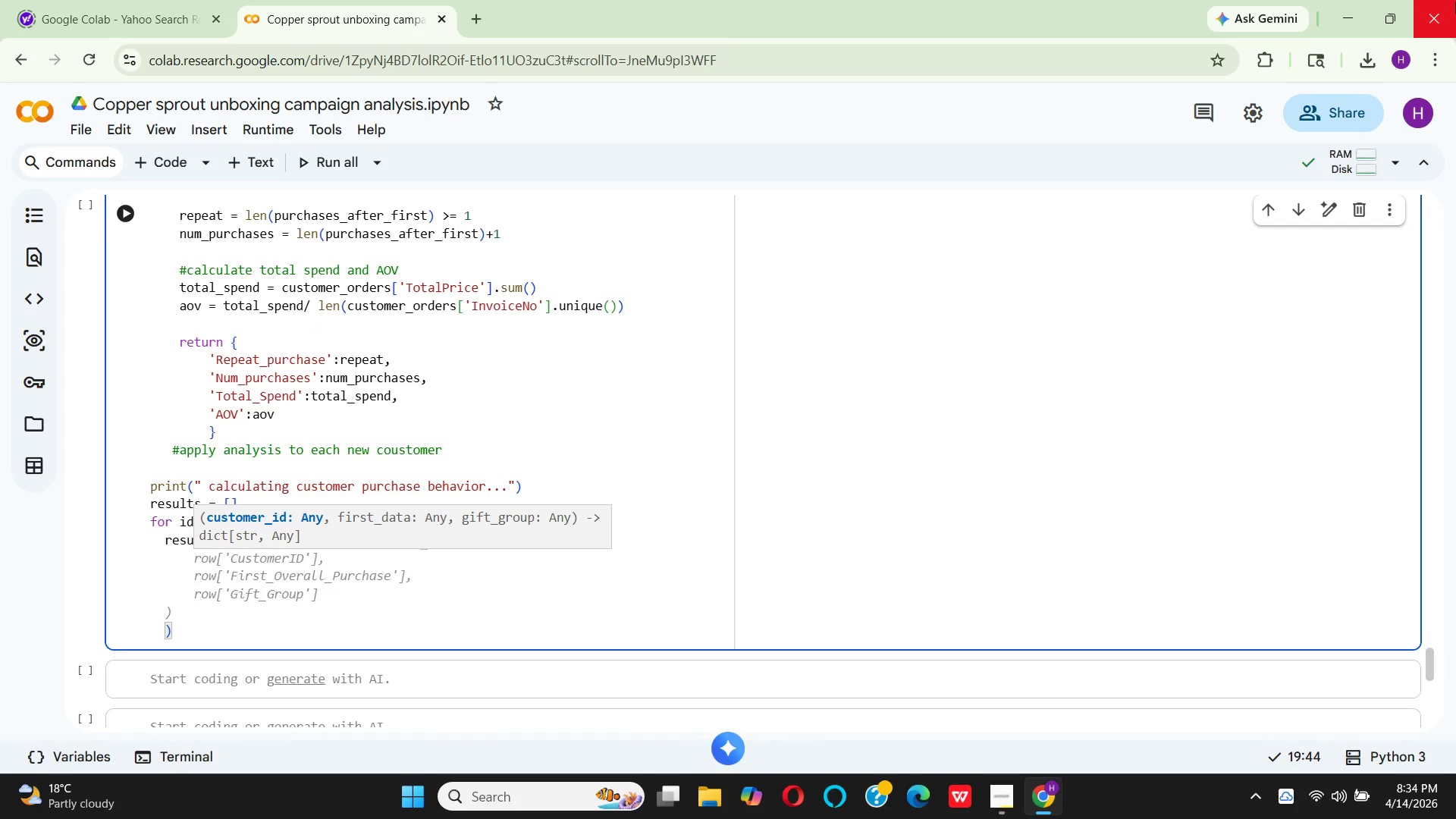 
type(row['c)
key(Backspace)
type(CustomerID)
 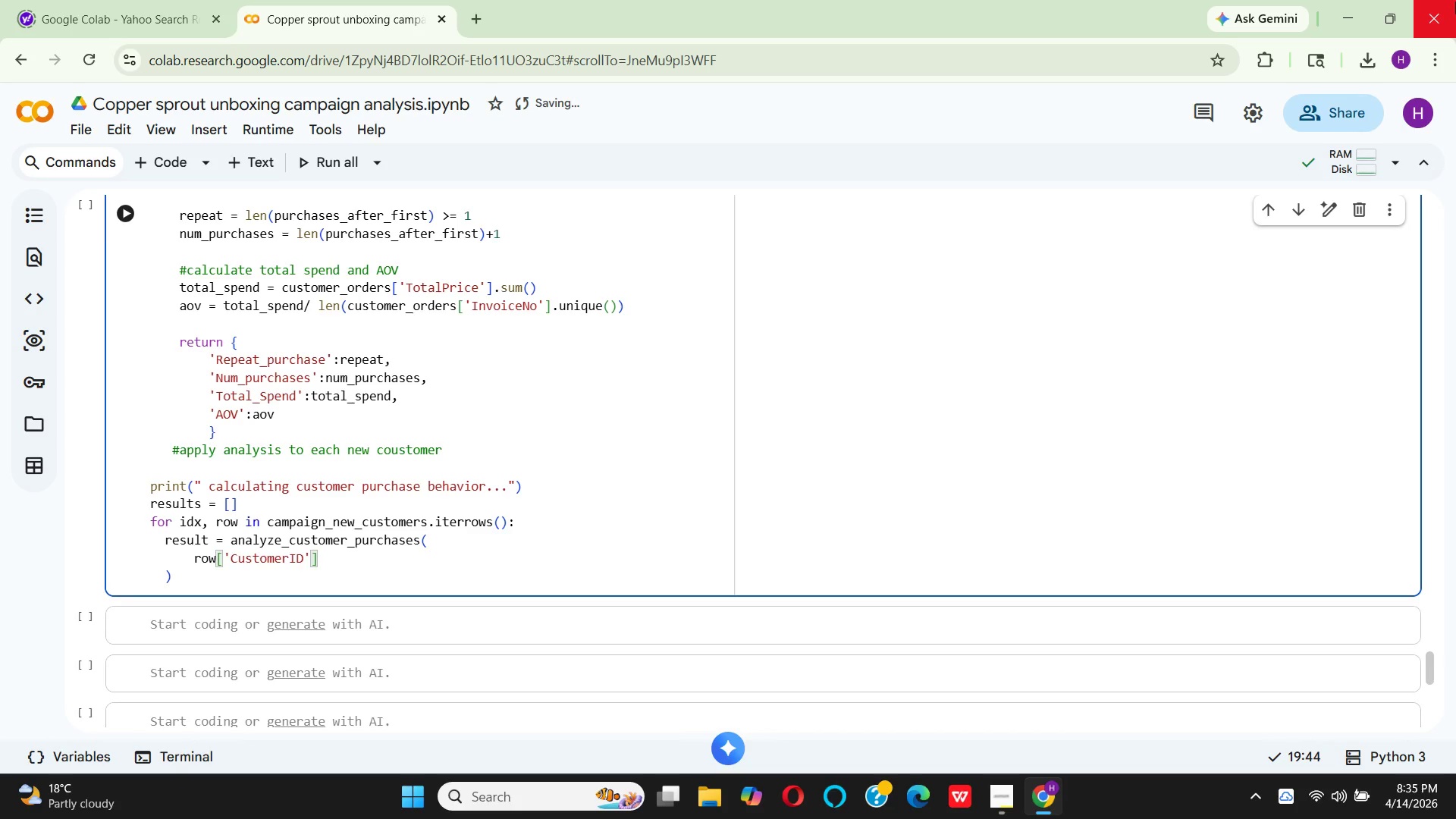 
key(ArrowRight)
 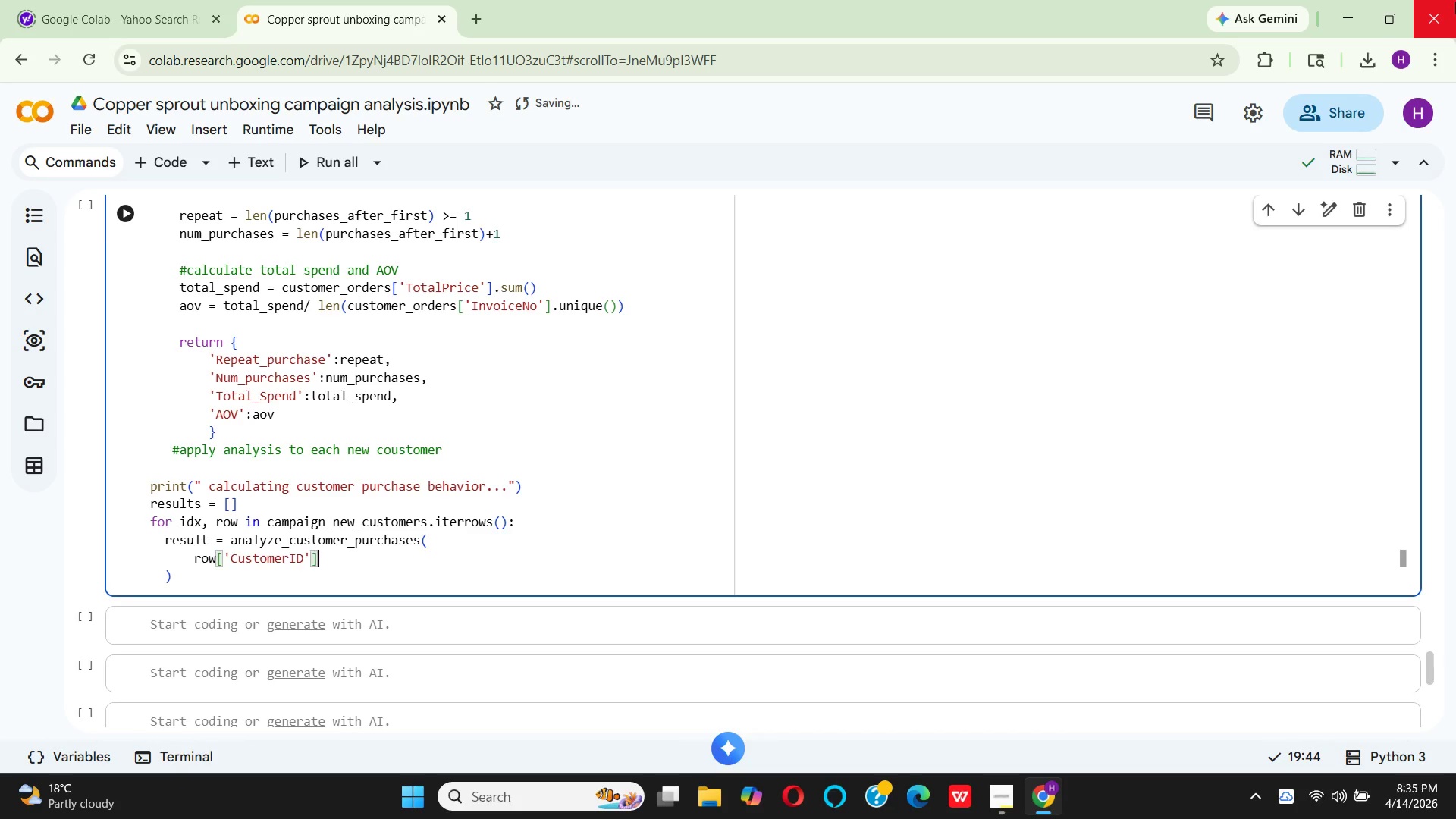 
key(ArrowRight)
 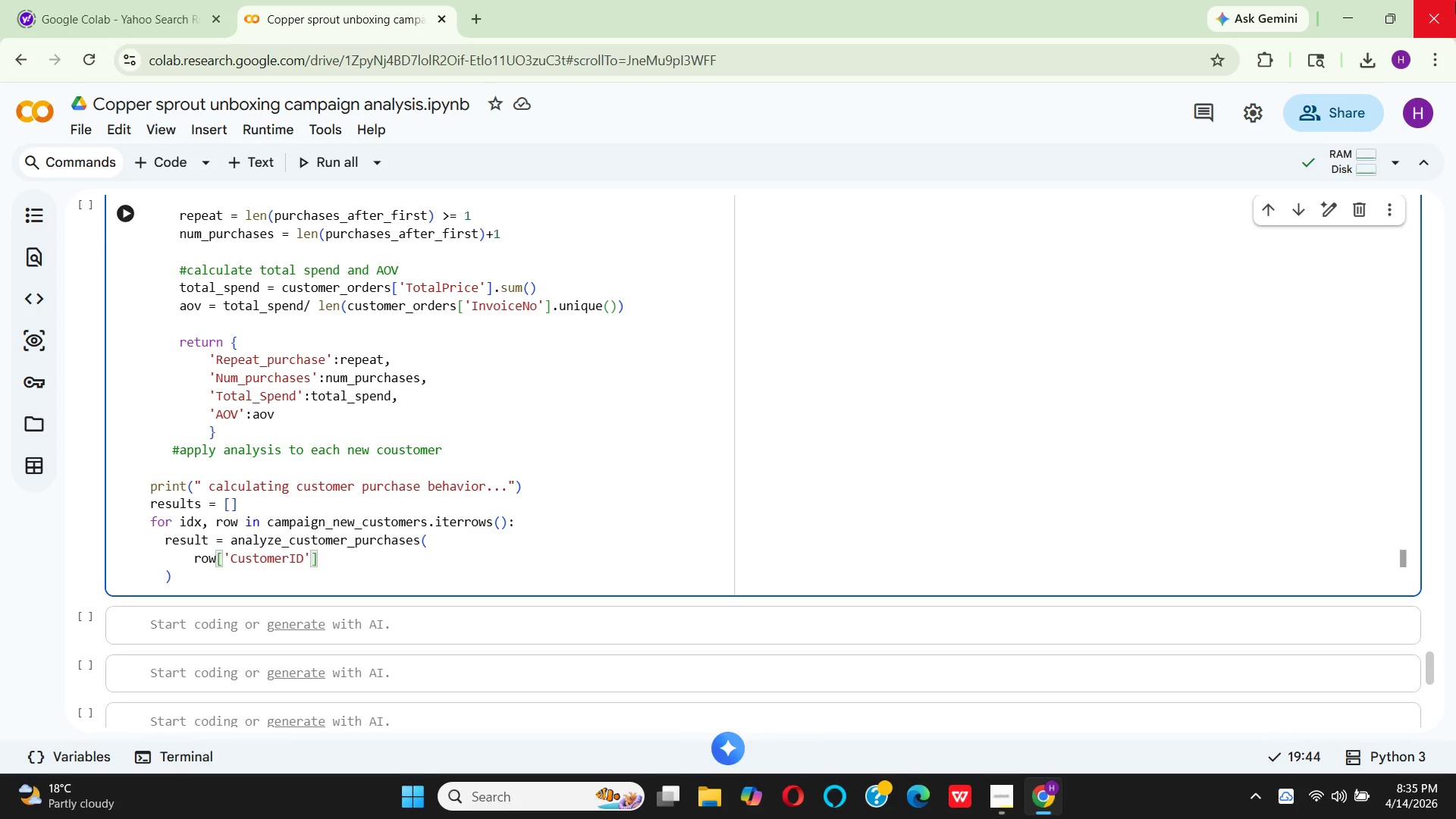 
key(Comma)
 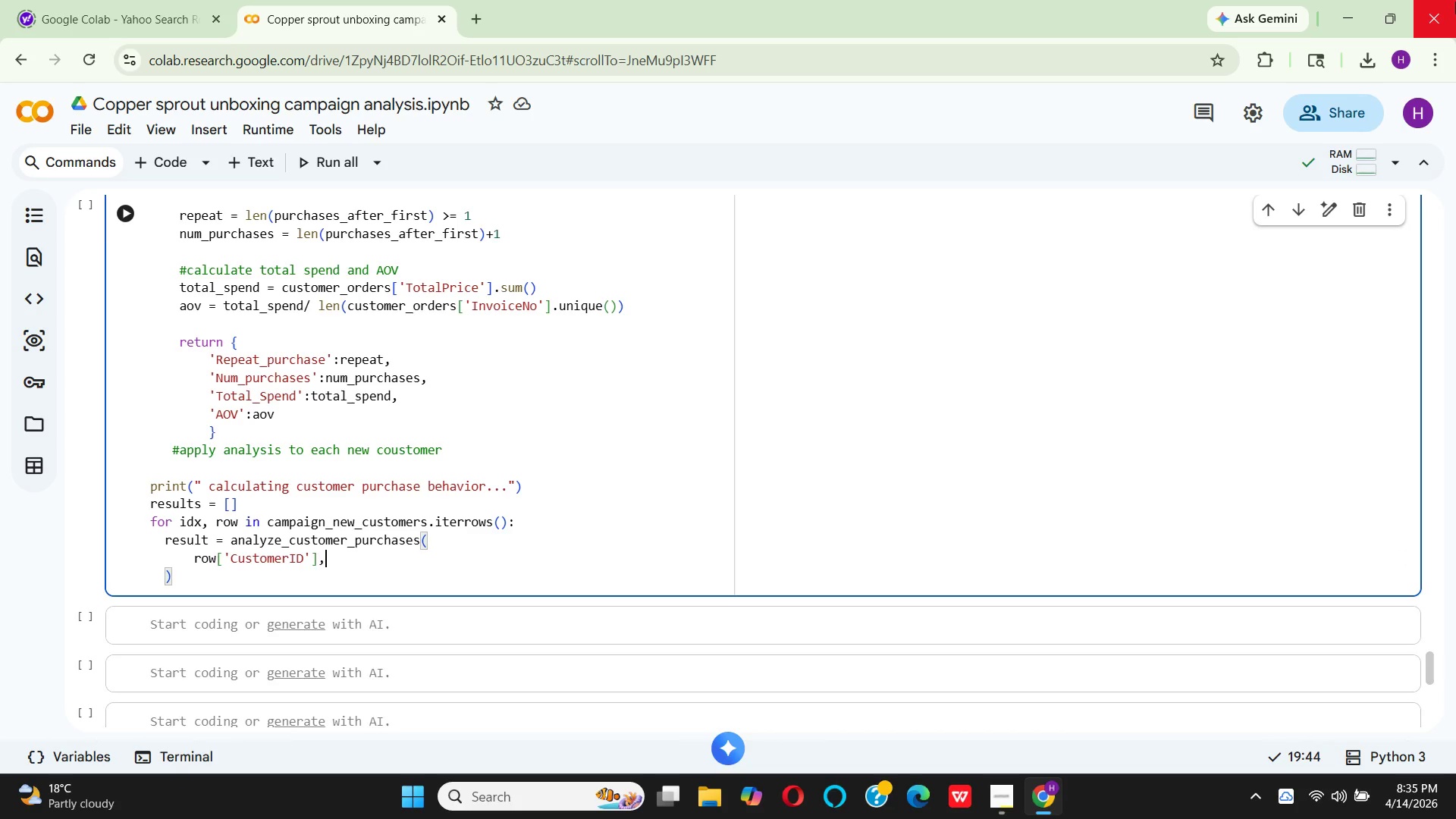 
key(Enter)
 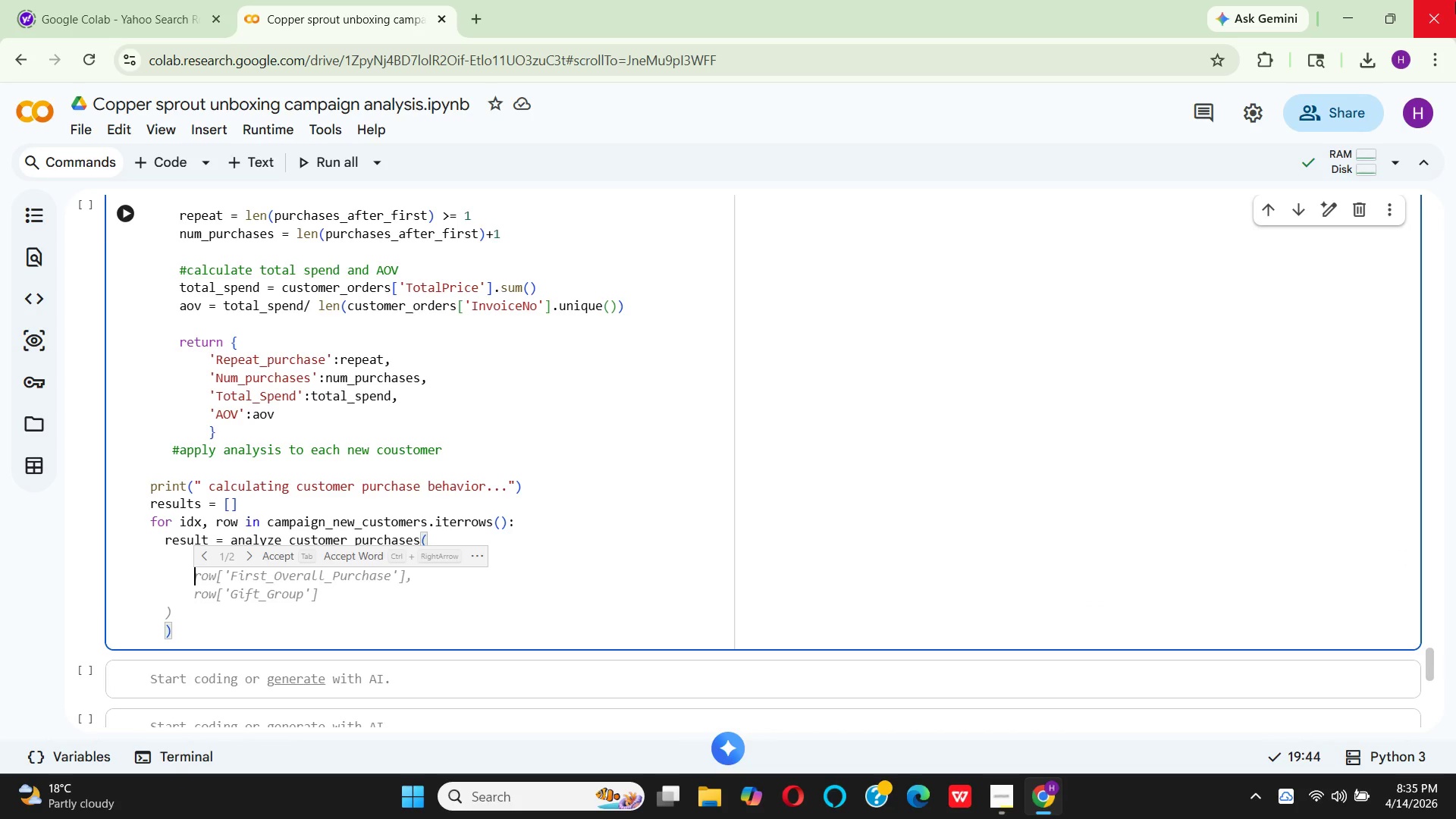 
type(row[;)
key(Backspace)
type('First_o)
key(Backspace)
type(a)
key(Backspace)
type(Overall_purchase')
 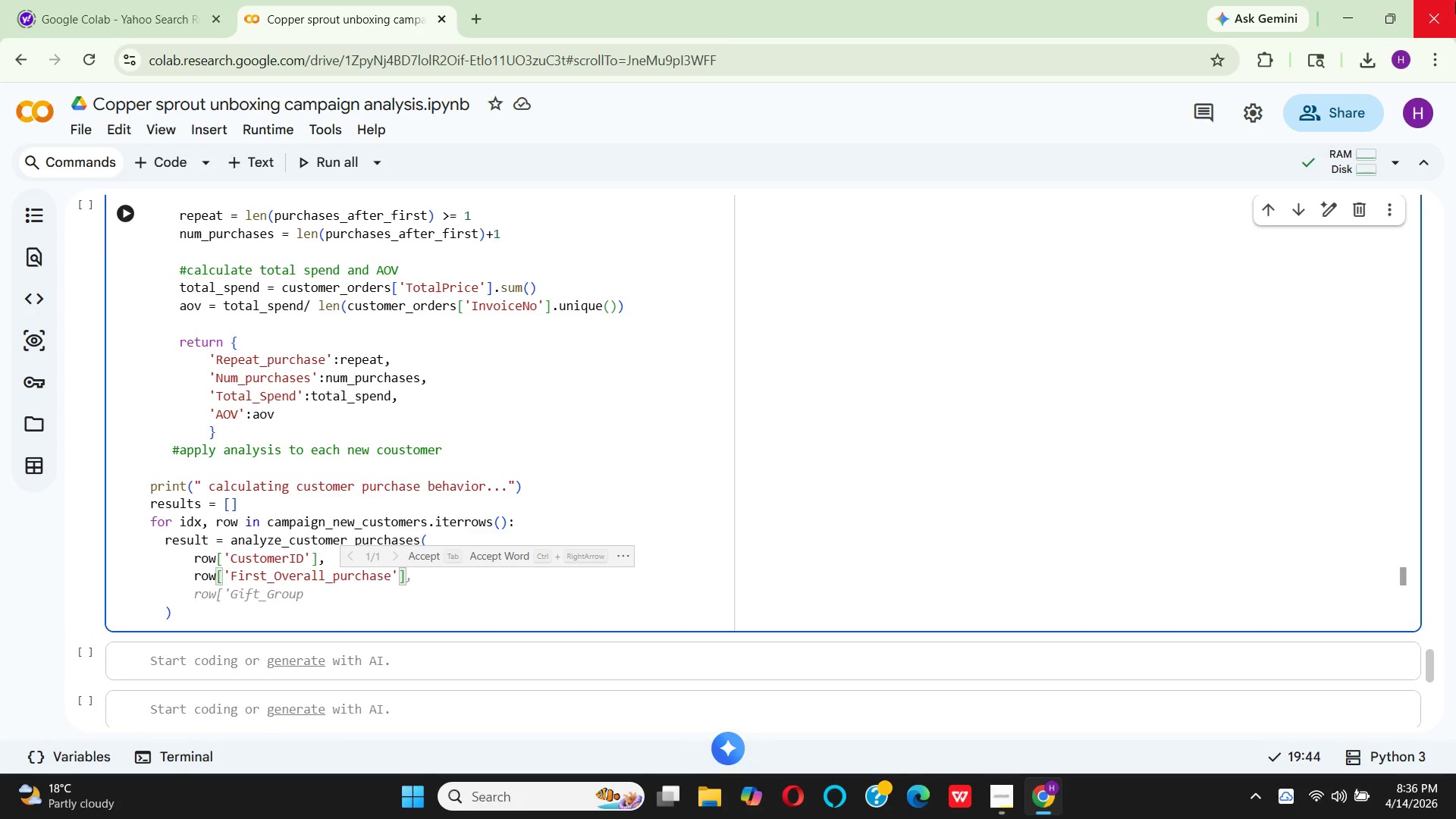 
key(ArrowRight)
 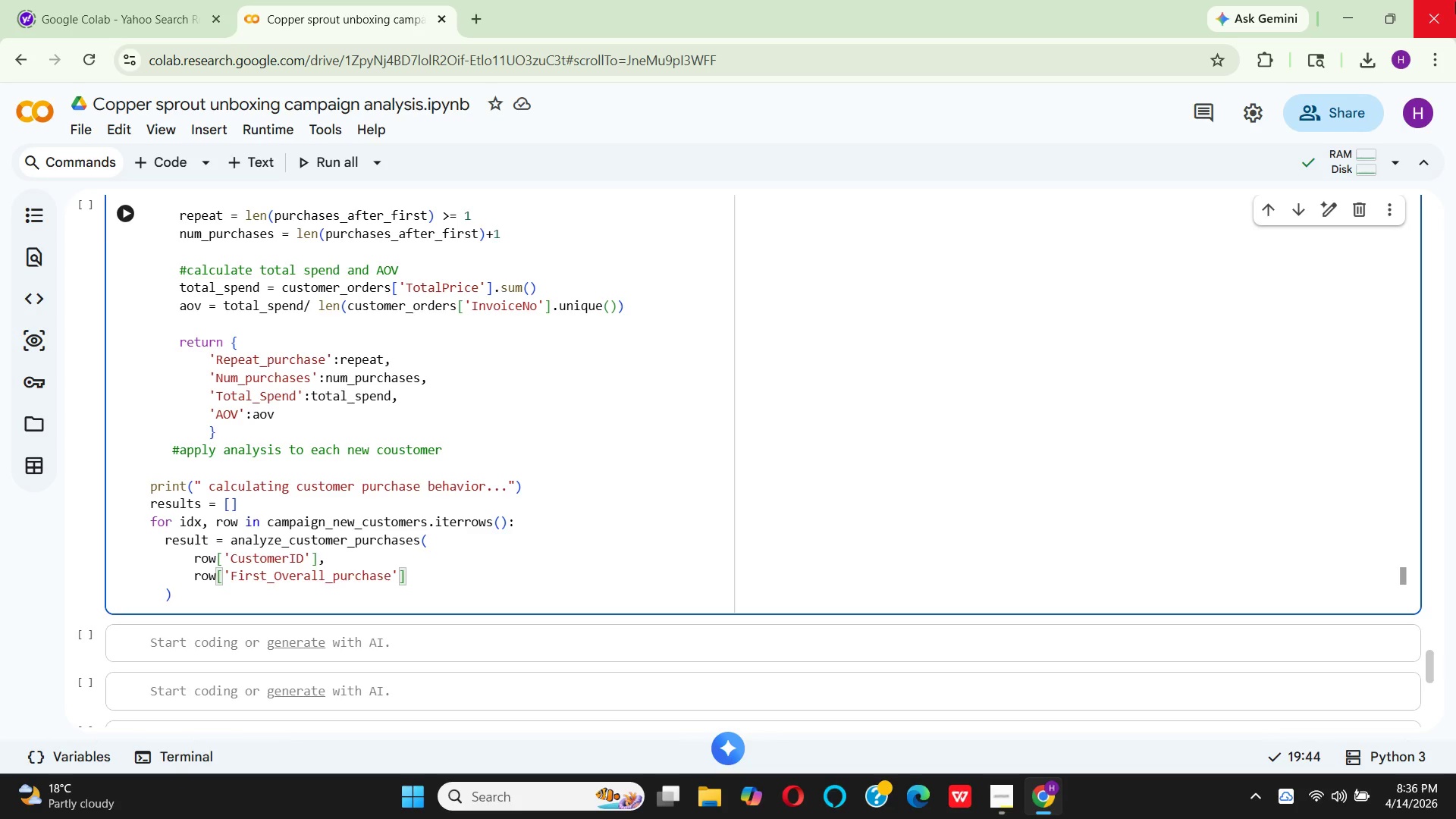 
key(Comma)
 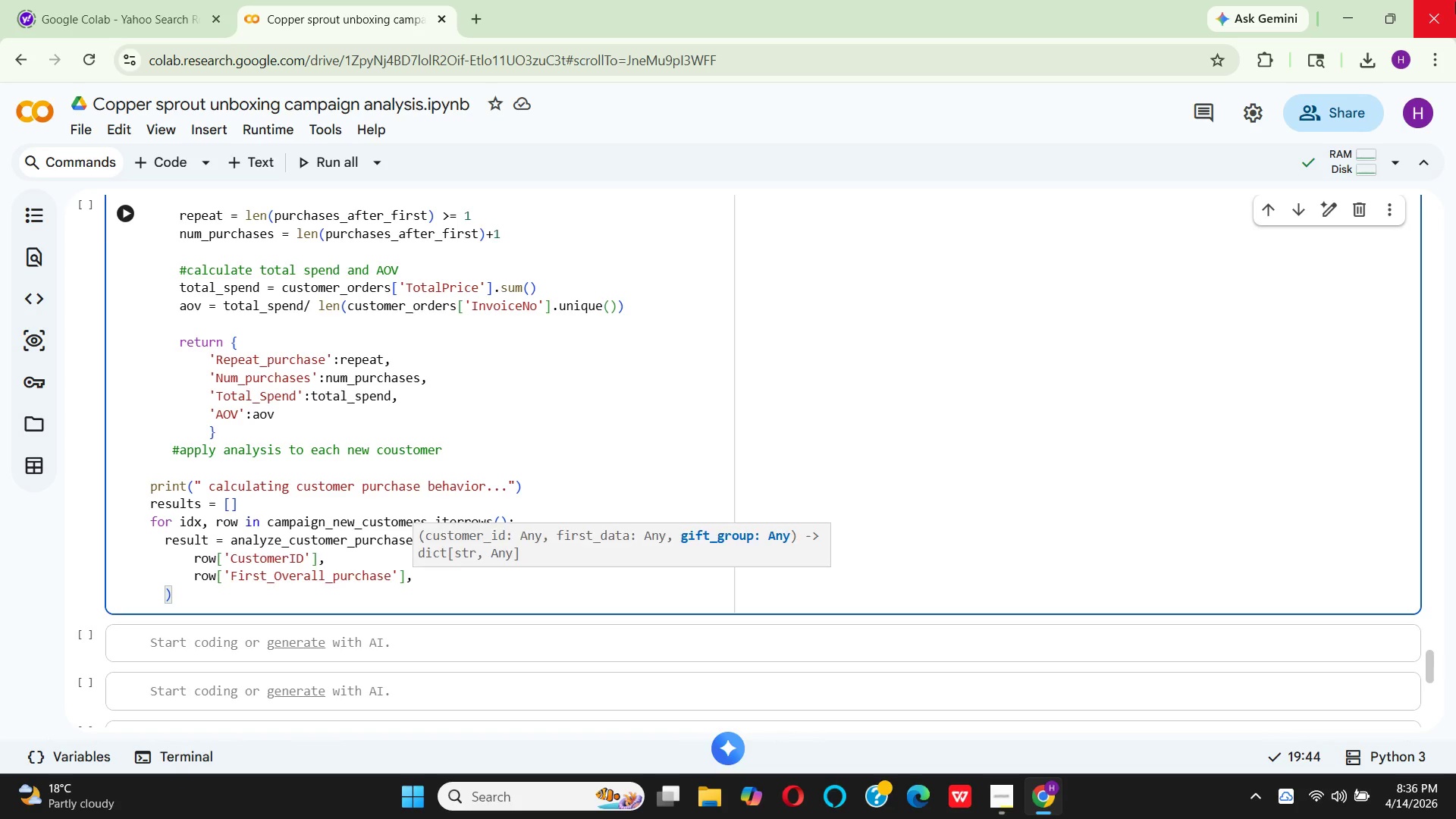 
key(Enter)
 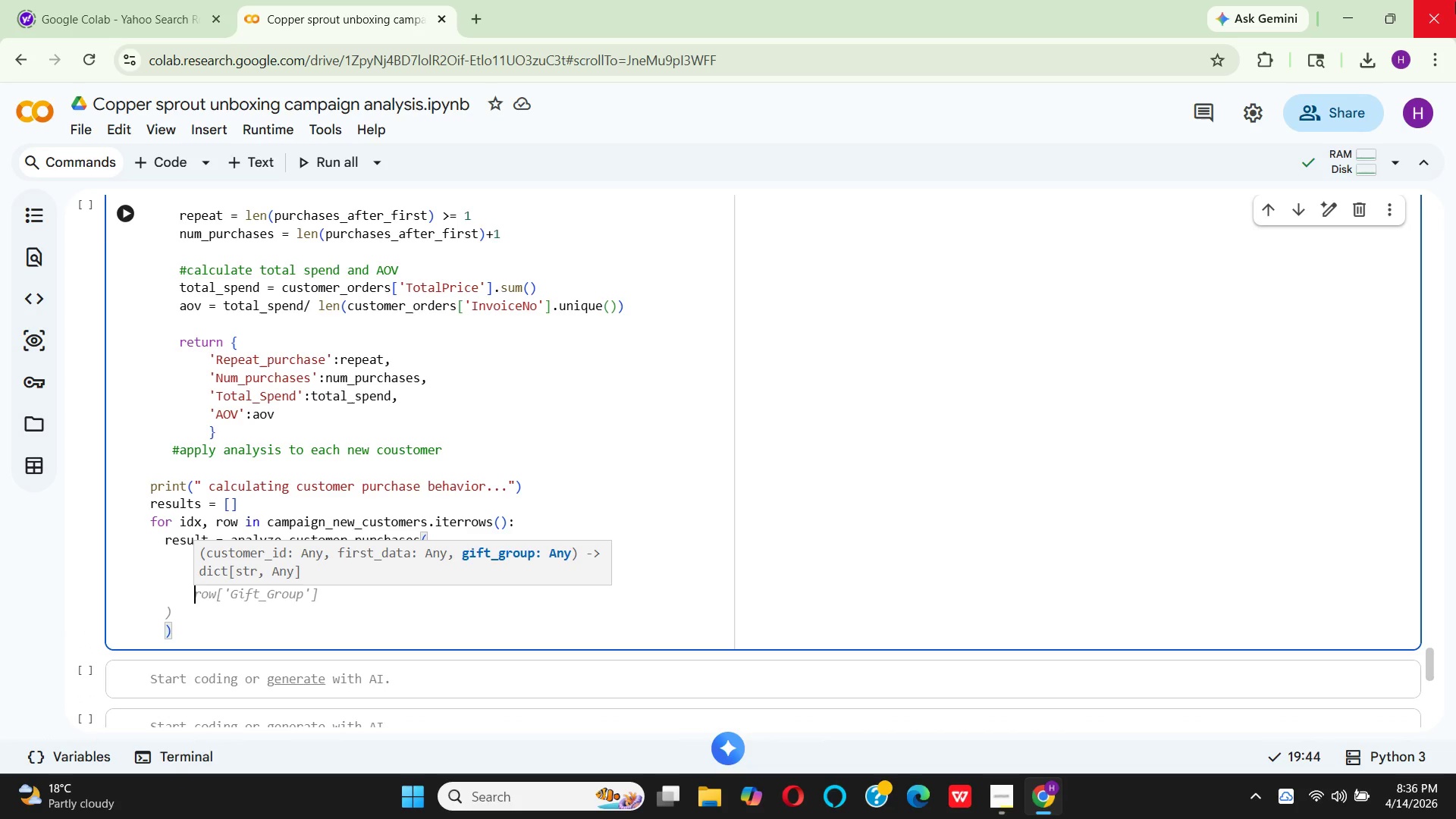 
type(row[;)
key(Backspace)
type('Gift_Group')
 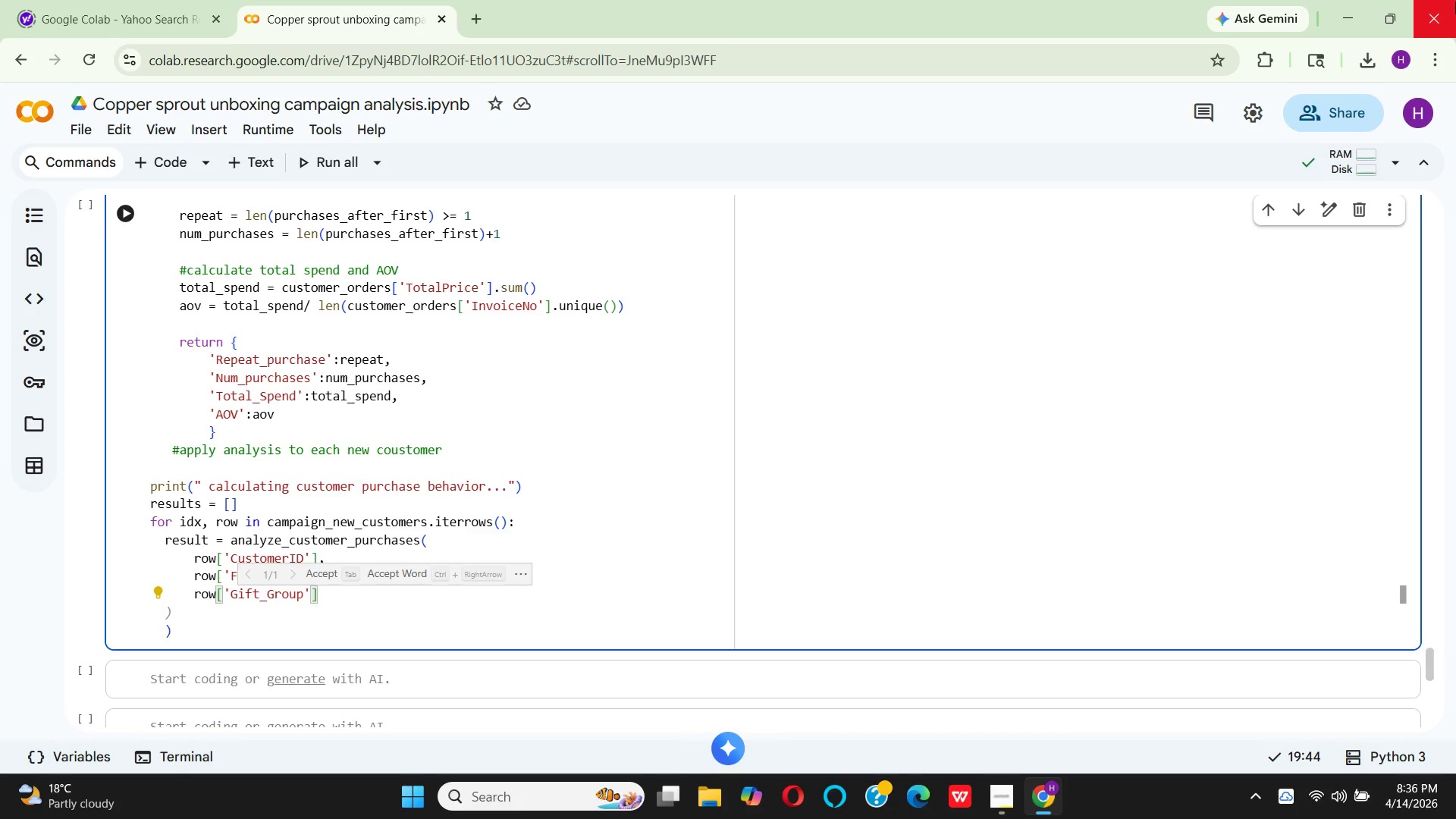 
key(ArrowRight)
 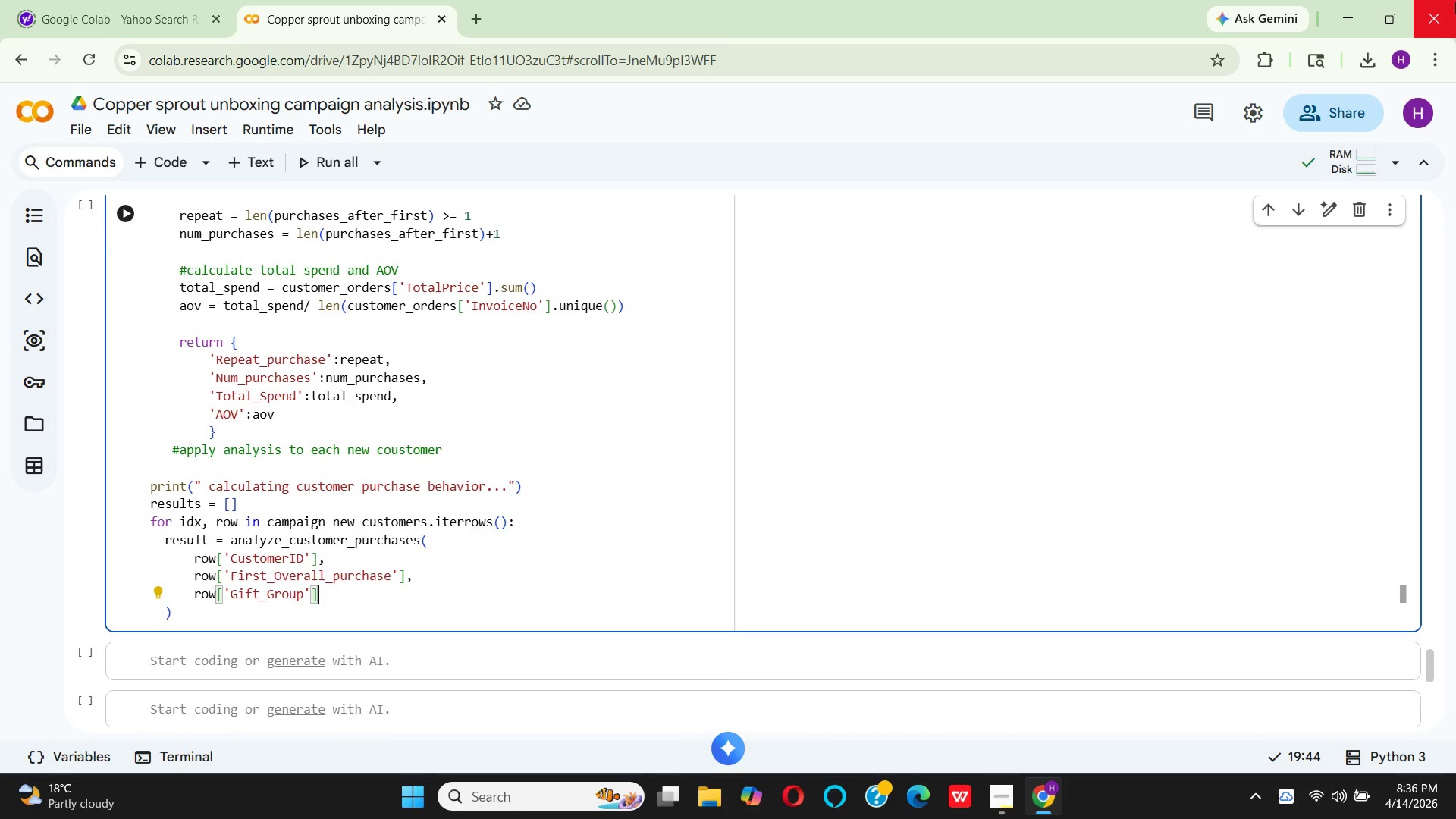 
key(Enter)
 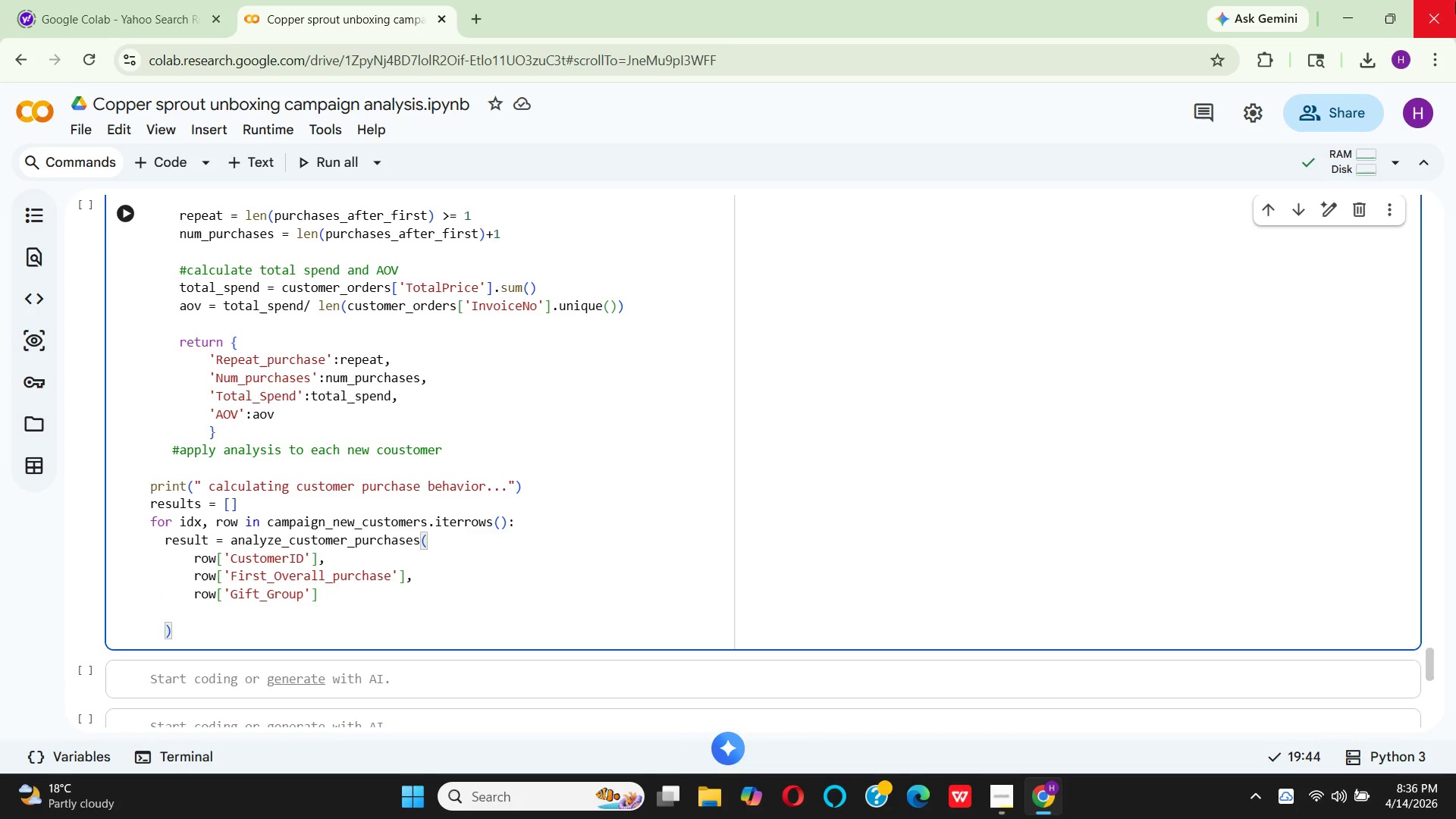 
key(Backspace)
 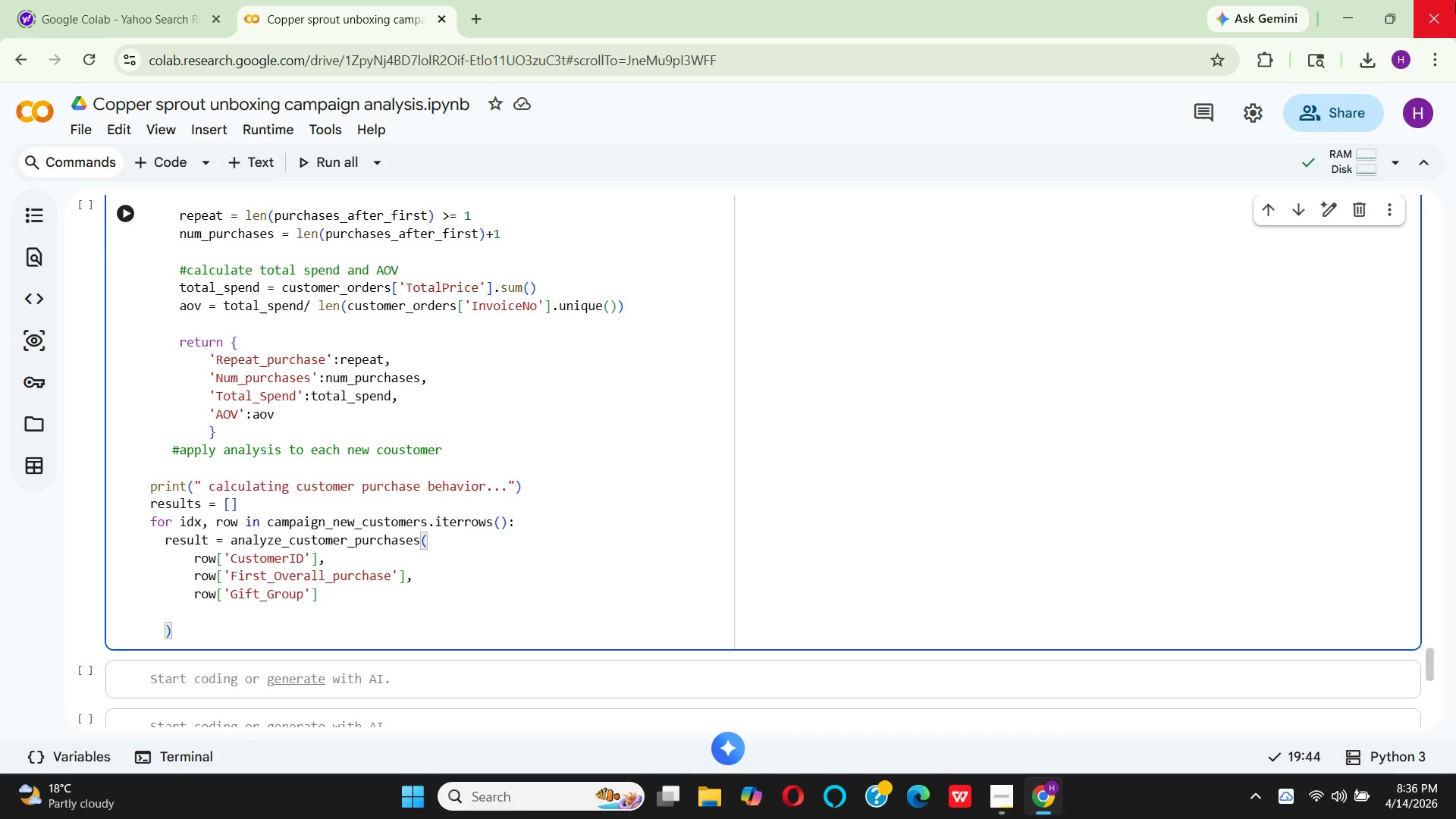 
key(ArrowDown)
 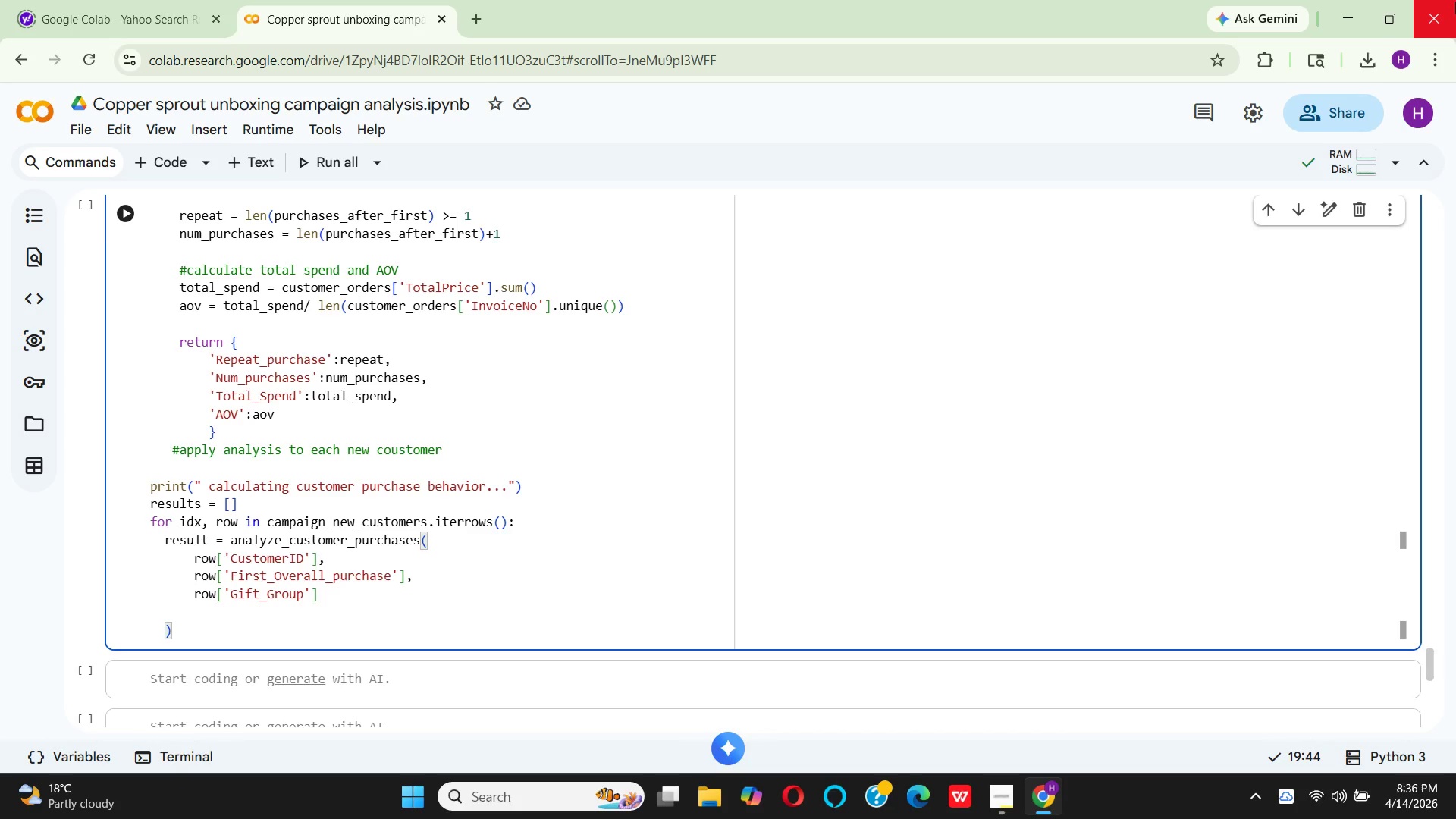 
key(Enter)
 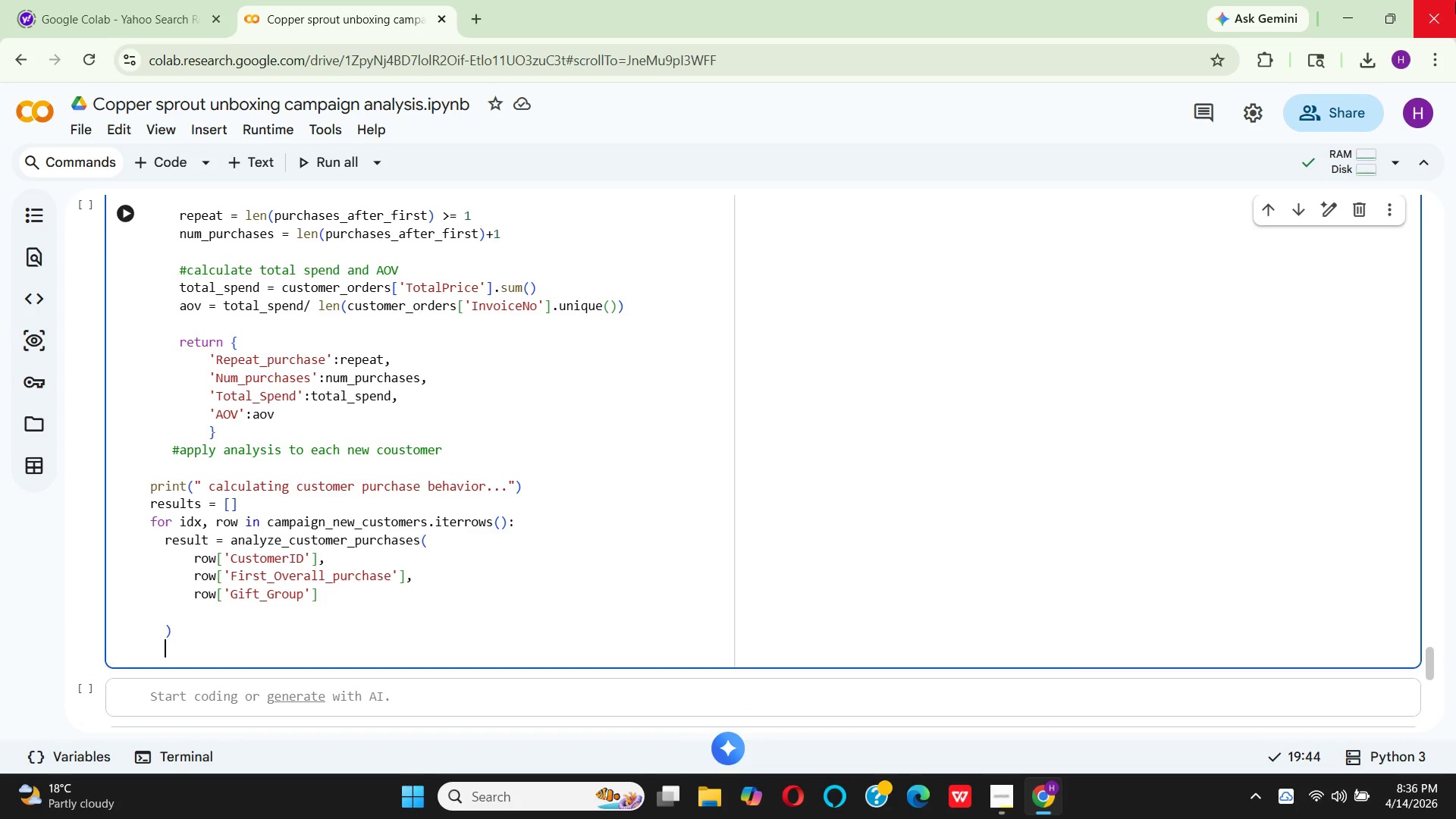 
type(results.append({)
 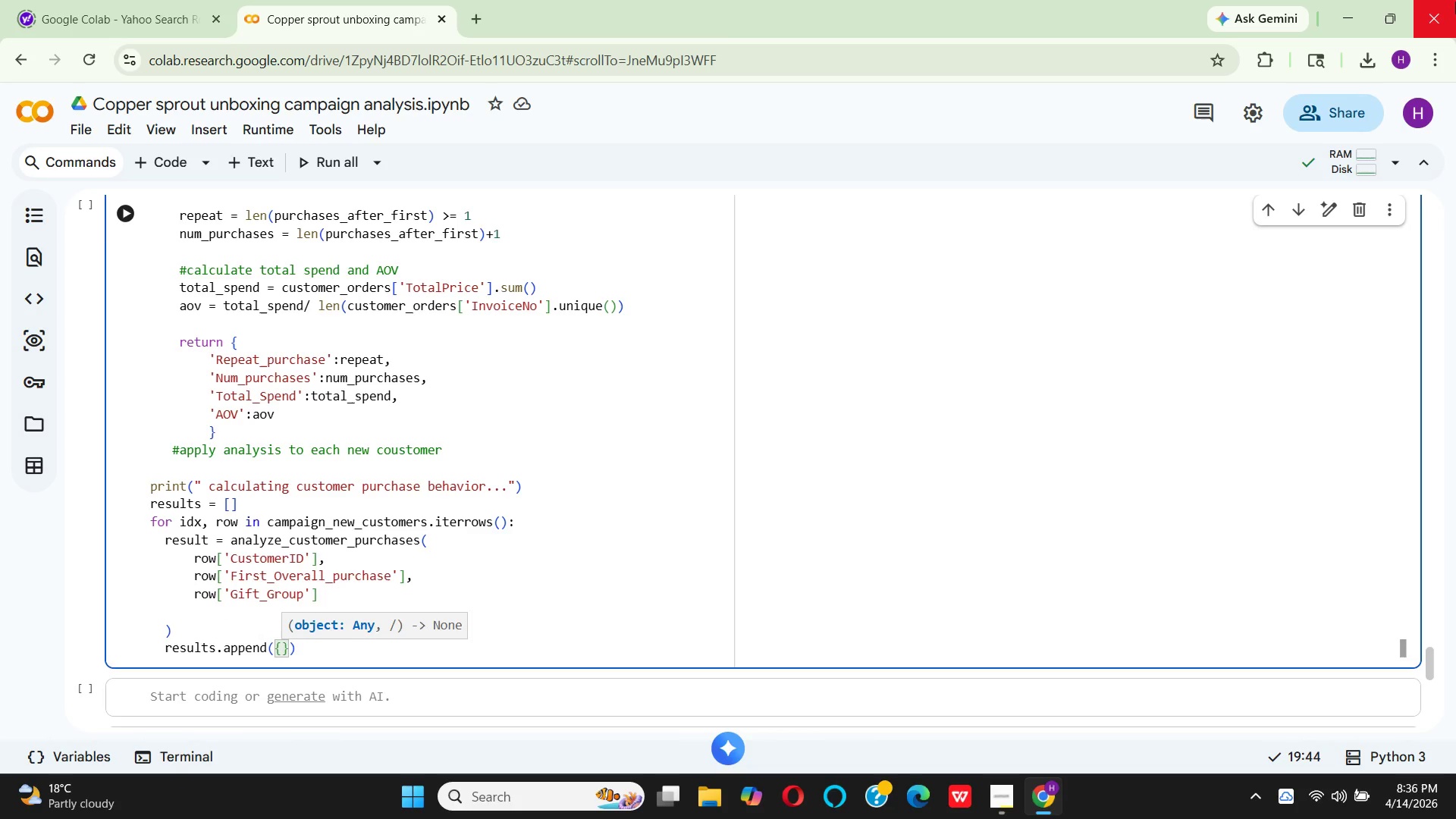 
key(Enter)
 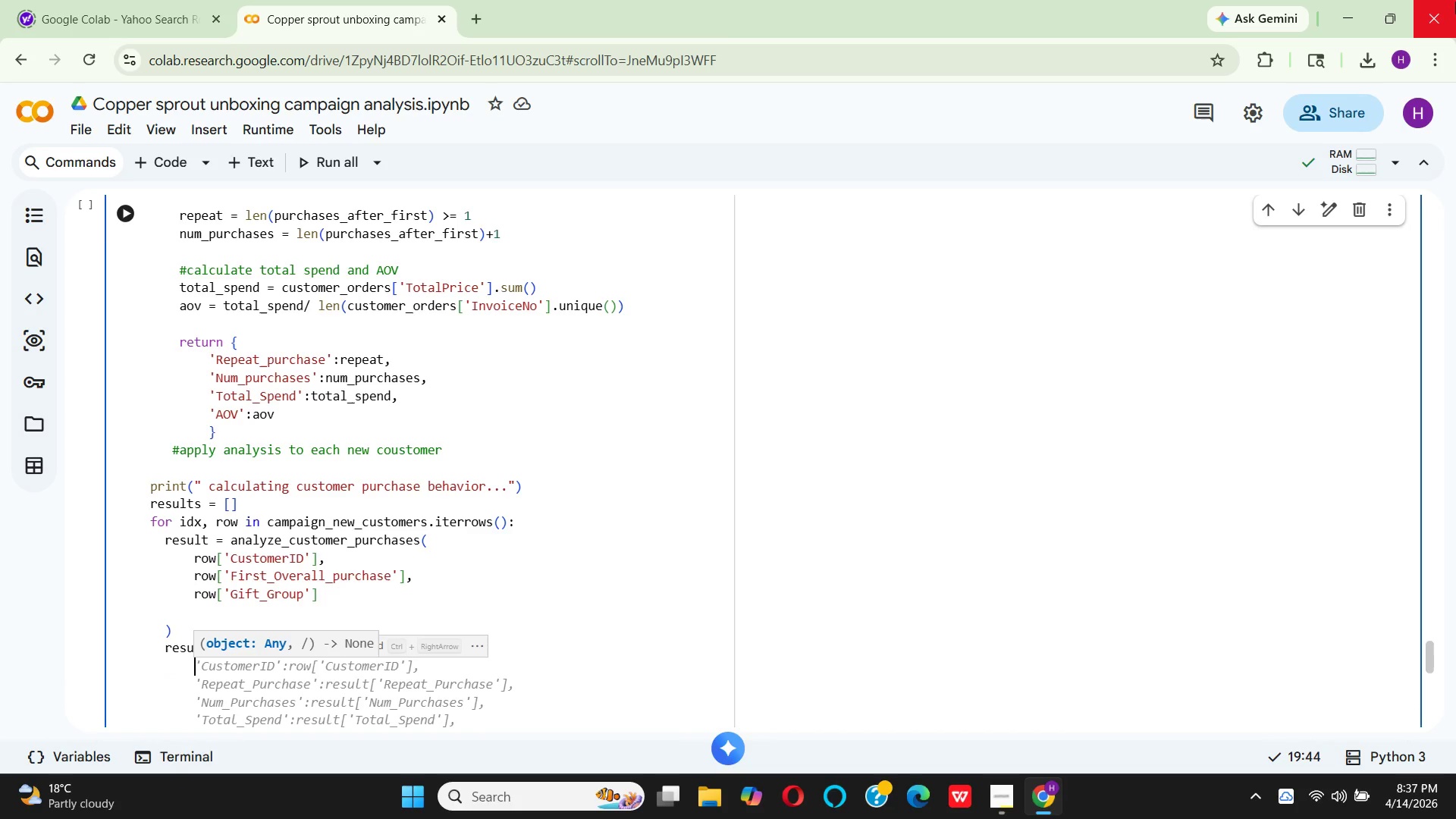 
hold_key(key=Quote, duration=0.31)
 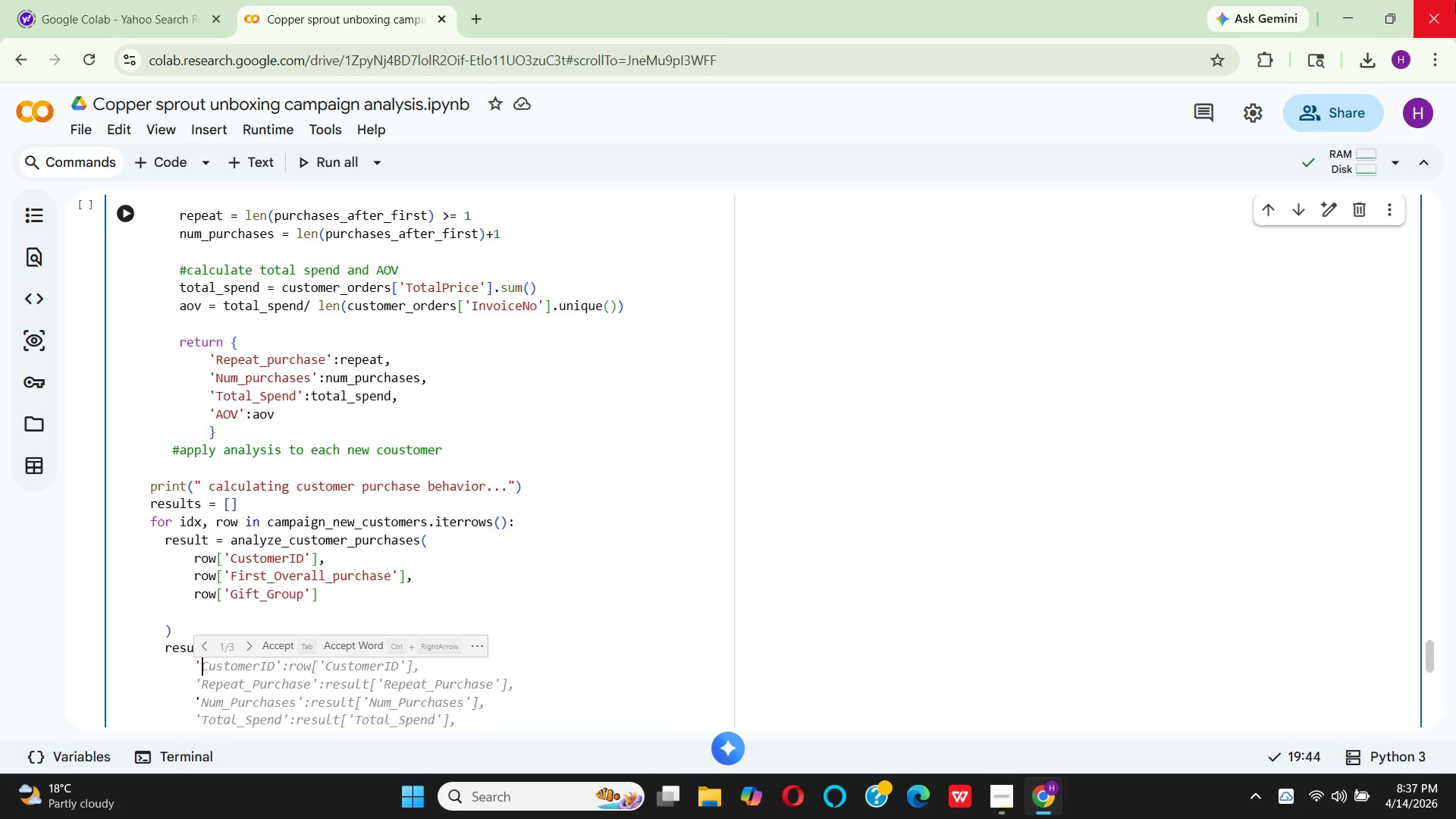 
key(CapsLock)
 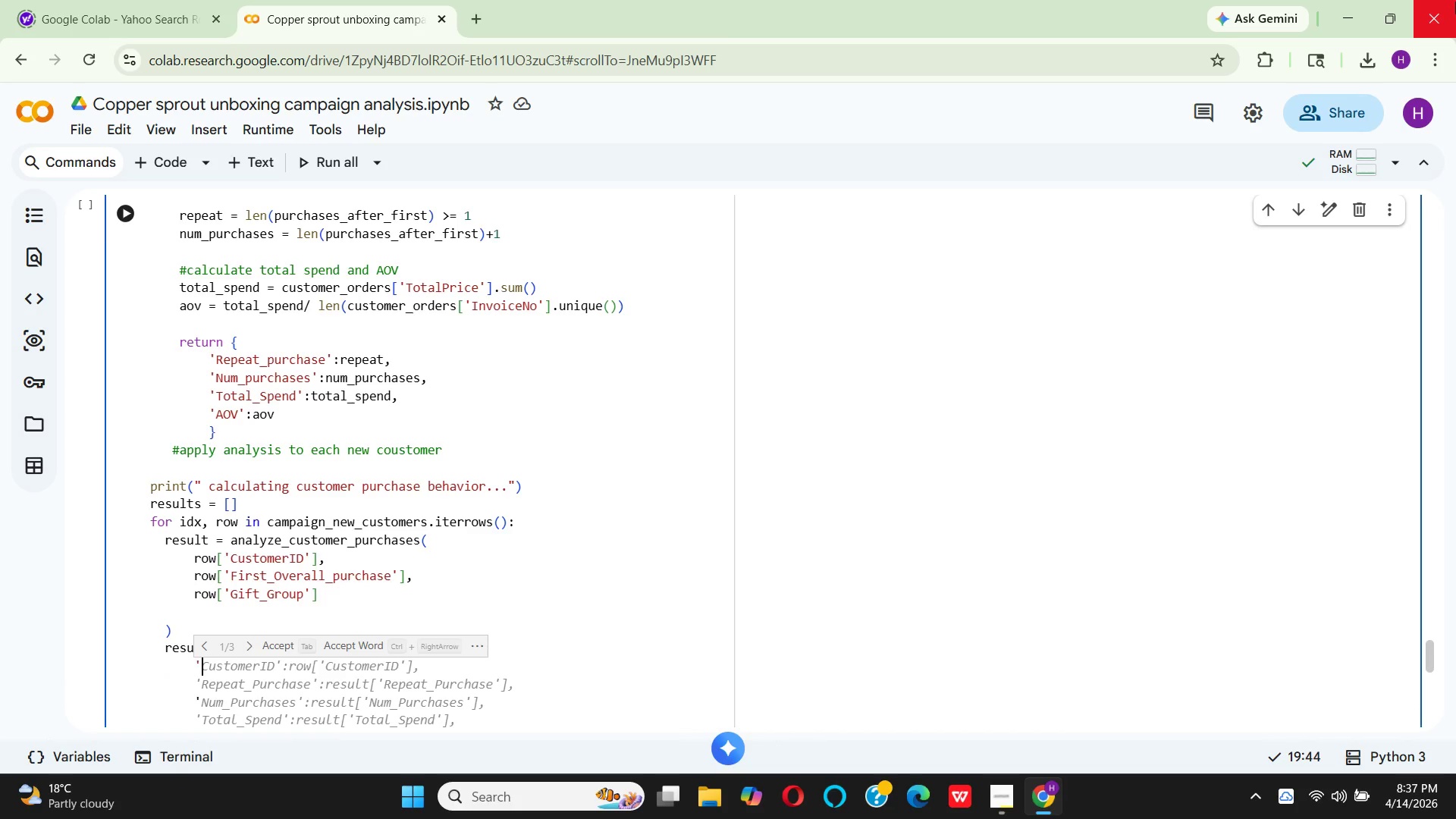 
key(C)
 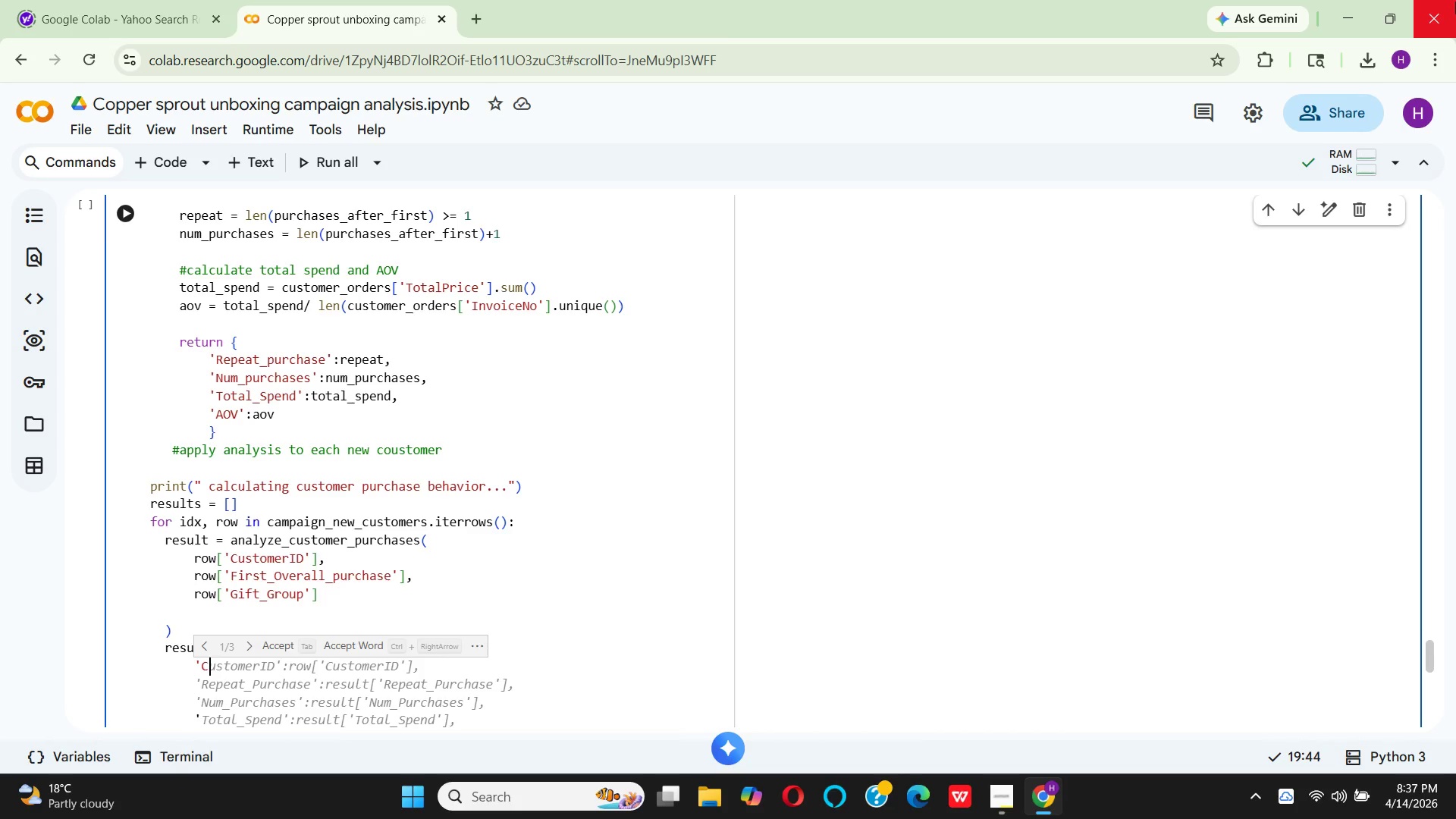 
wait(41.16)
 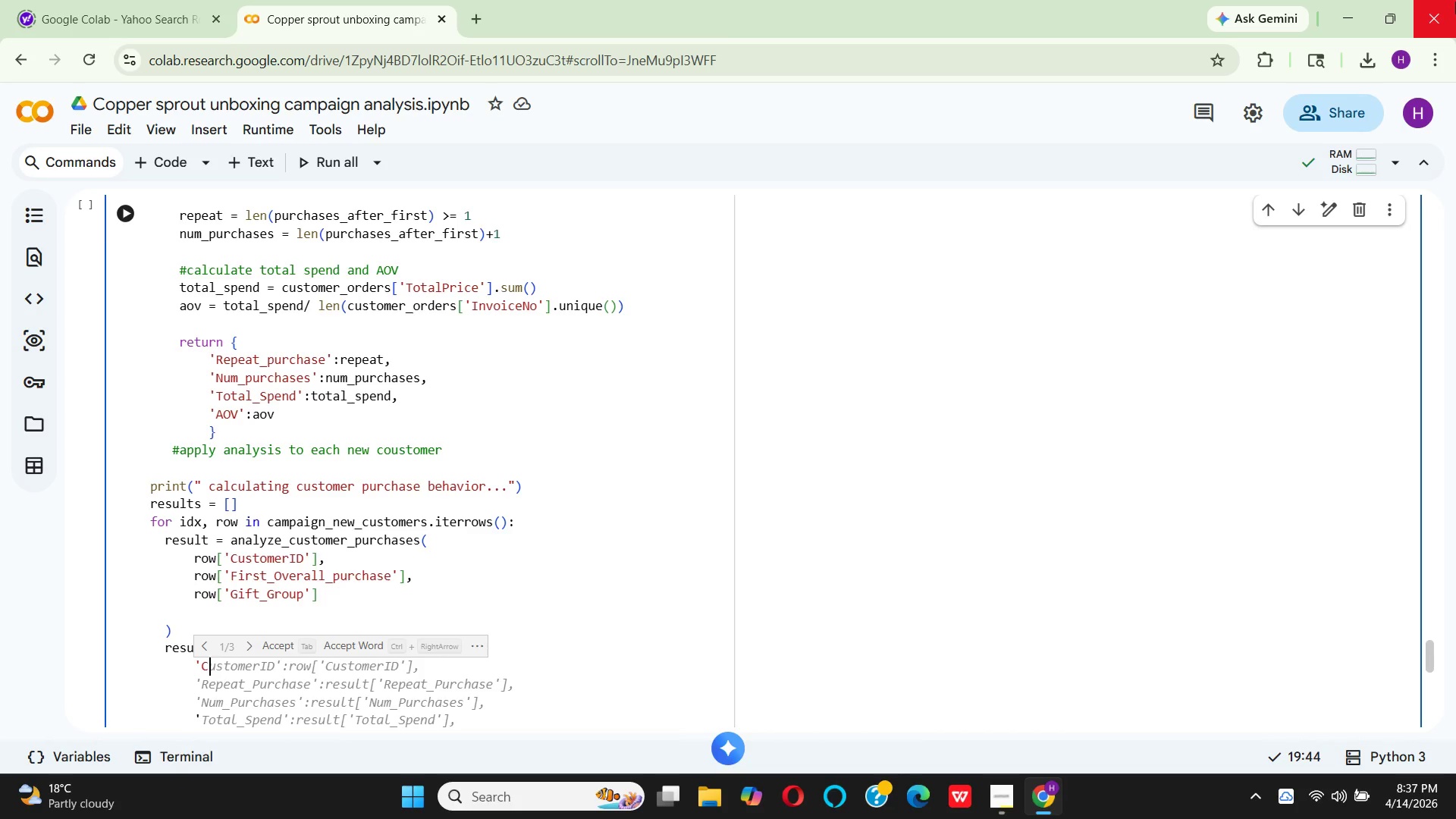 
type(ustomerID)
 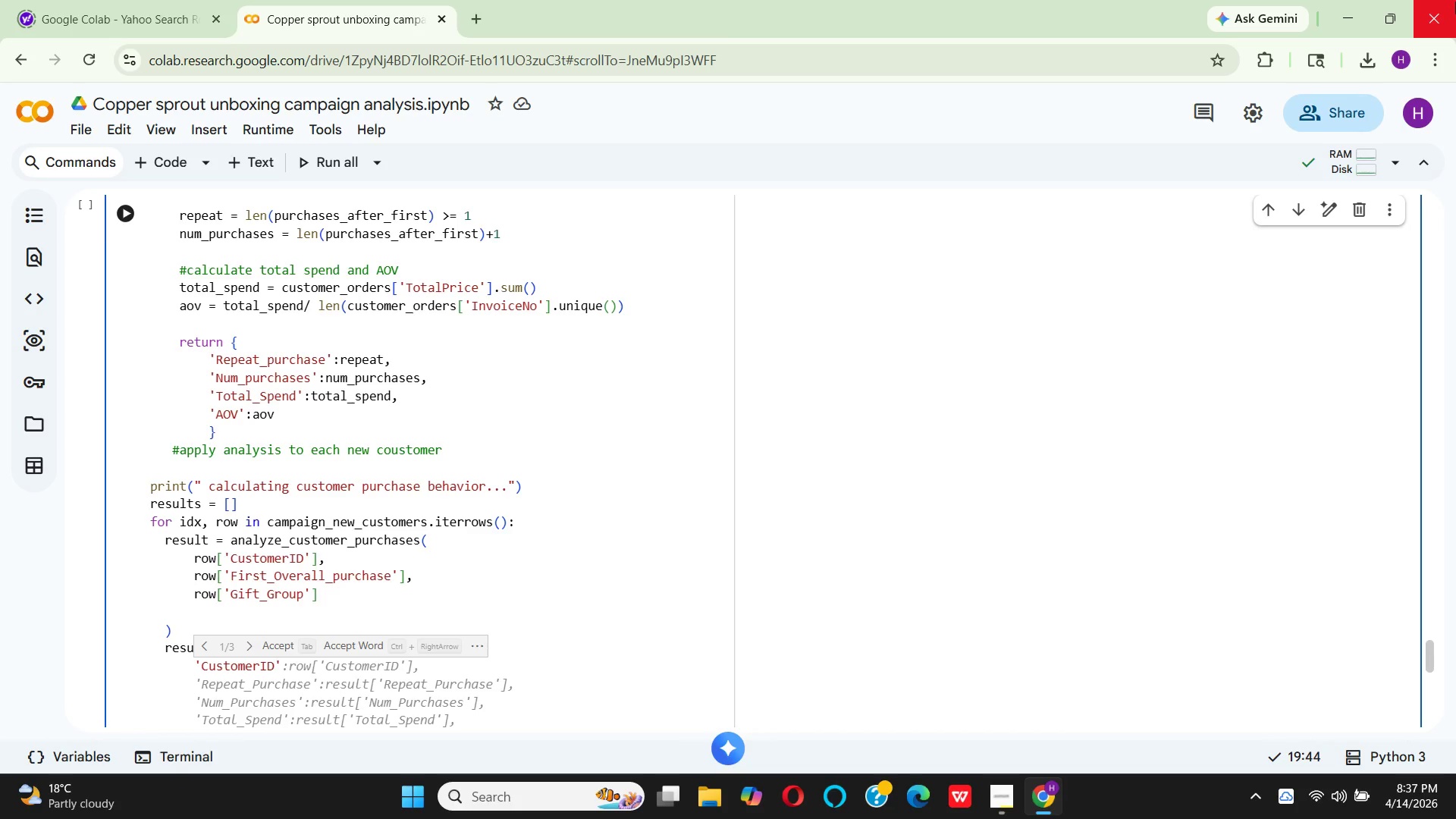 
key(ArrowRight)
 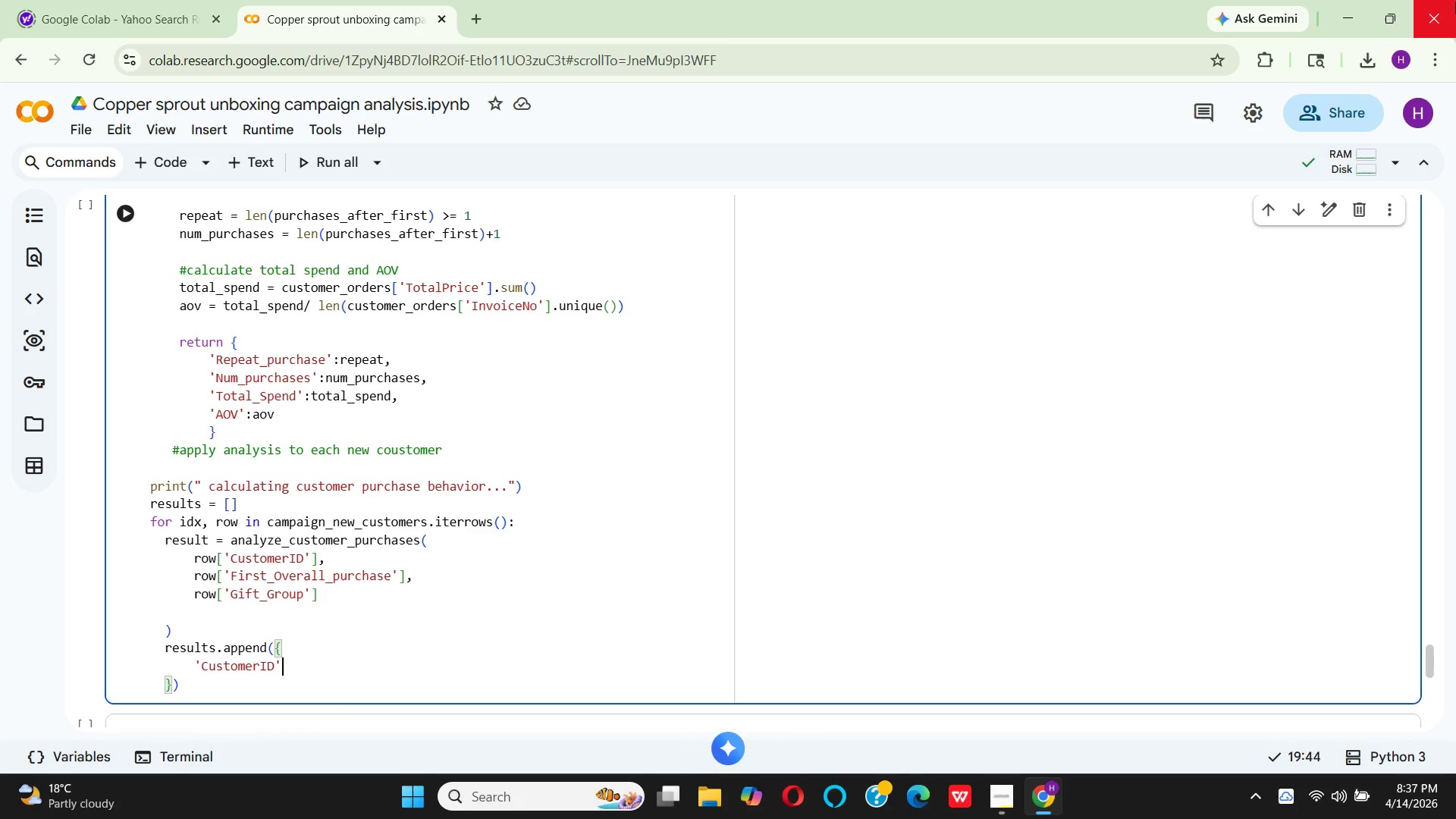 
key(Shift+ShiftRight)
 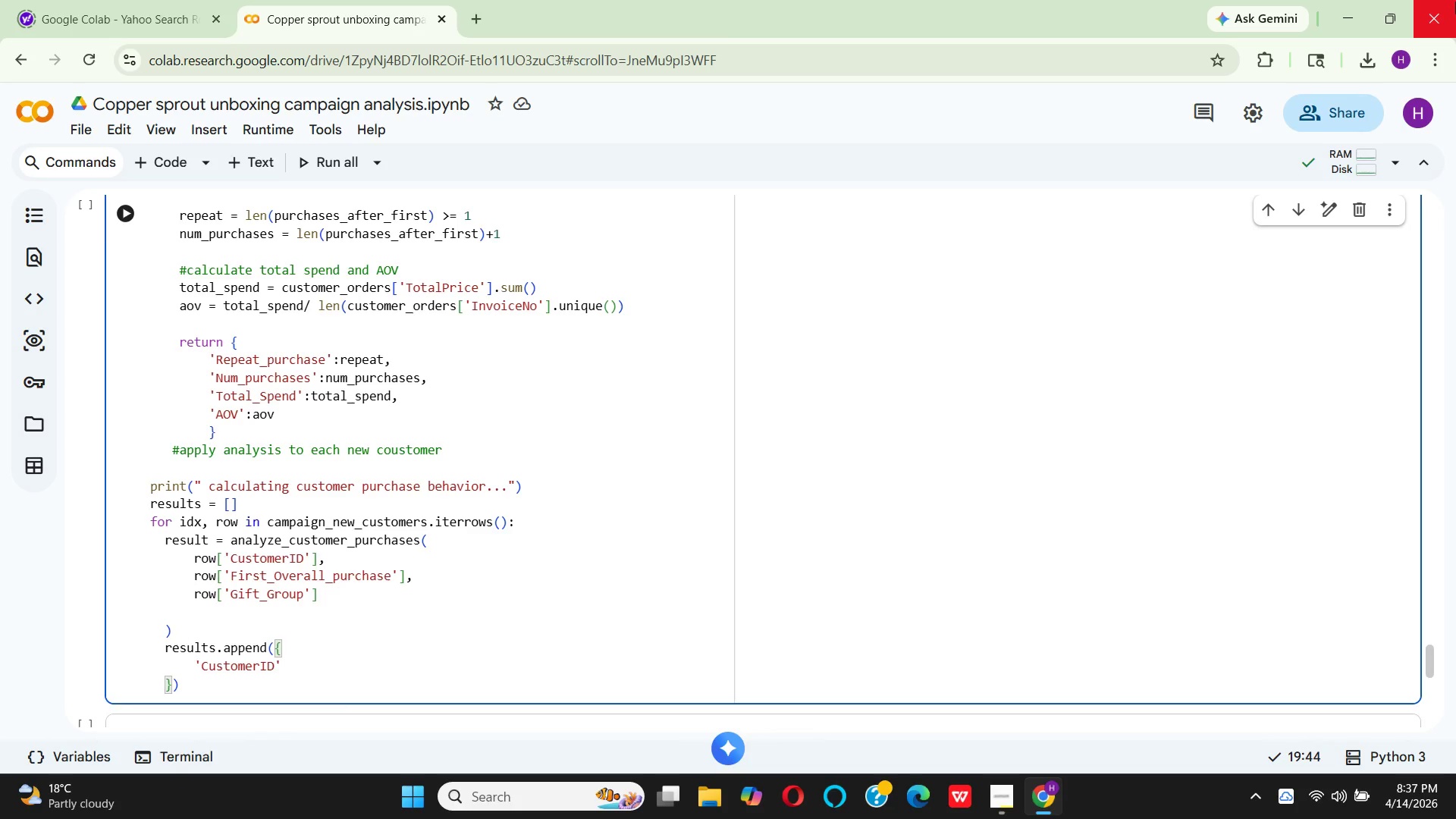 
key(Shift+Semicolon)
 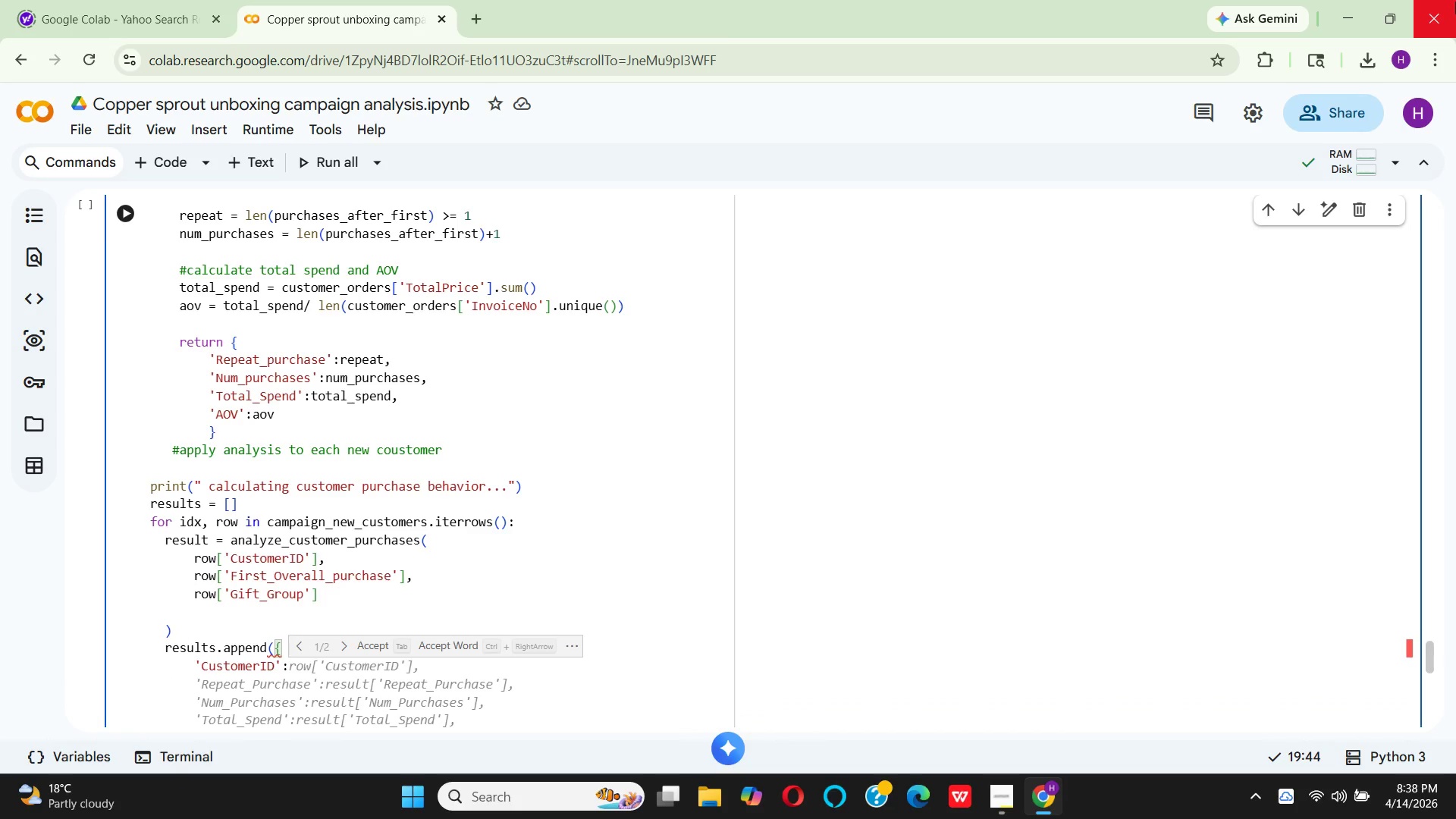 
type(row[')
 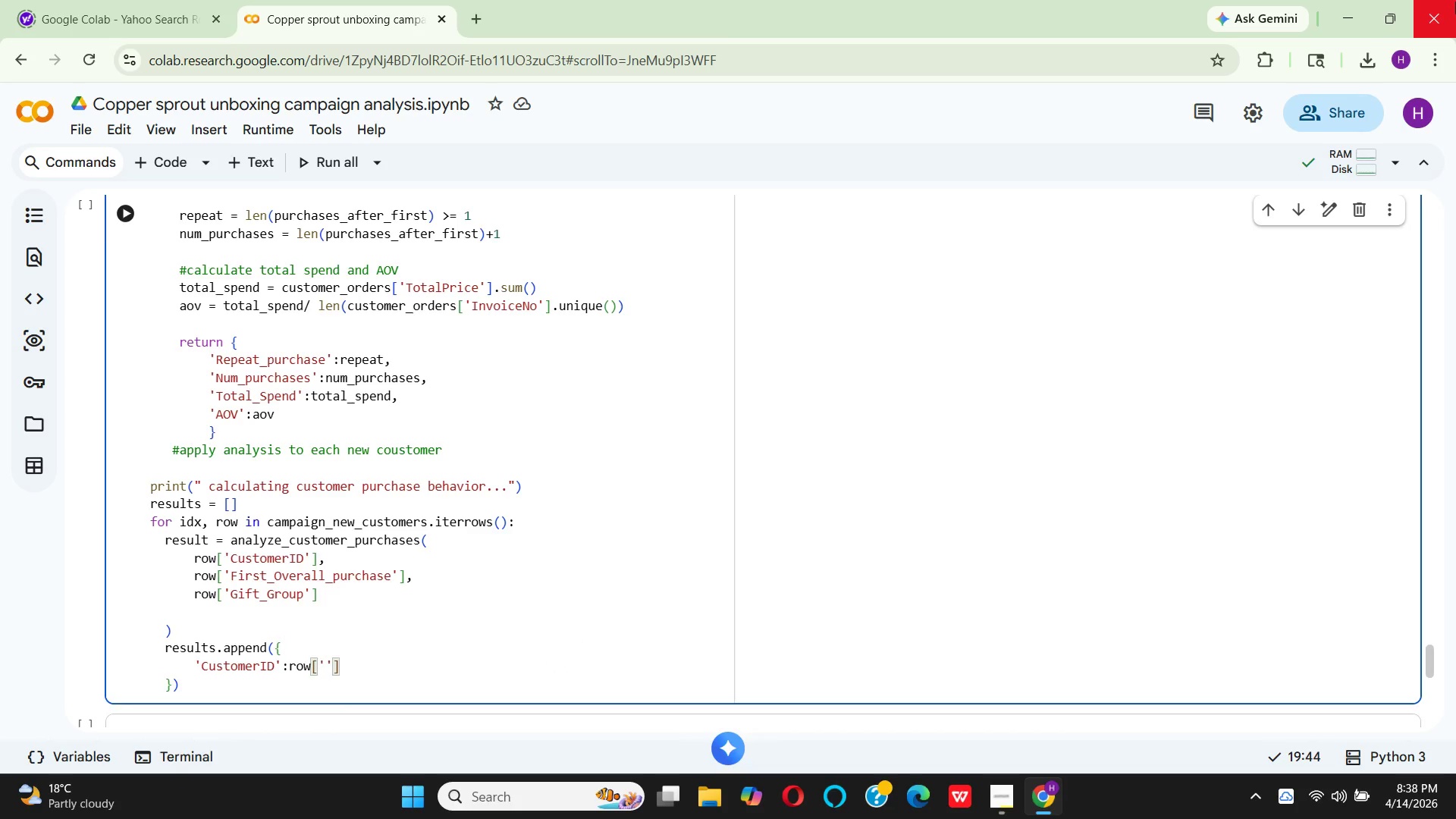 
type(C)
key(Backspace)
type(CustomerID)
 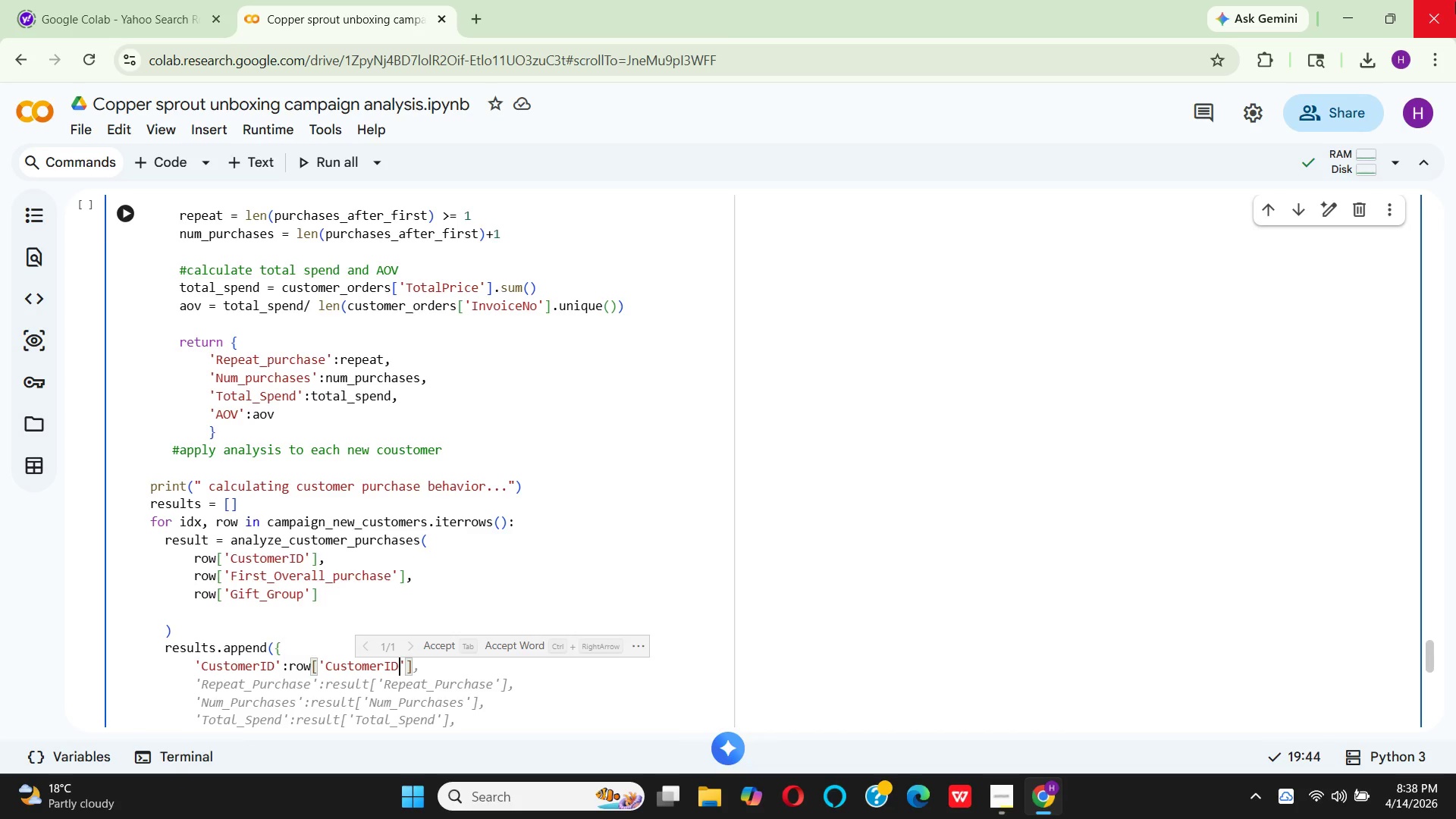 
key(ArrowRight)
 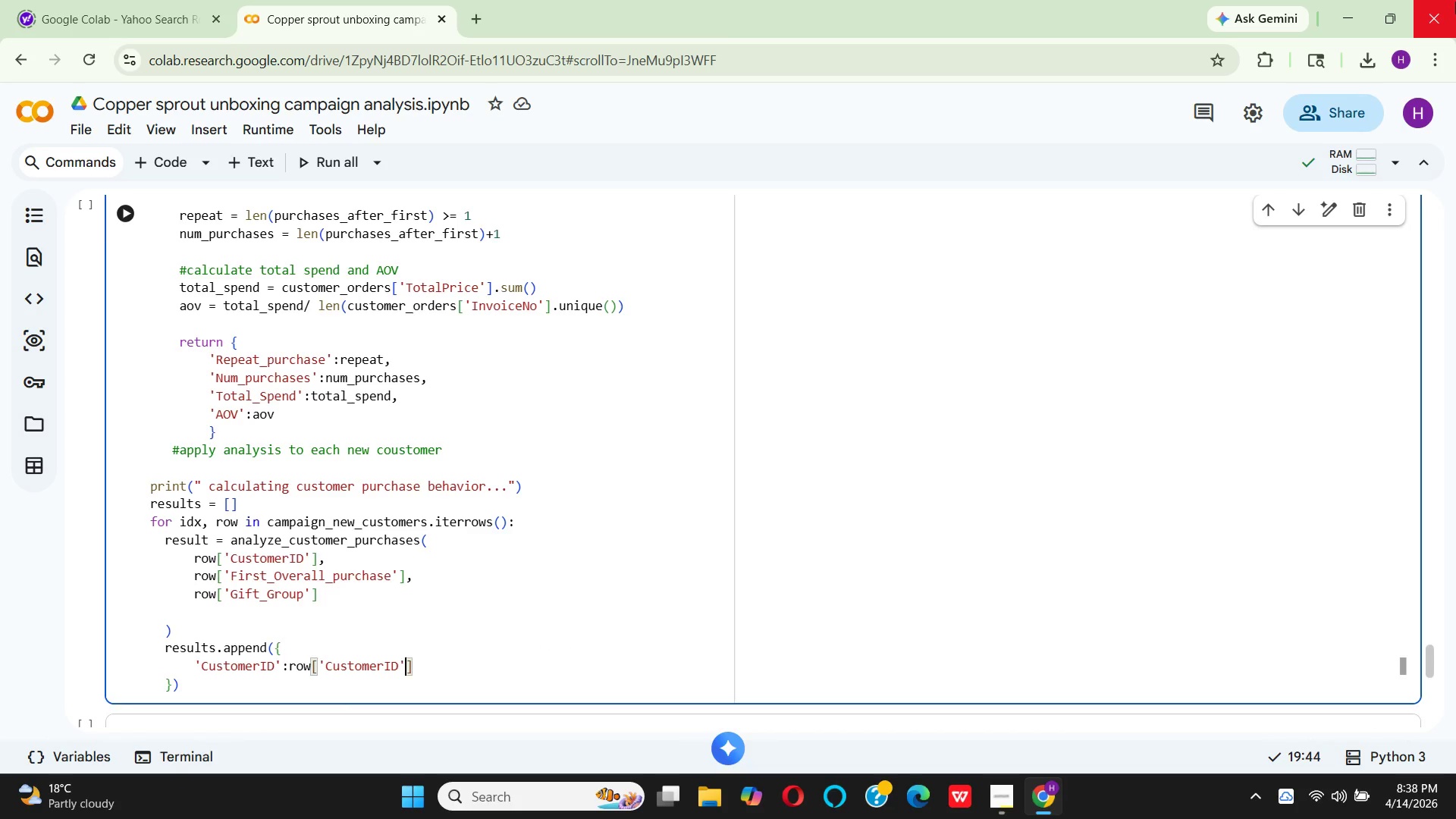 
key(ArrowRight)
 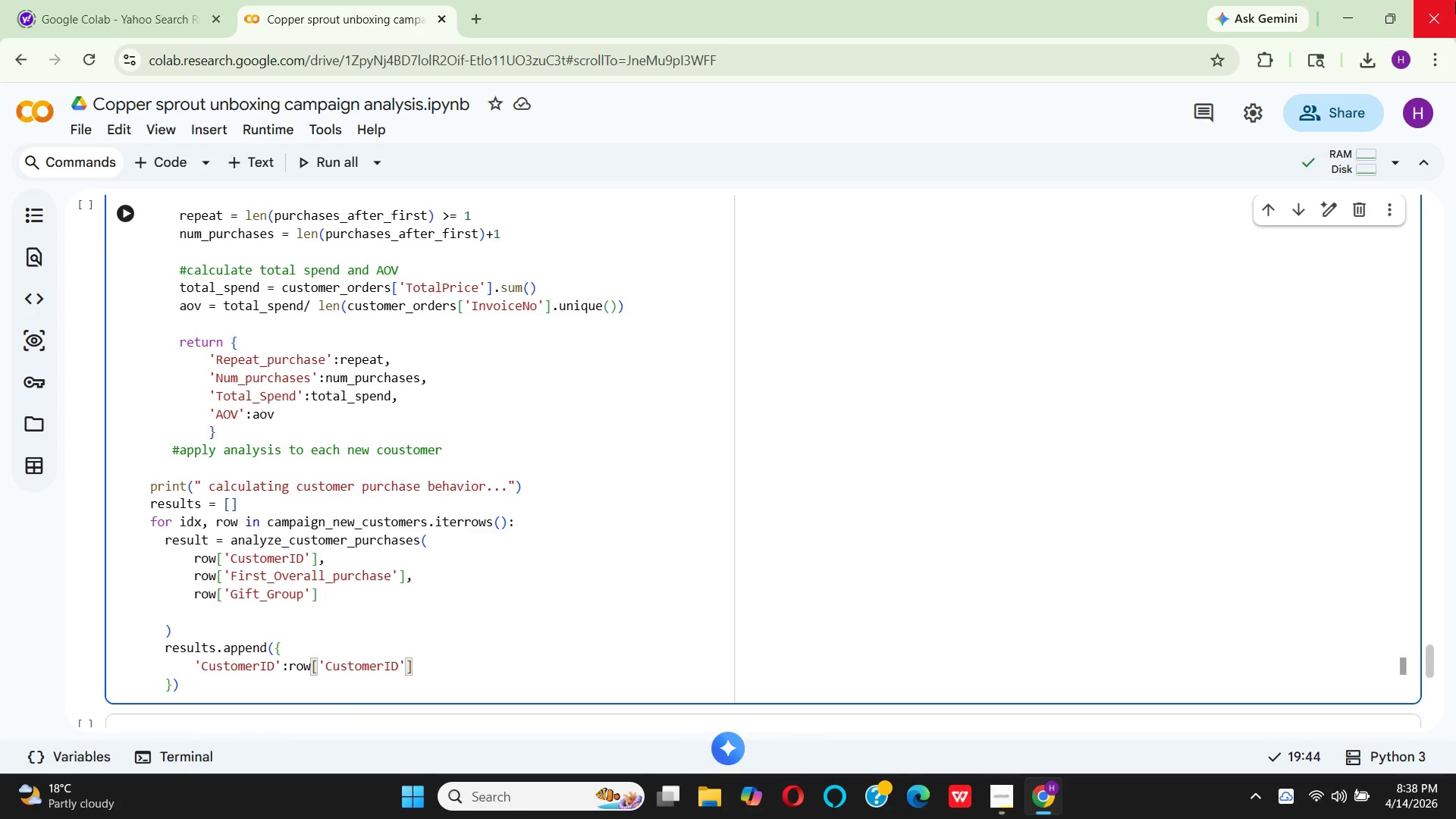 
key(Comma)
 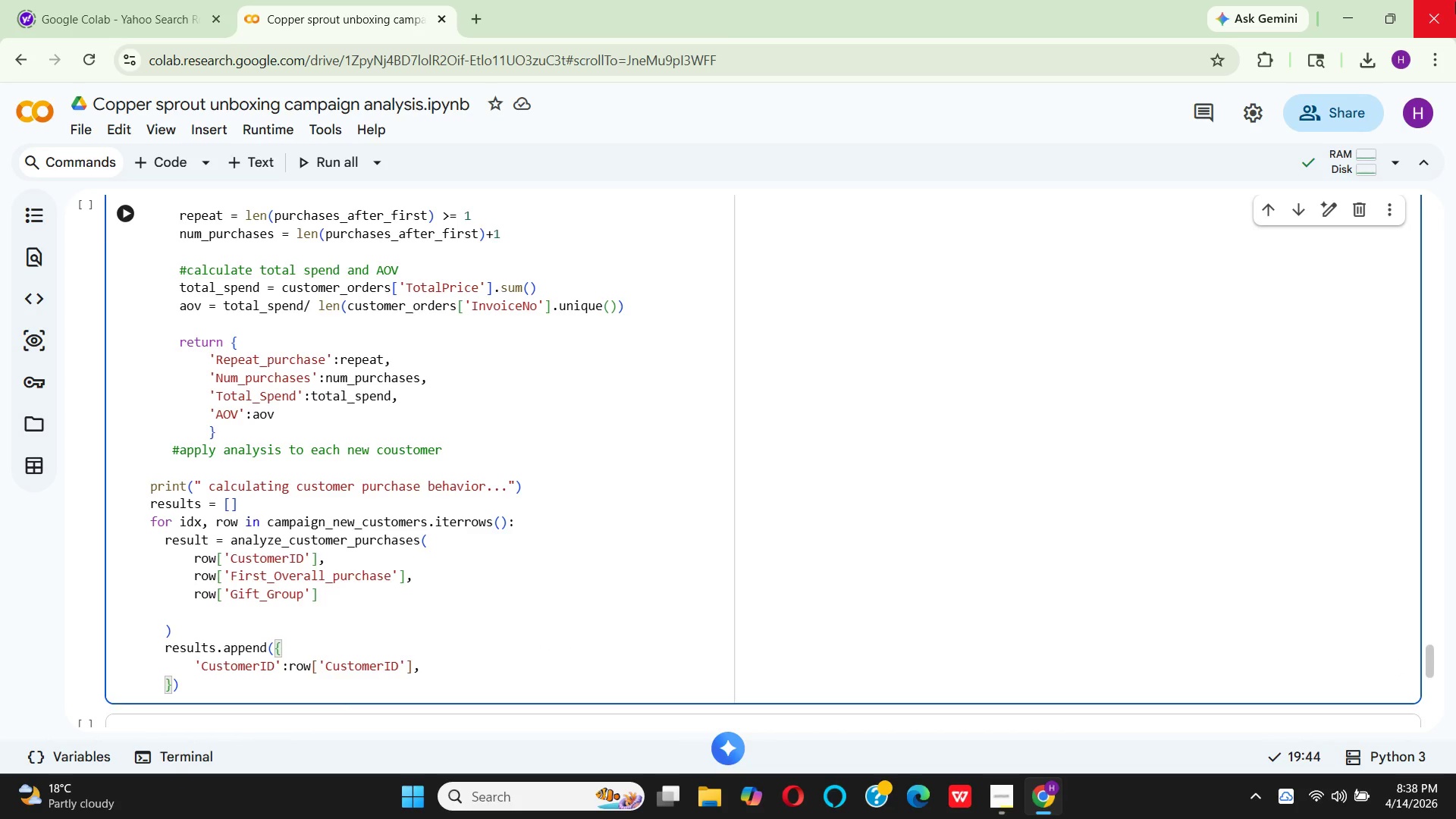 
key(Enter)
 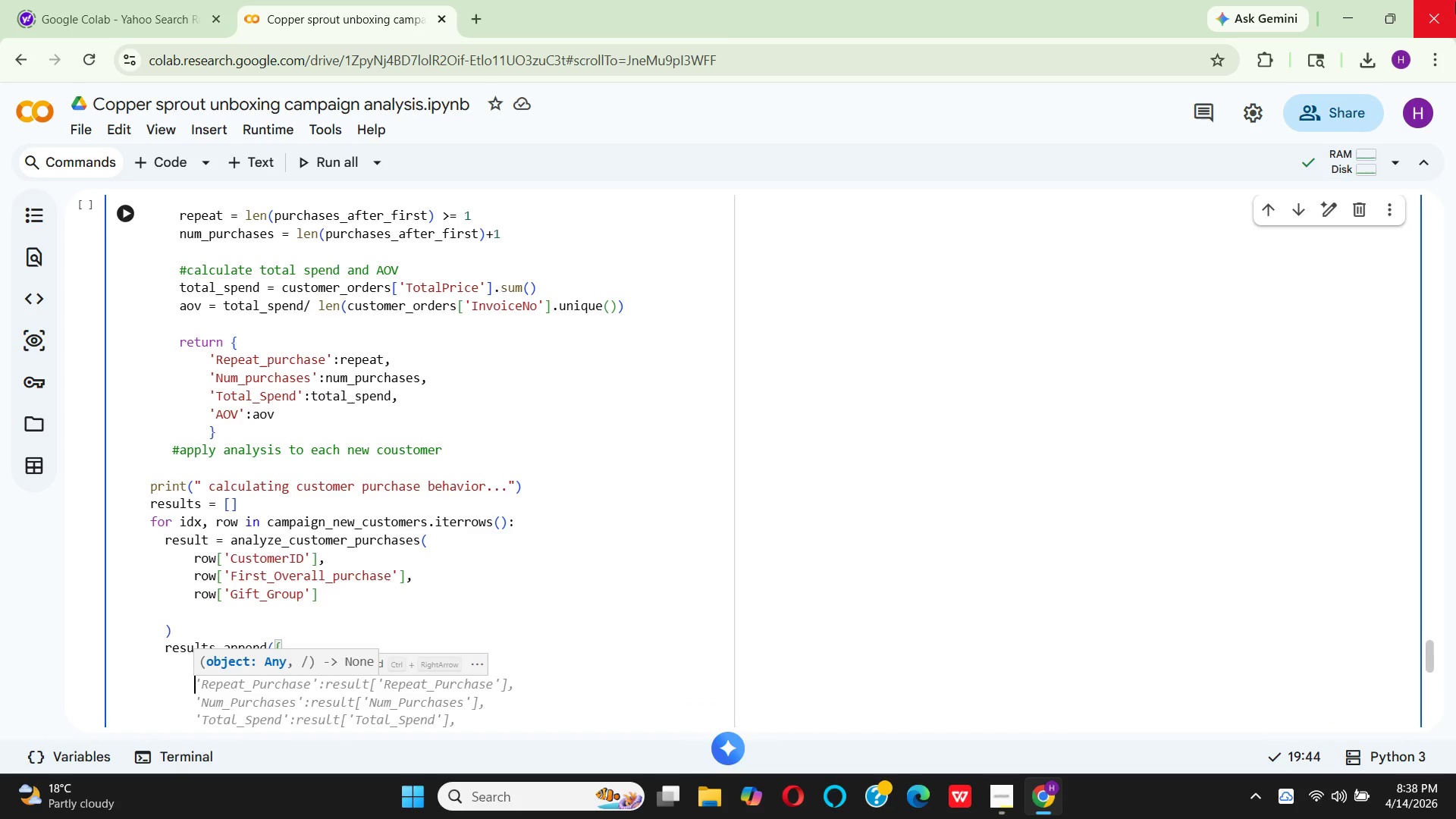 
type(G)
key(Backspace)
type('GIFT)
key(Backspace)
key(Backspace)
key(Backspace)
type(ift_Group':row[')
 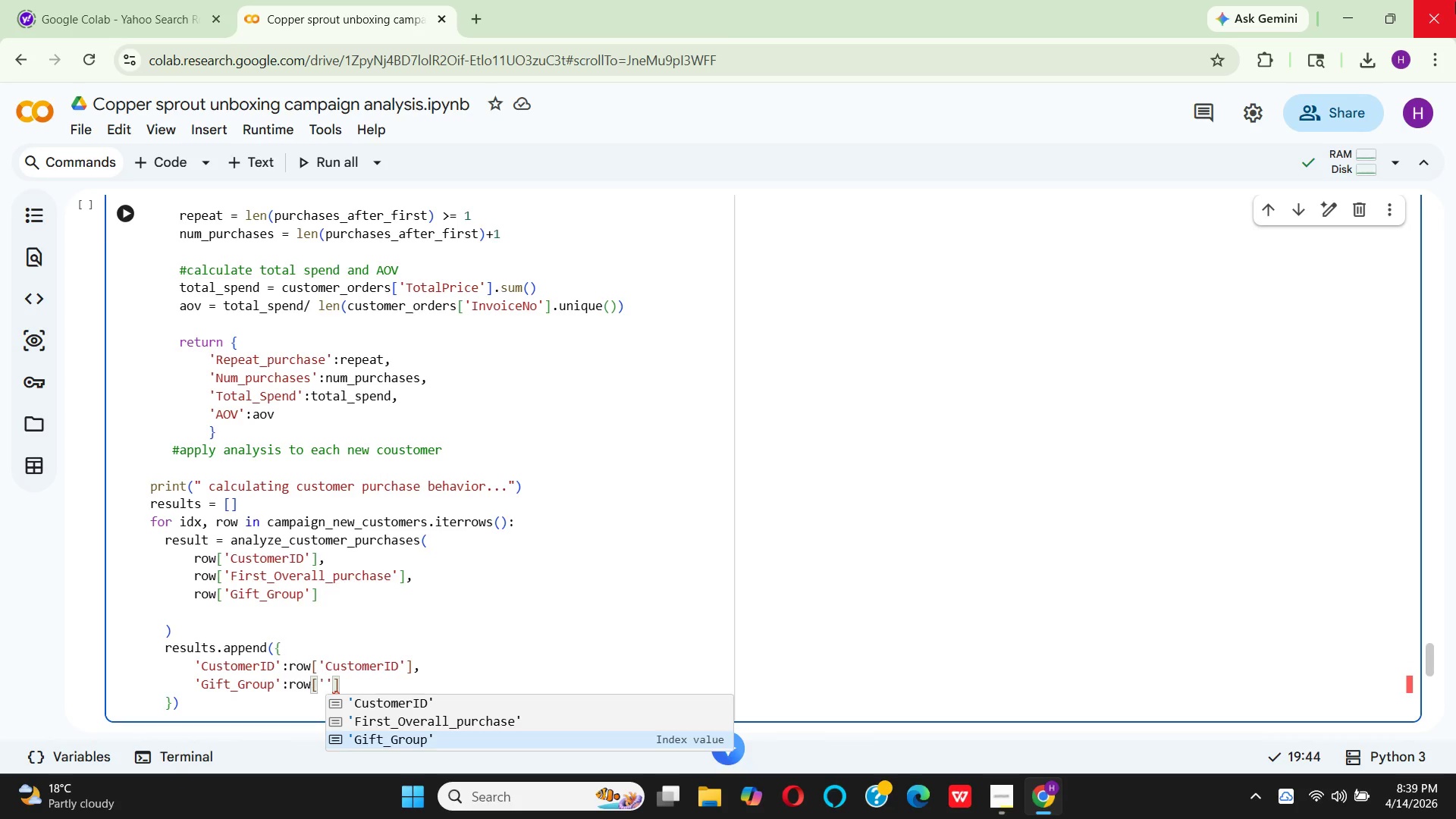 
key(Enter)
 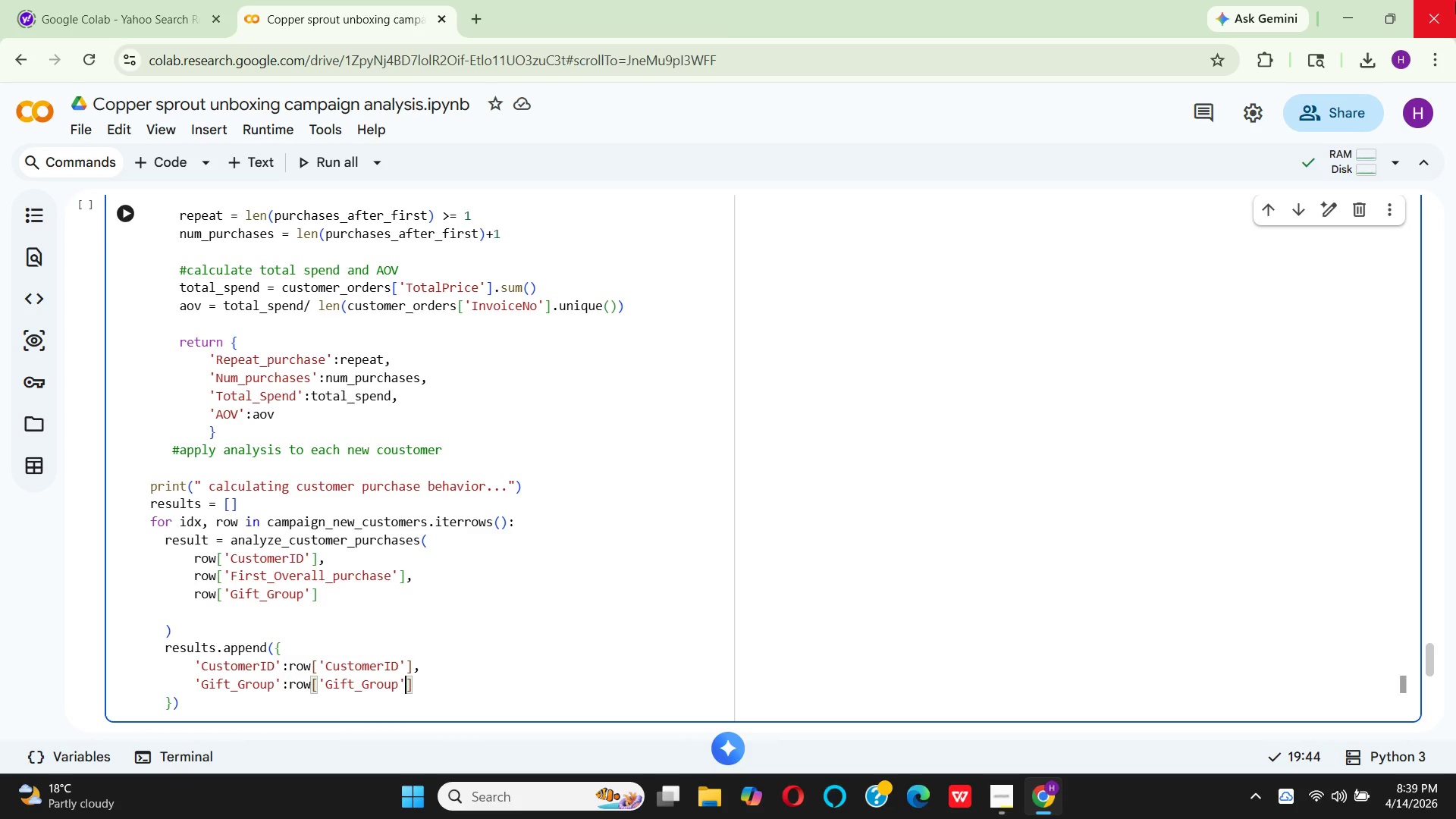 
key(ArrowRight)
 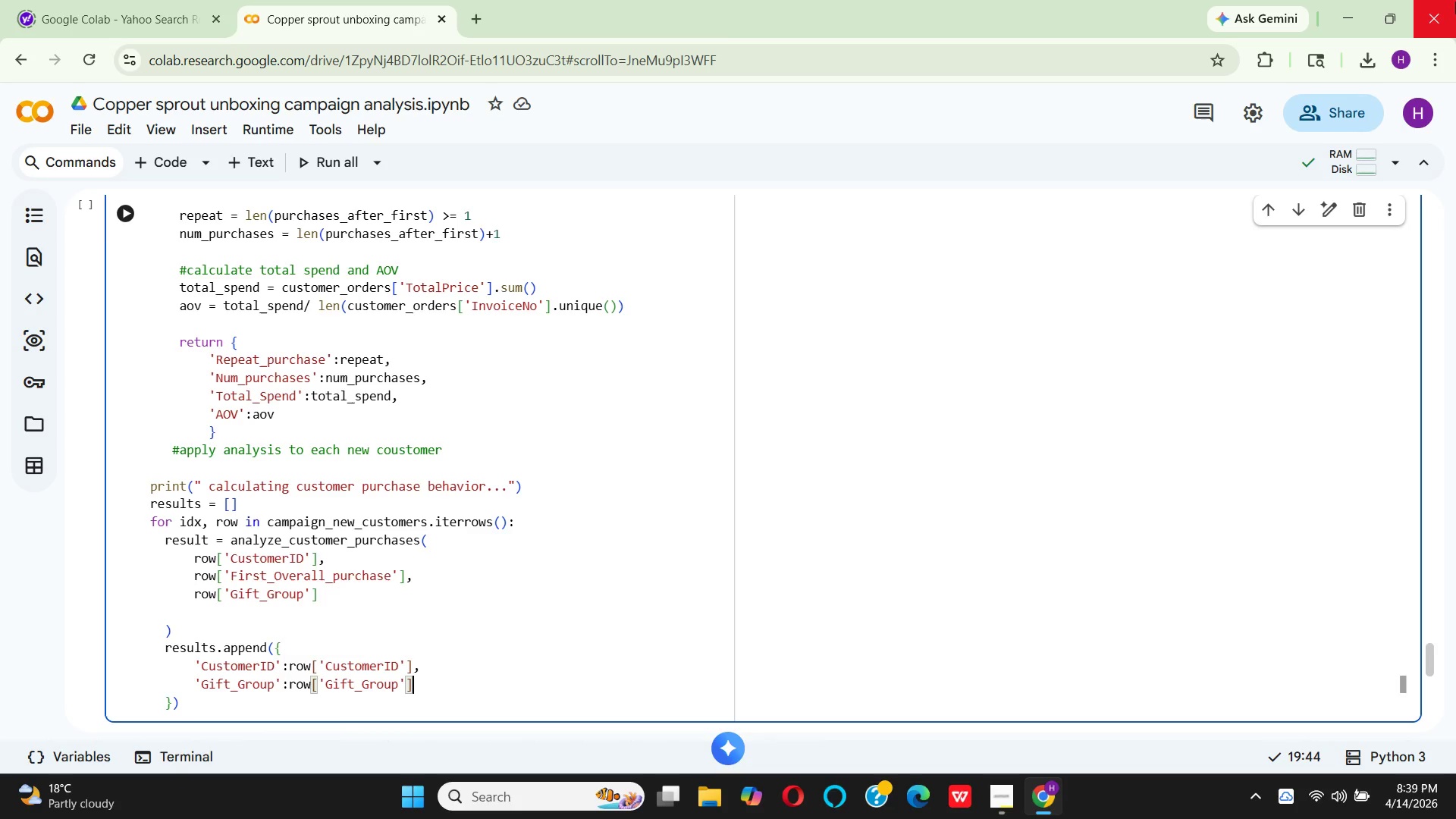 
key(Comma)
 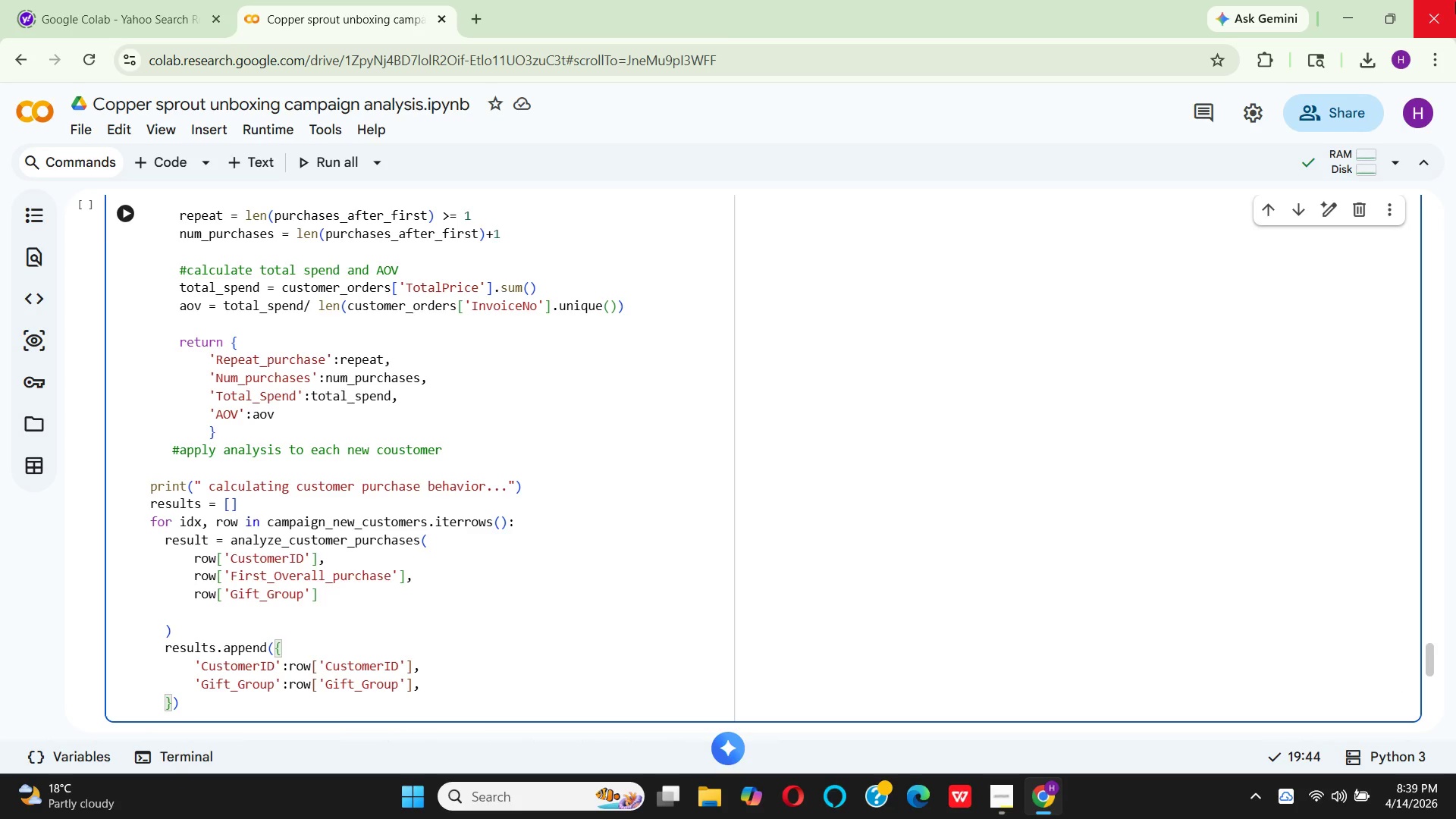 
key(Enter)
 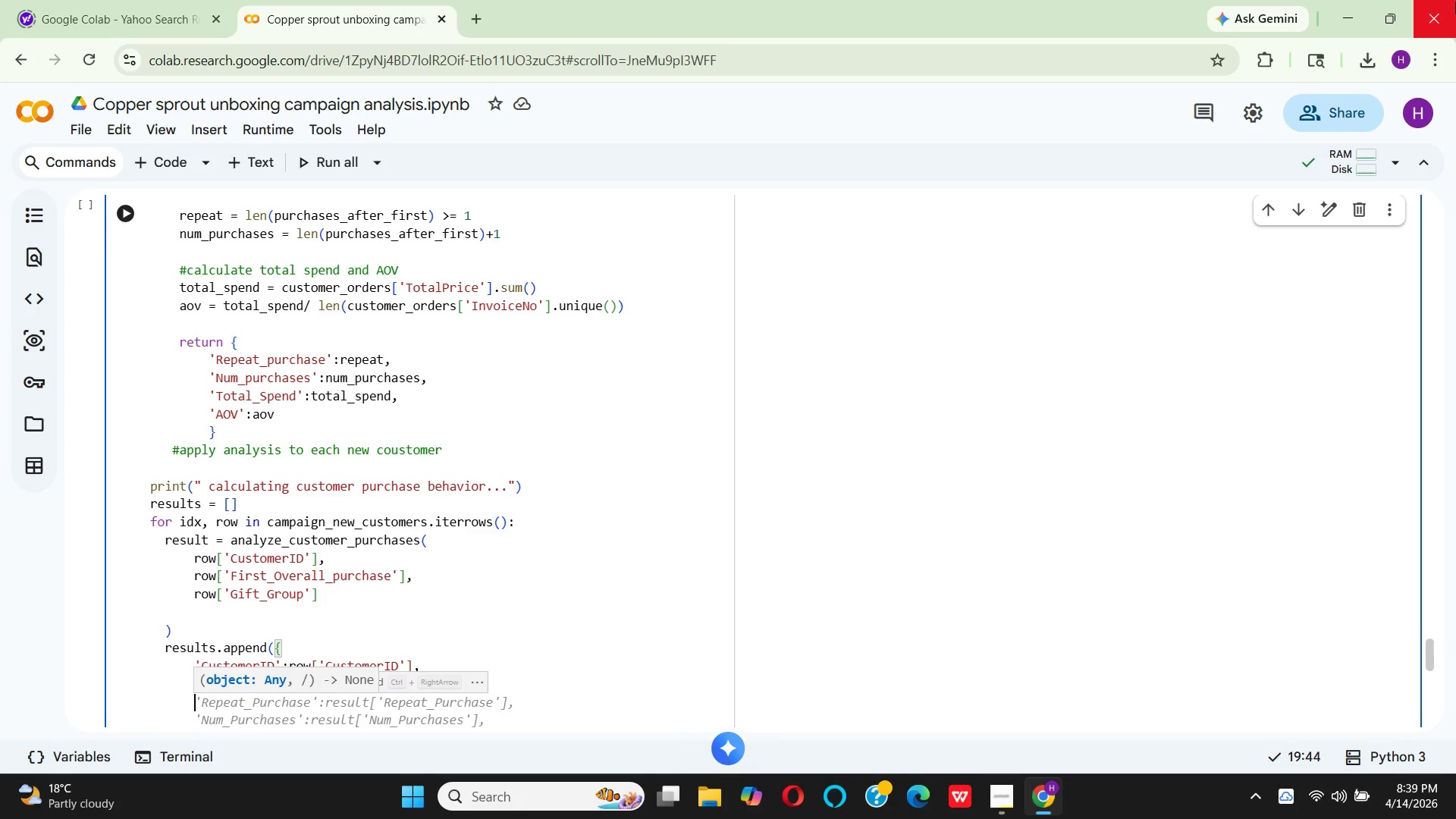 
type('irst_purchase':row[')
 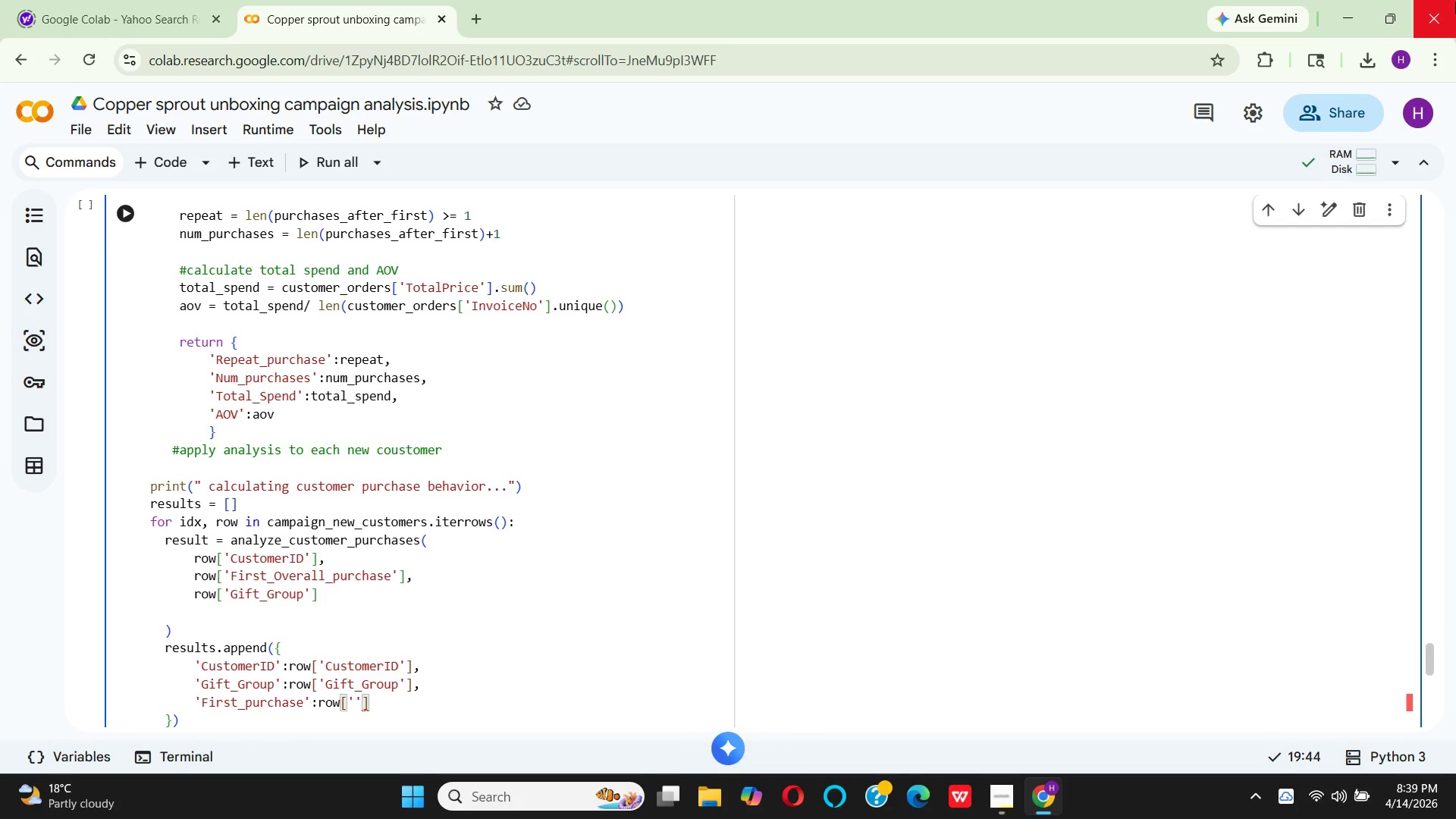 
hold_key(key=F, duration=0.31)
 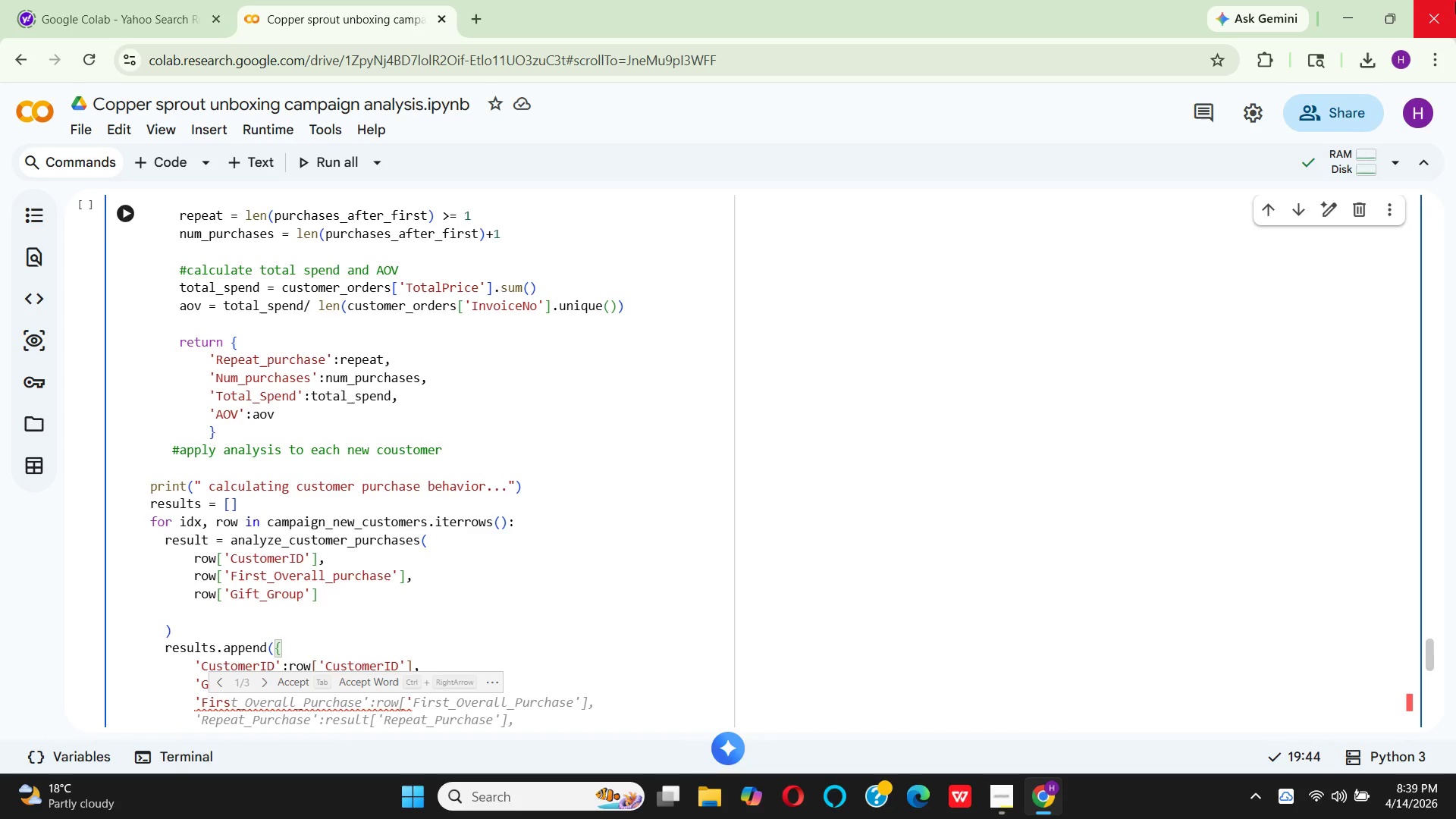 
type(First_Overall_P)
 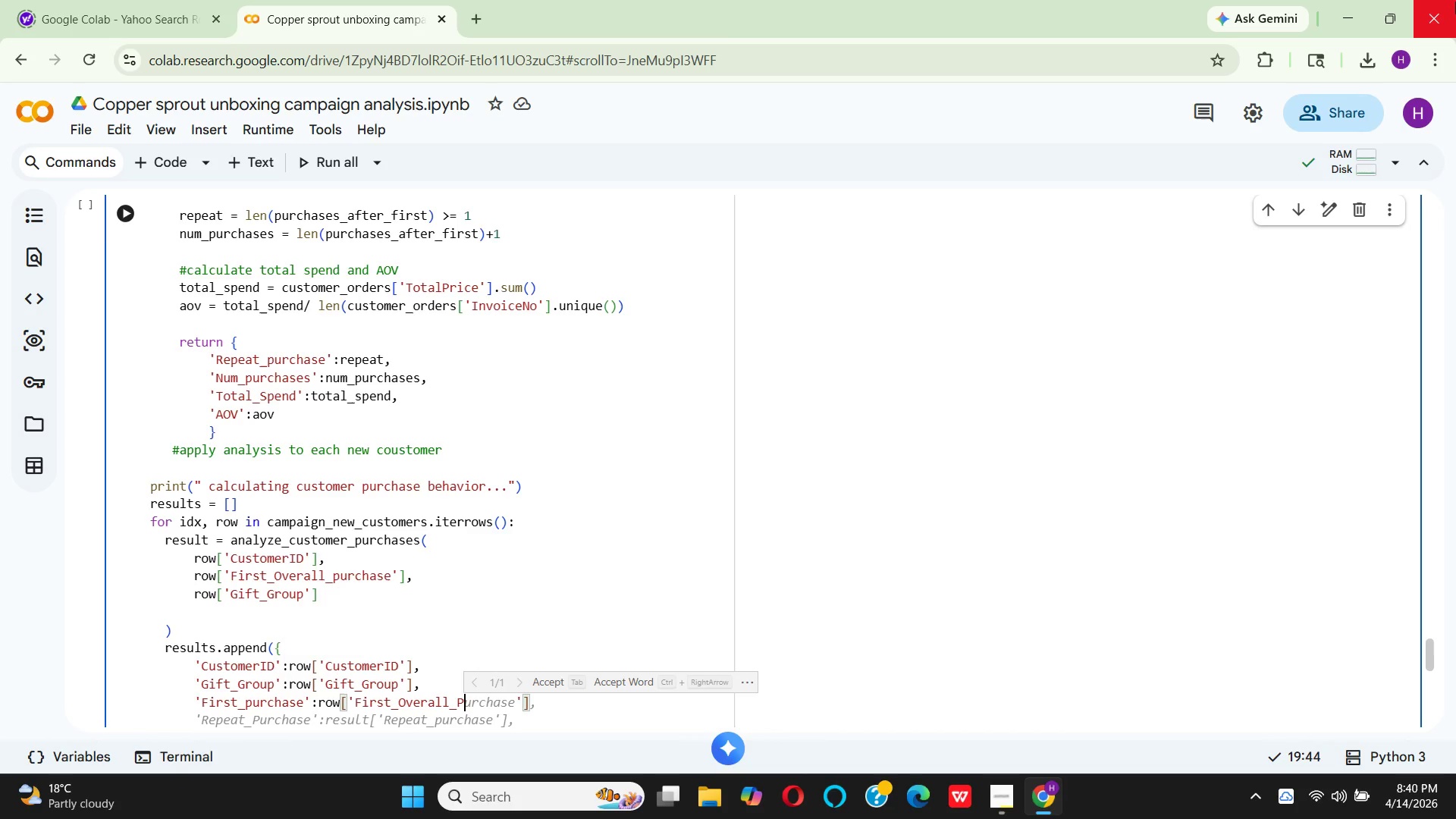 
type(urchase)
 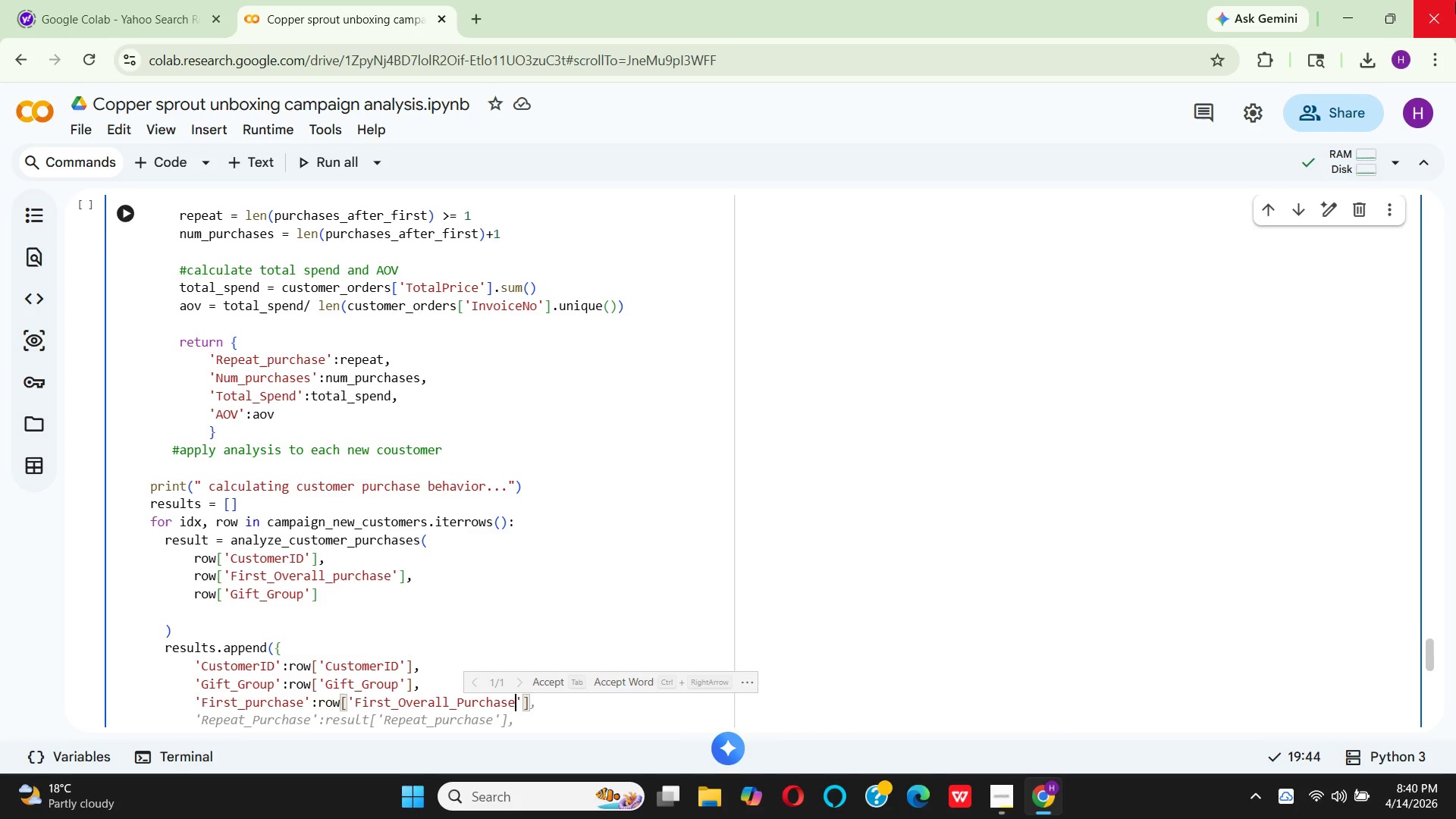 
key(ArrowRight)
 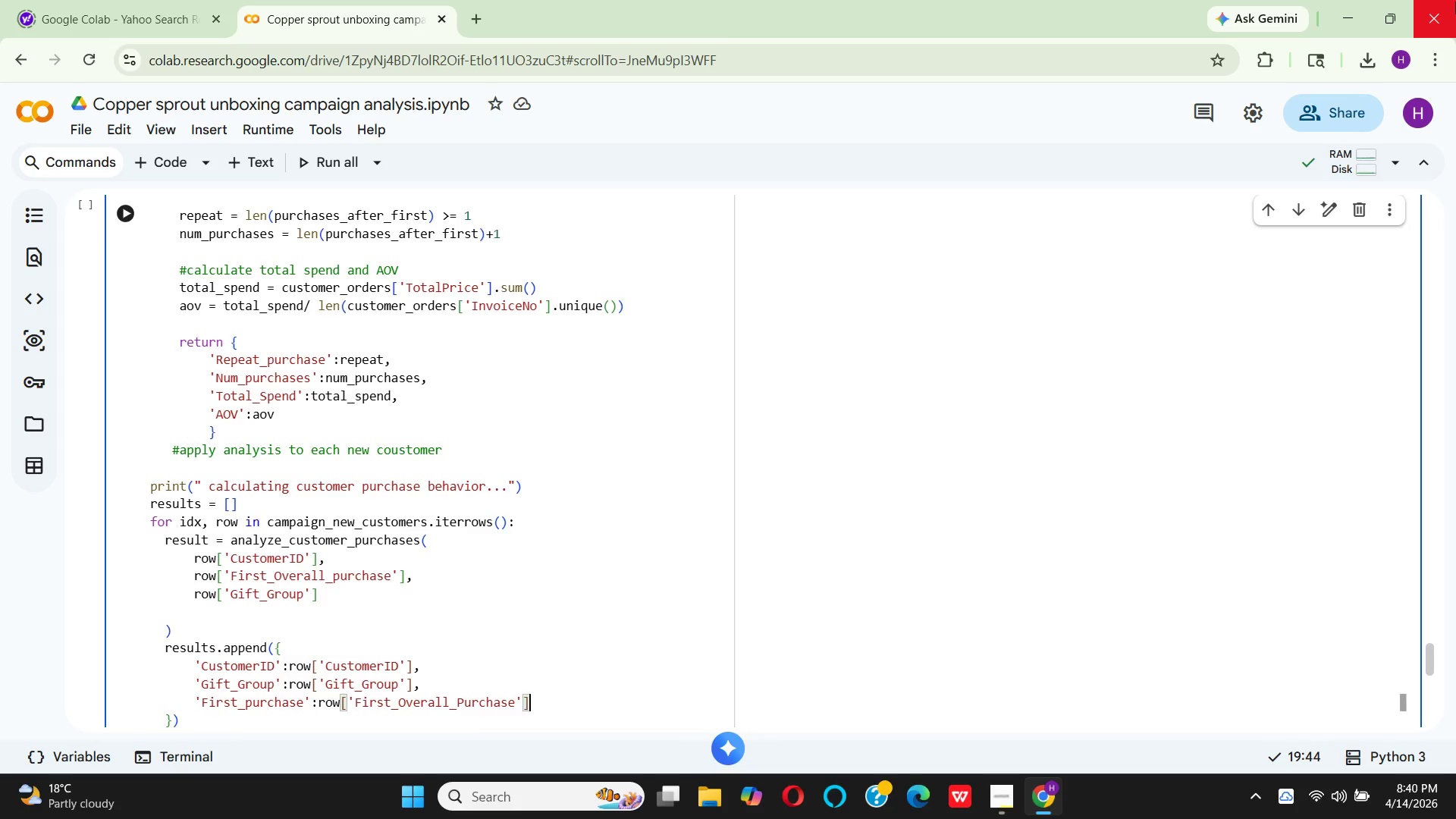 
key(ArrowRight)
 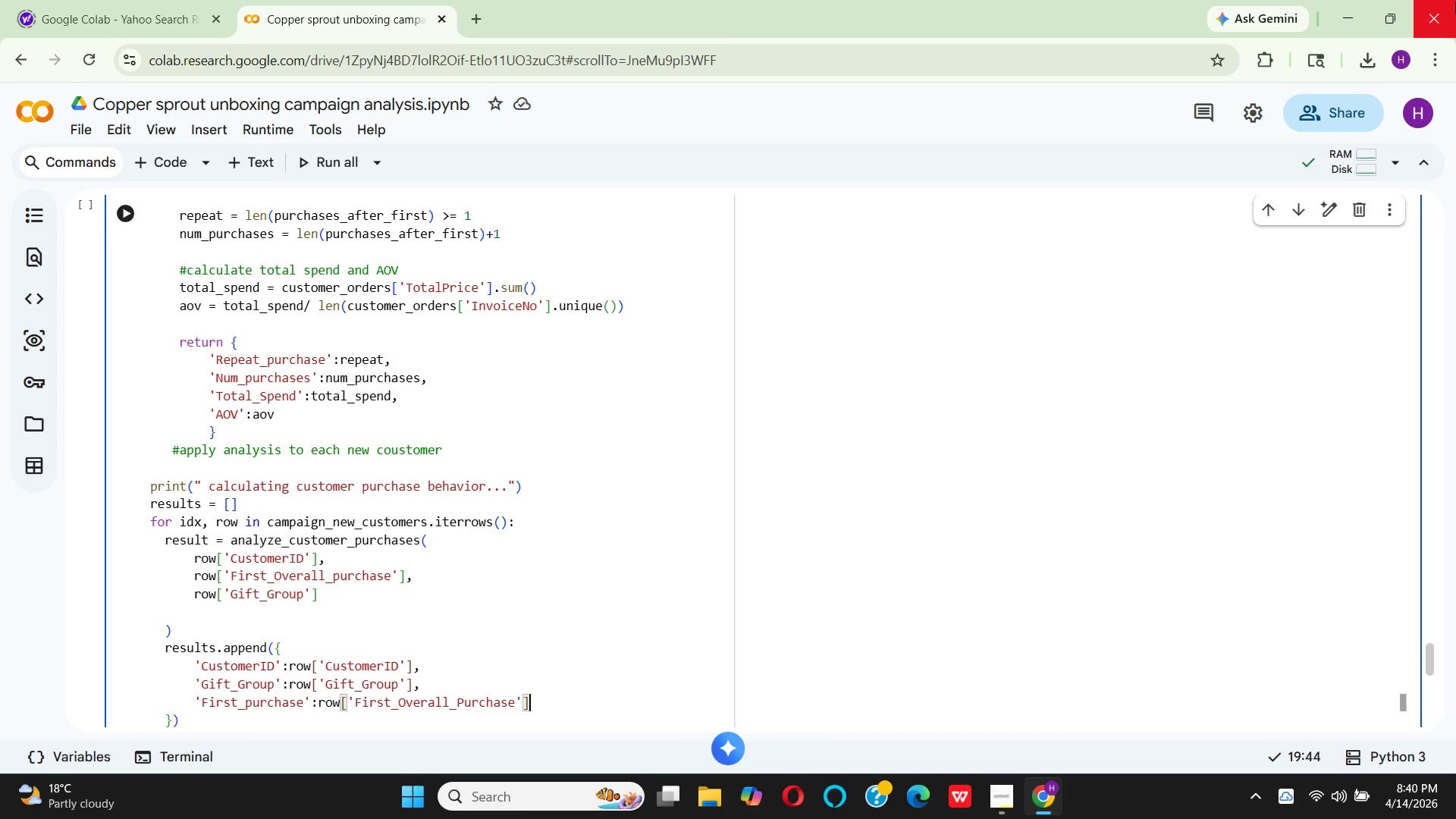 
key(Comma)
 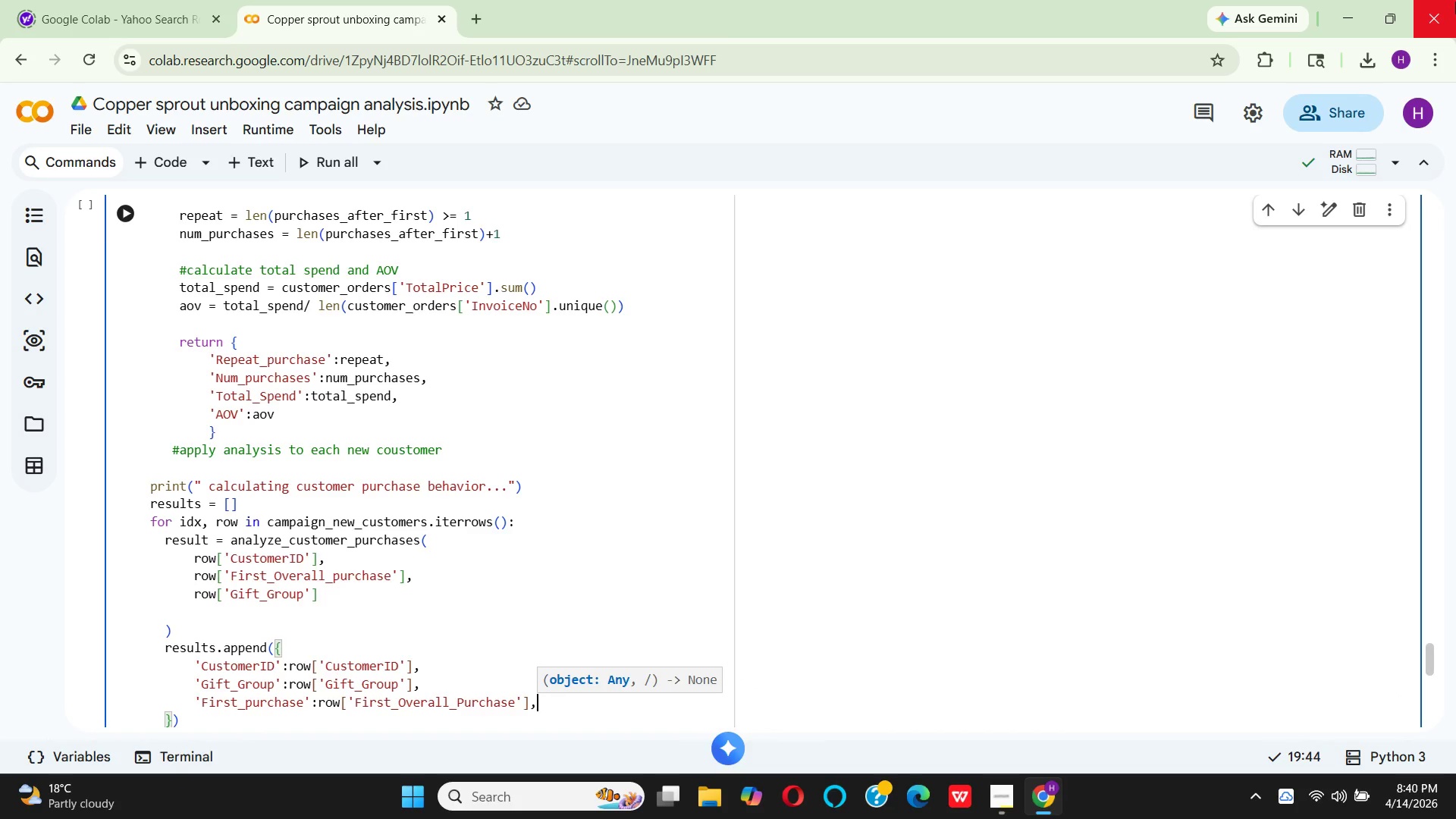 
key(Enter)
 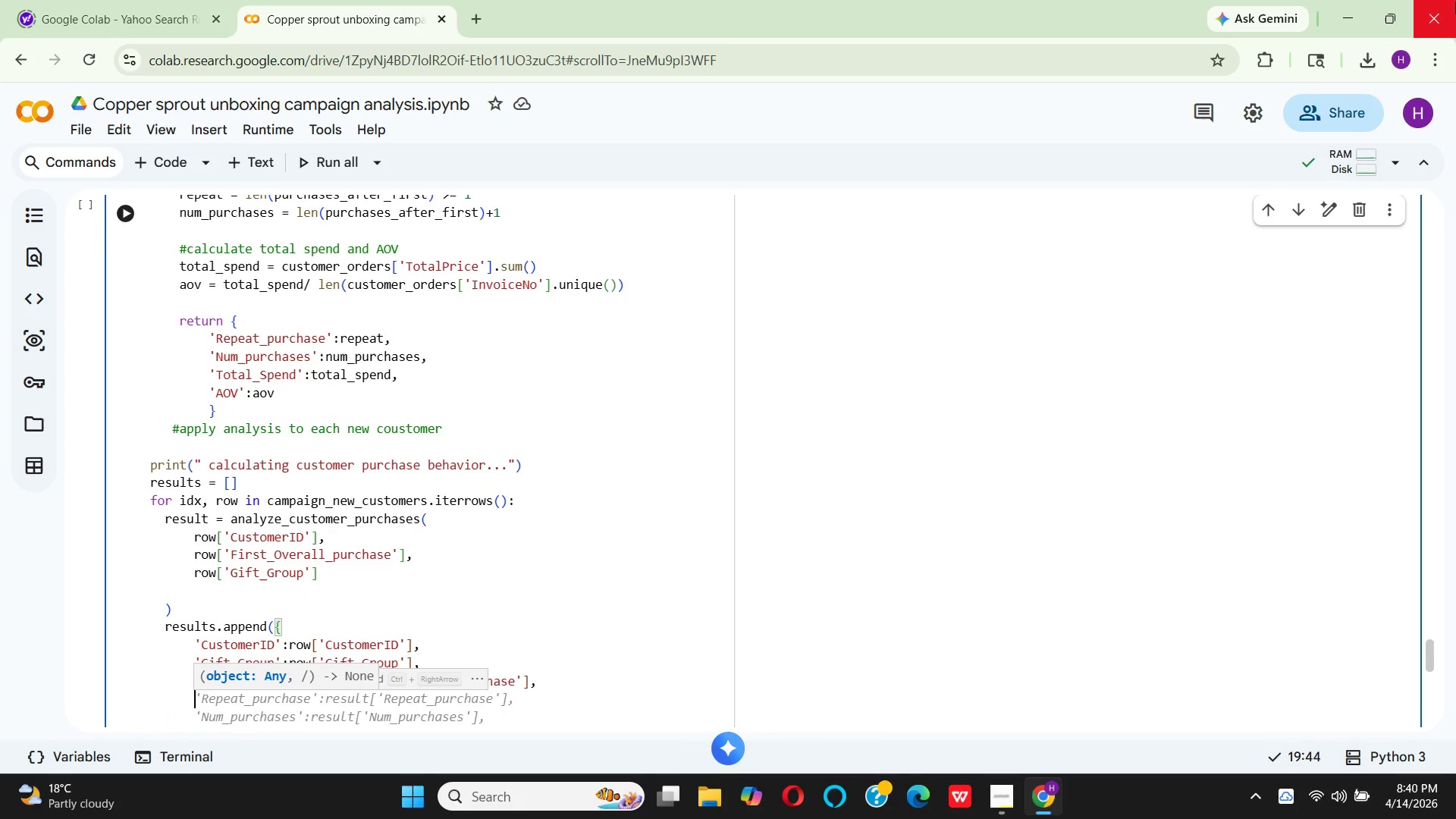 
type(**result)
 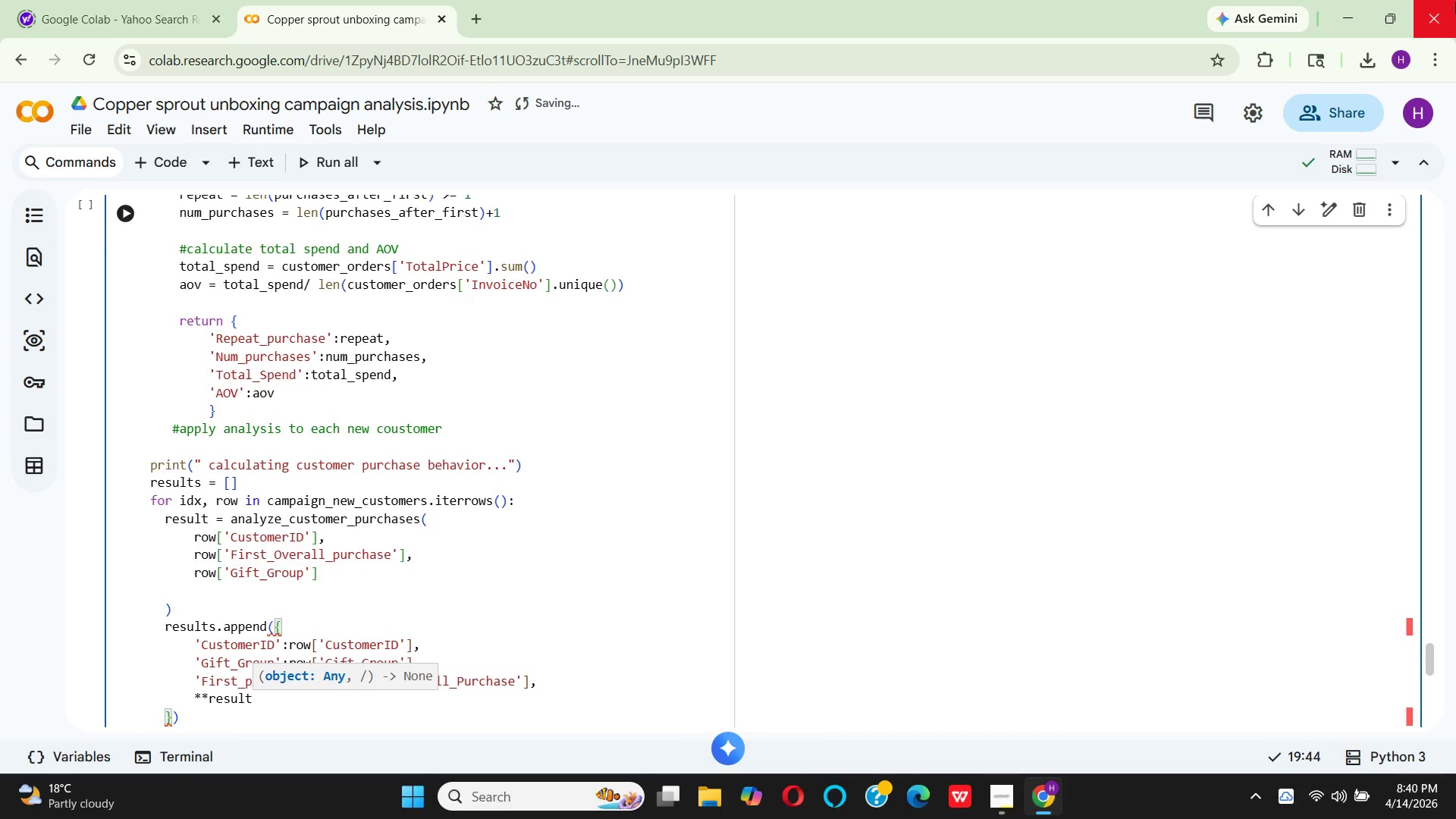 
key(Enter)
 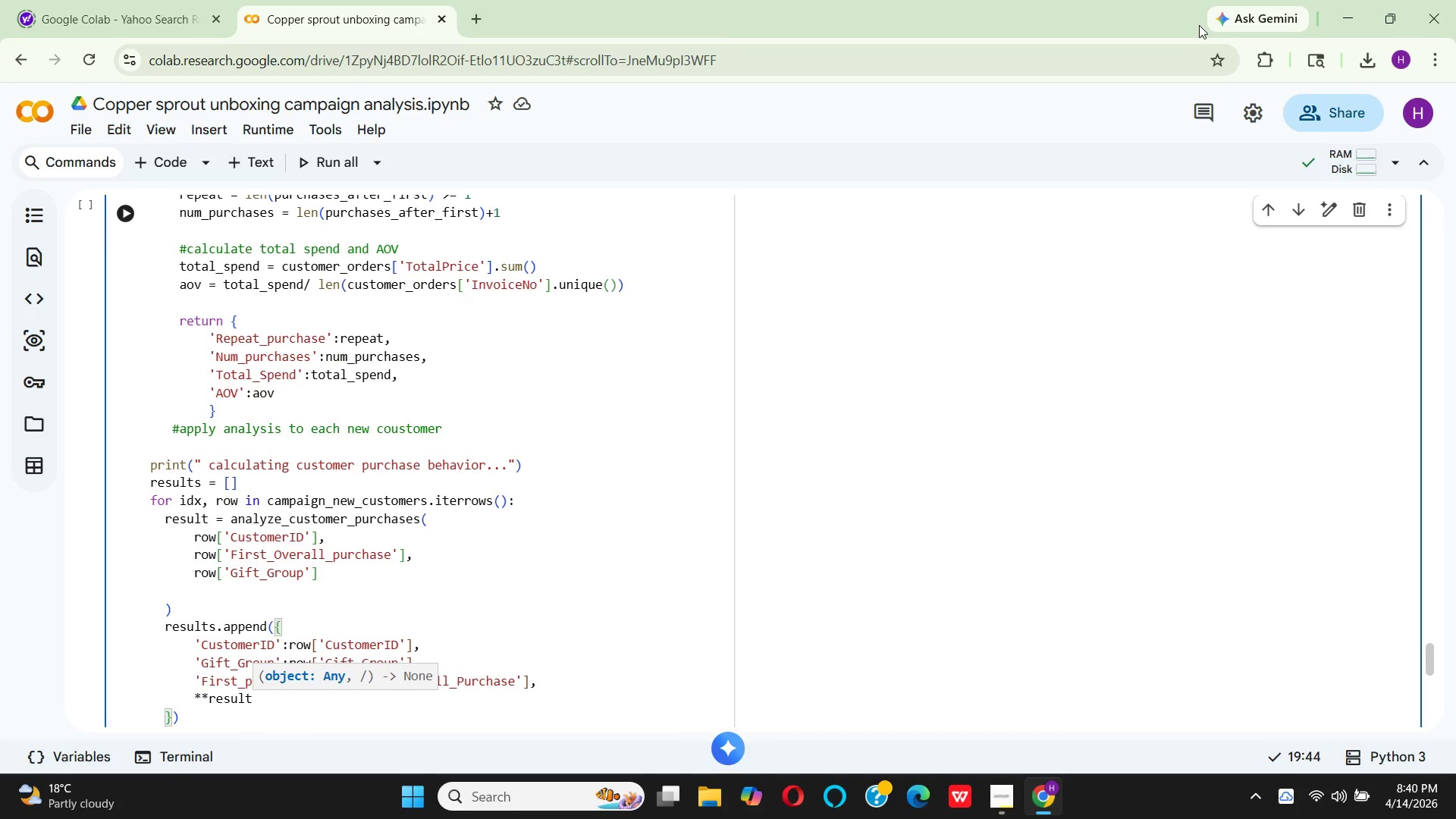 
left_click([212, 747])
 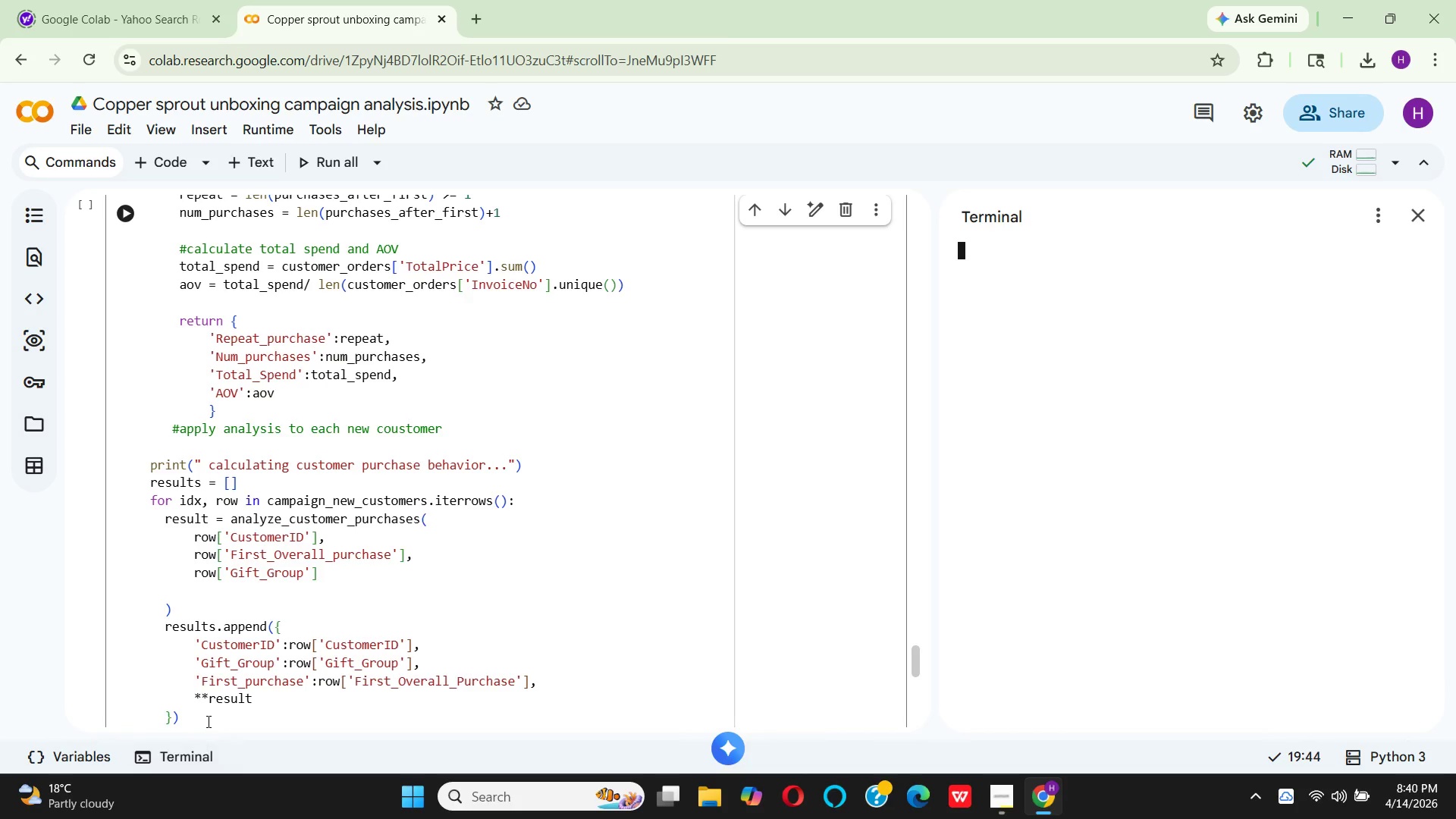 
left_click([206, 720])
 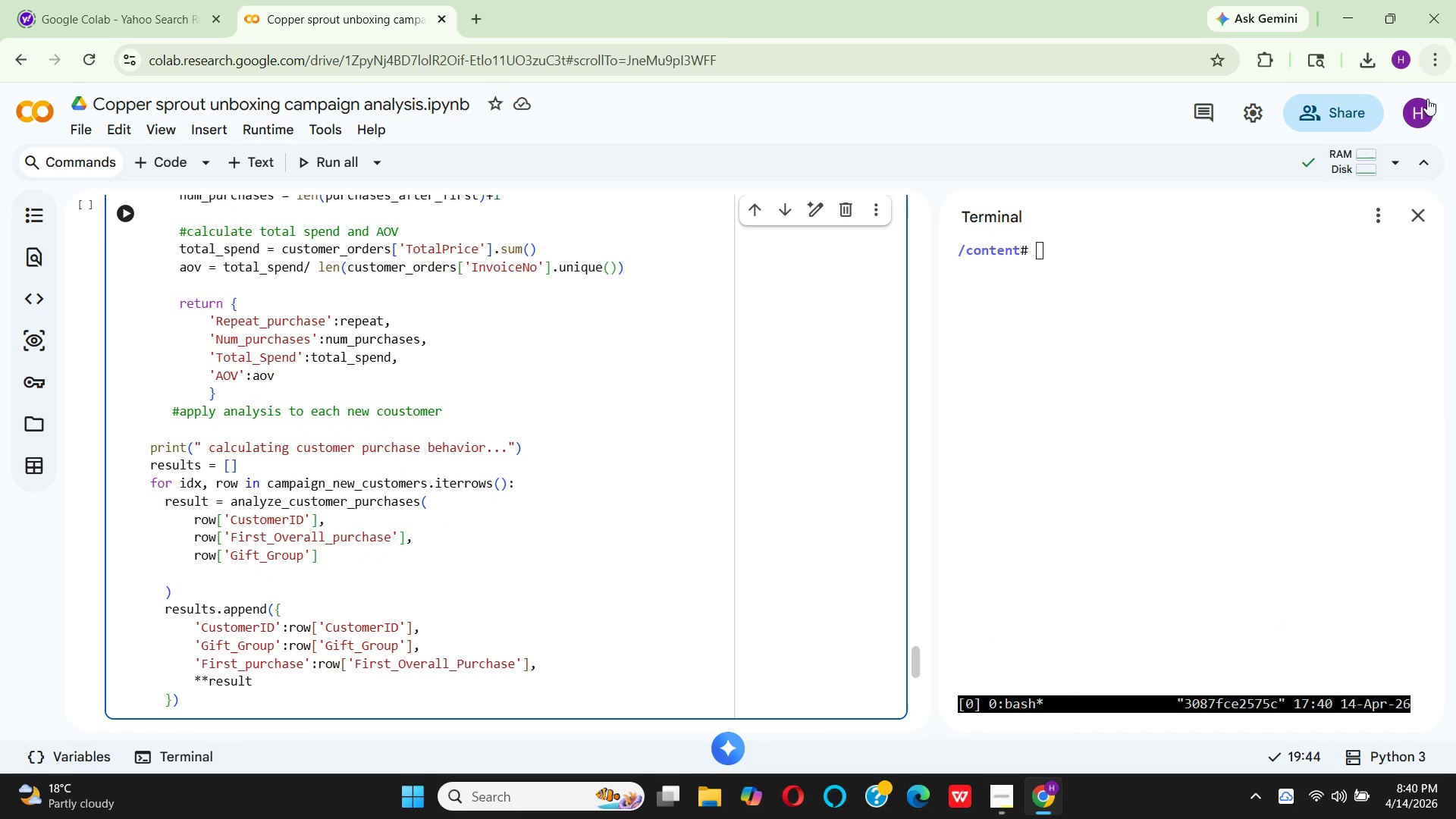 
left_click([1410, 208])
 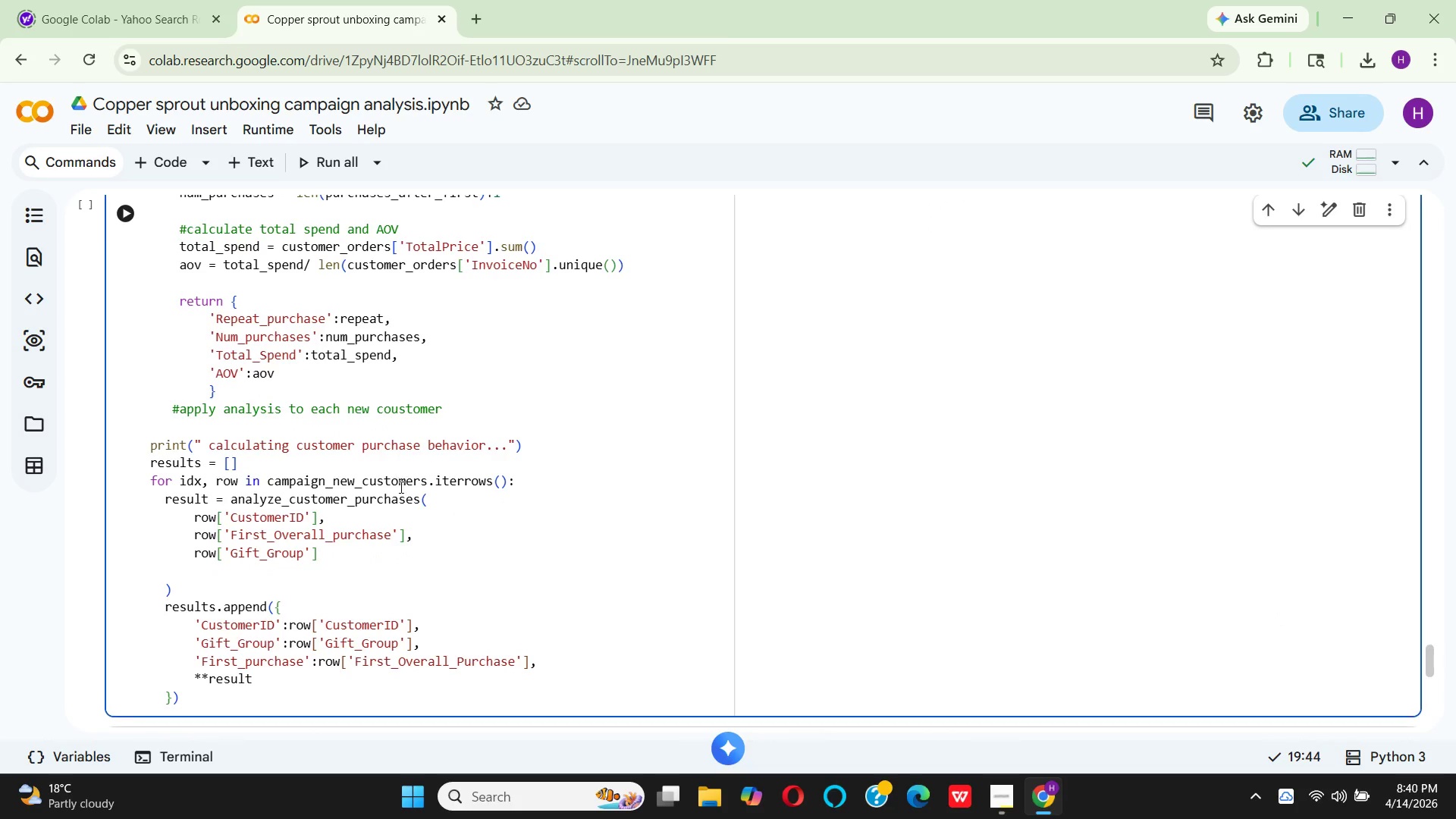 
scroll: coordinate [408, 519], scroll_direction: down, amount: 3.0
 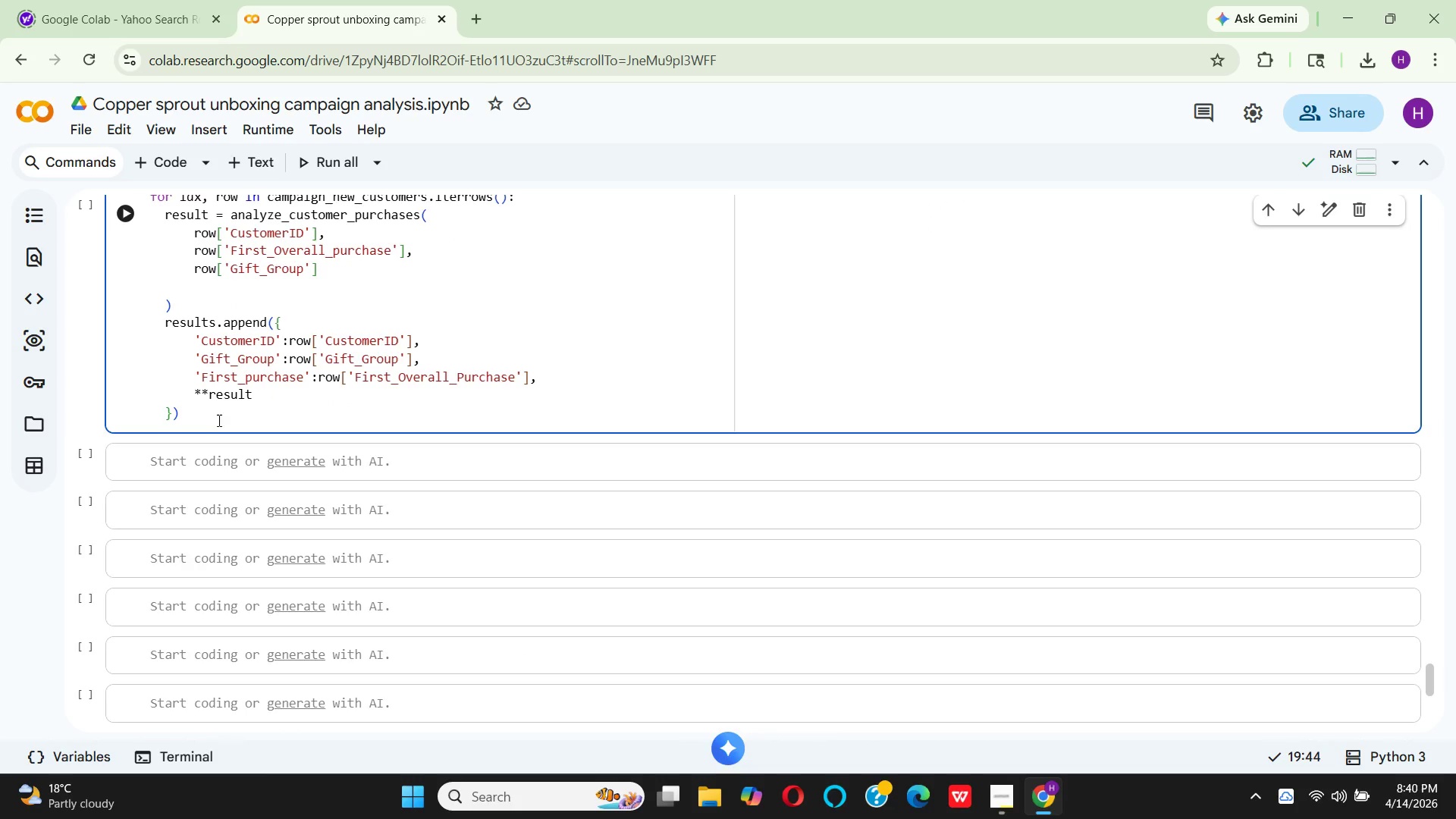 
left_click([218, 420])
 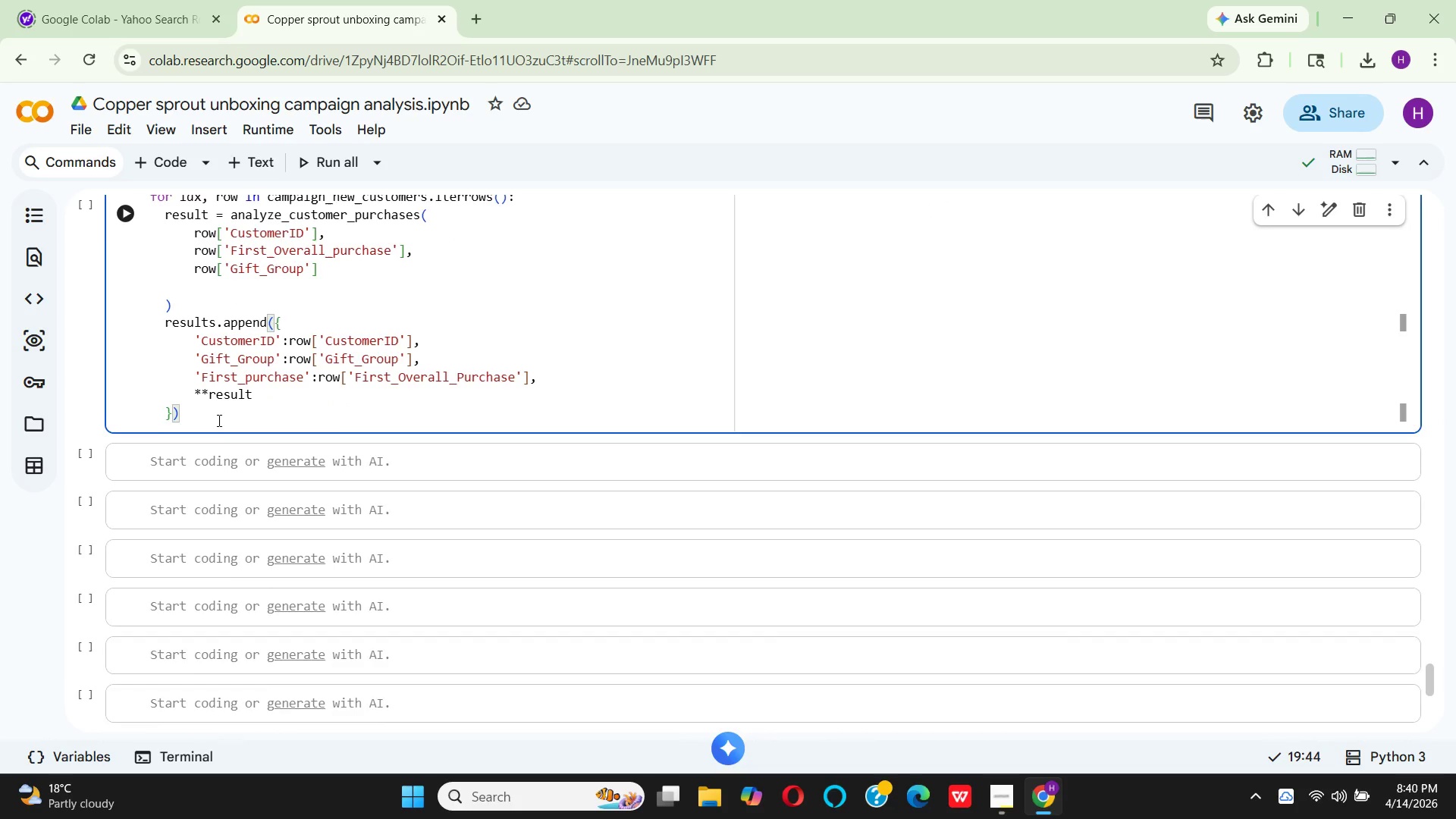 
key(Enter)
 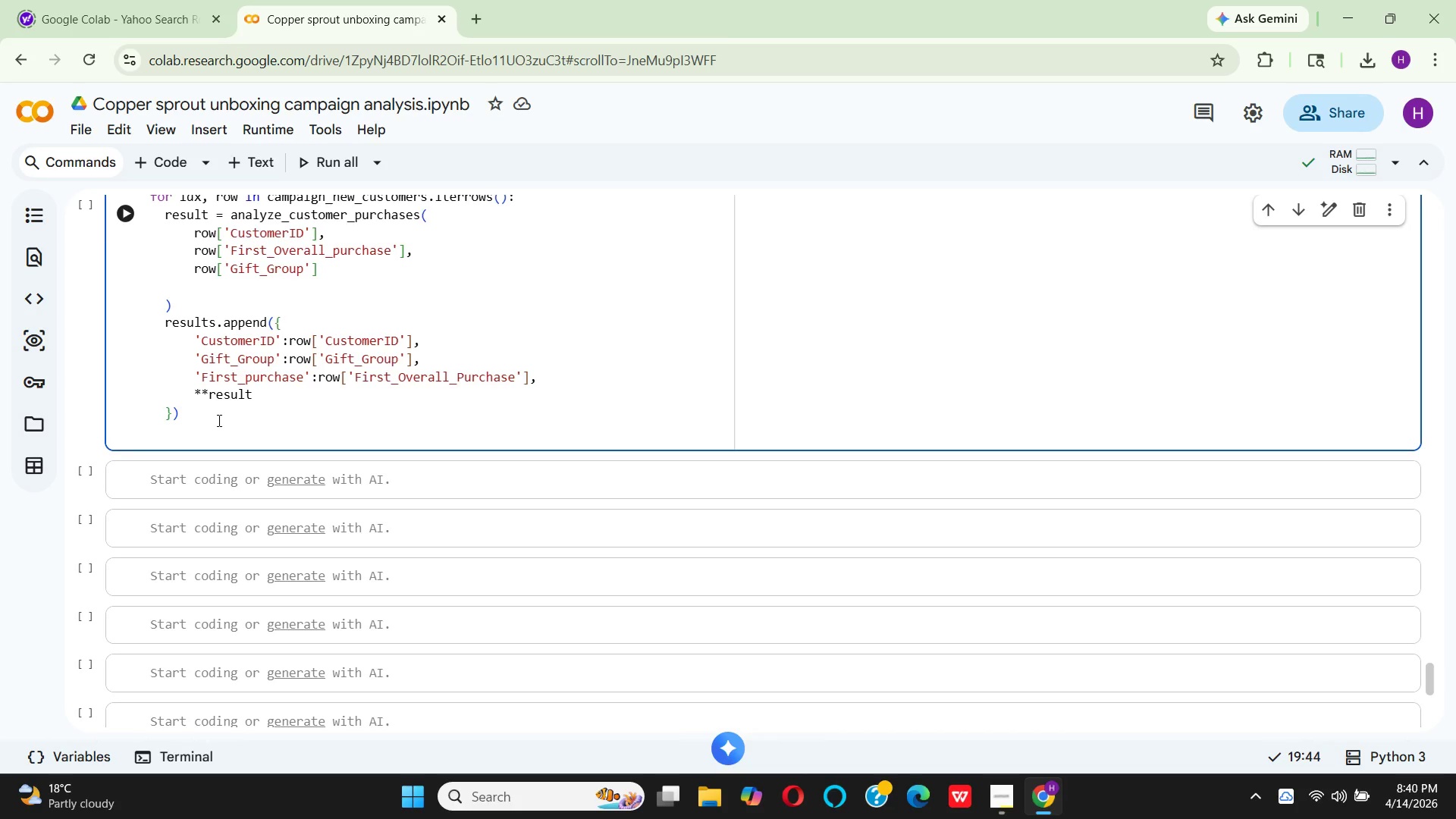 
wait(7.47)
 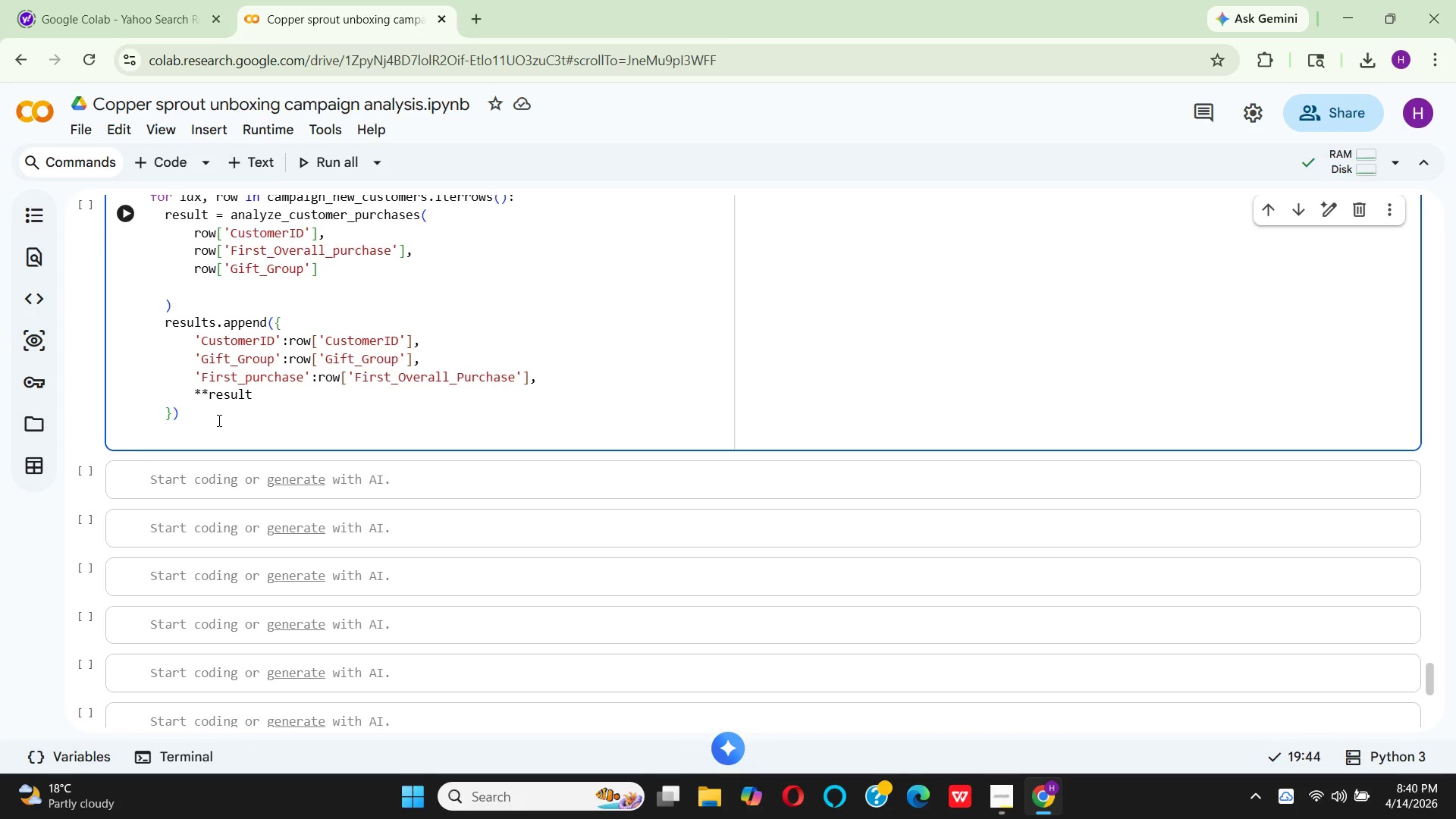 
type(campaign)
 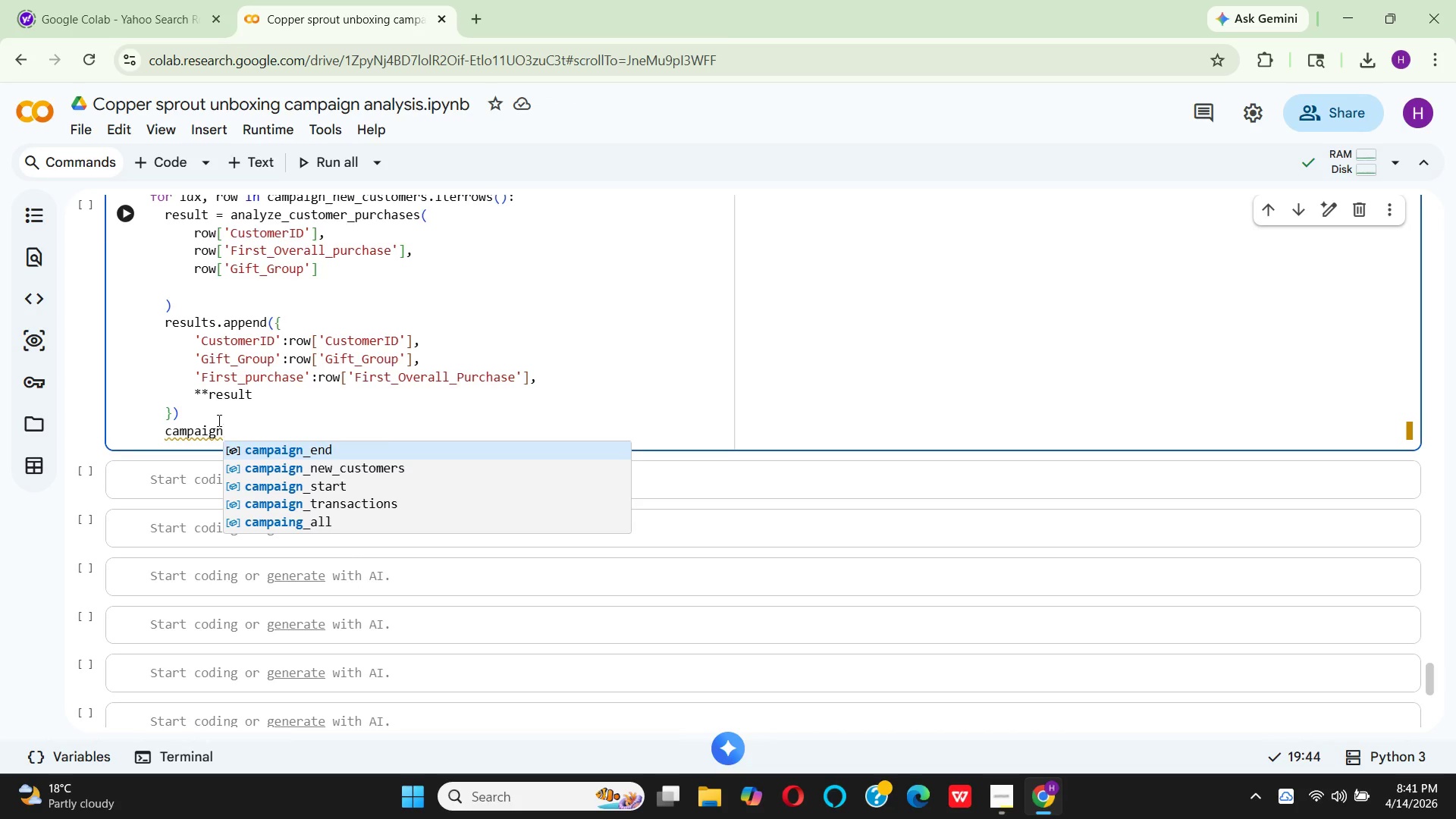 
wait(6.23)
 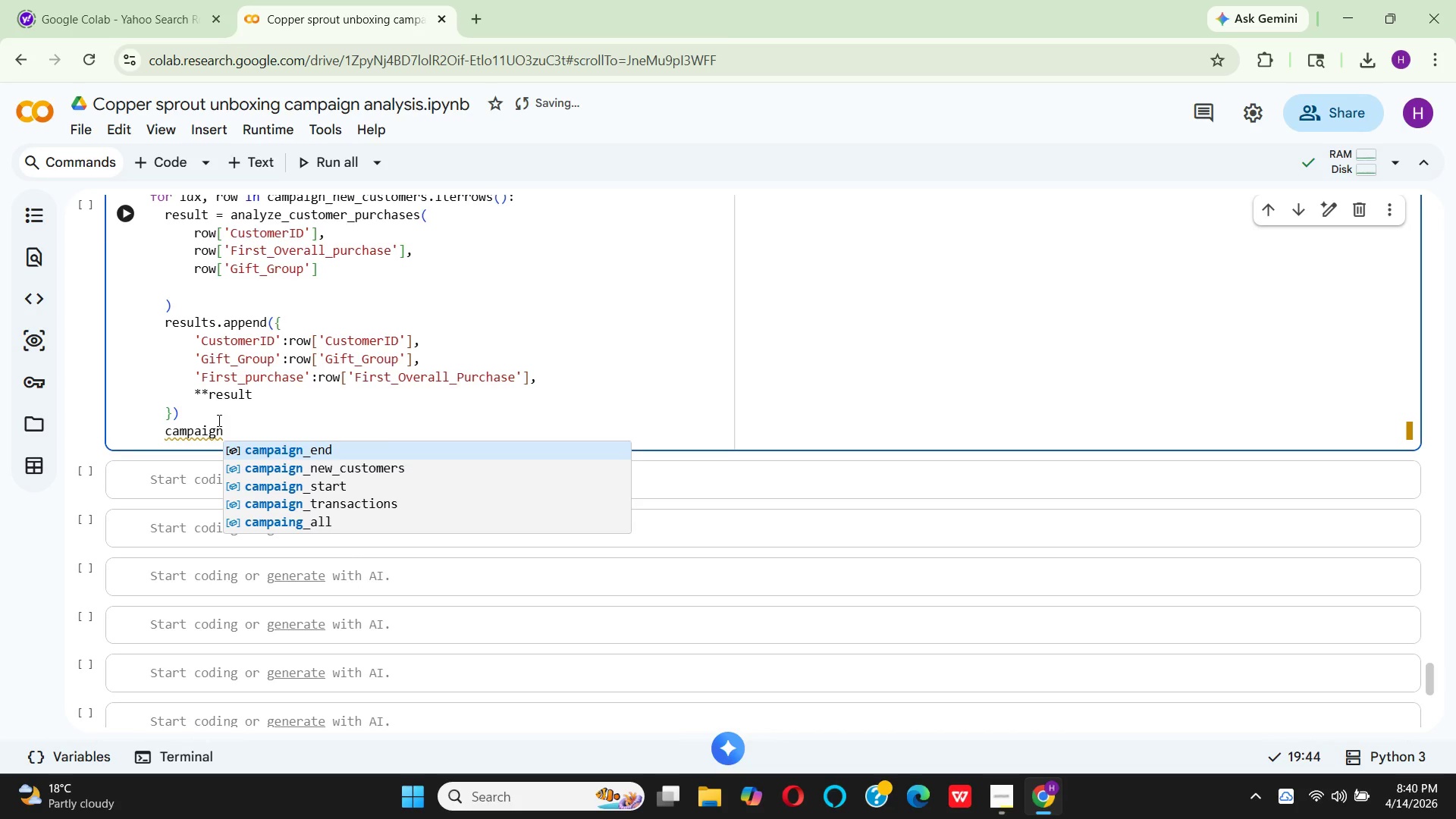 
key(Shift+Minus)
 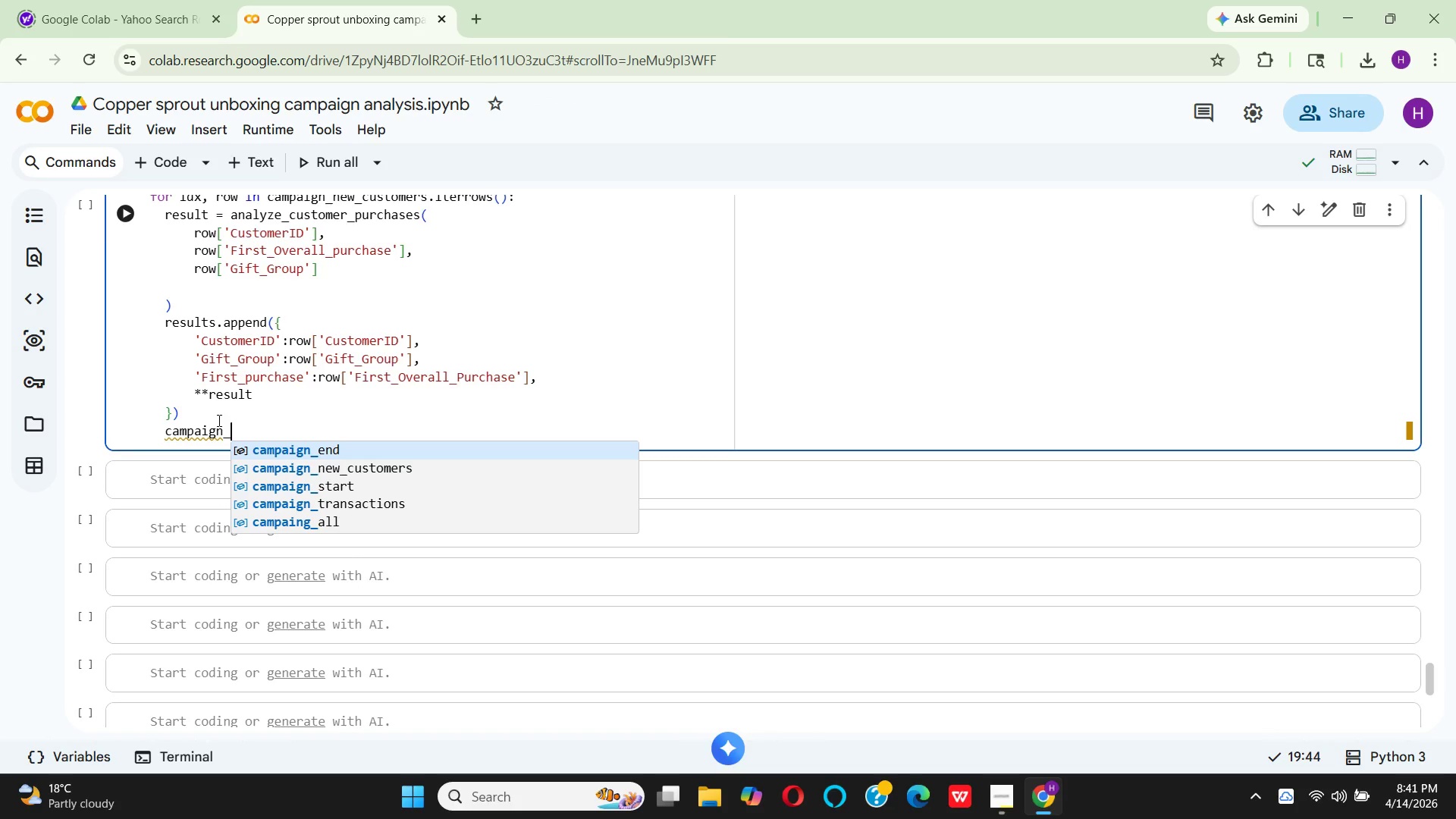 
type(results = pd.DataFrame(resul)
 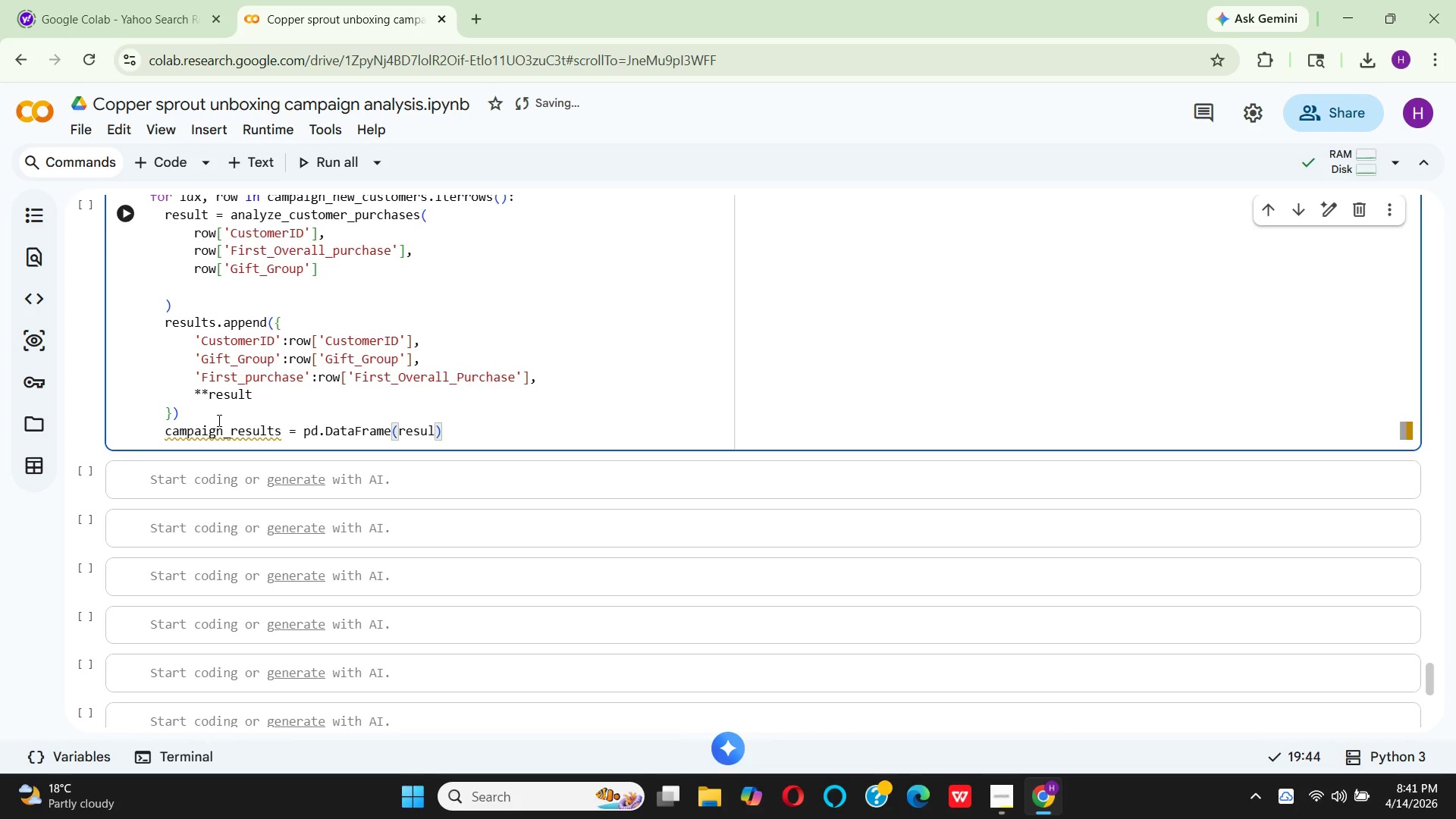 
key(Enter)
 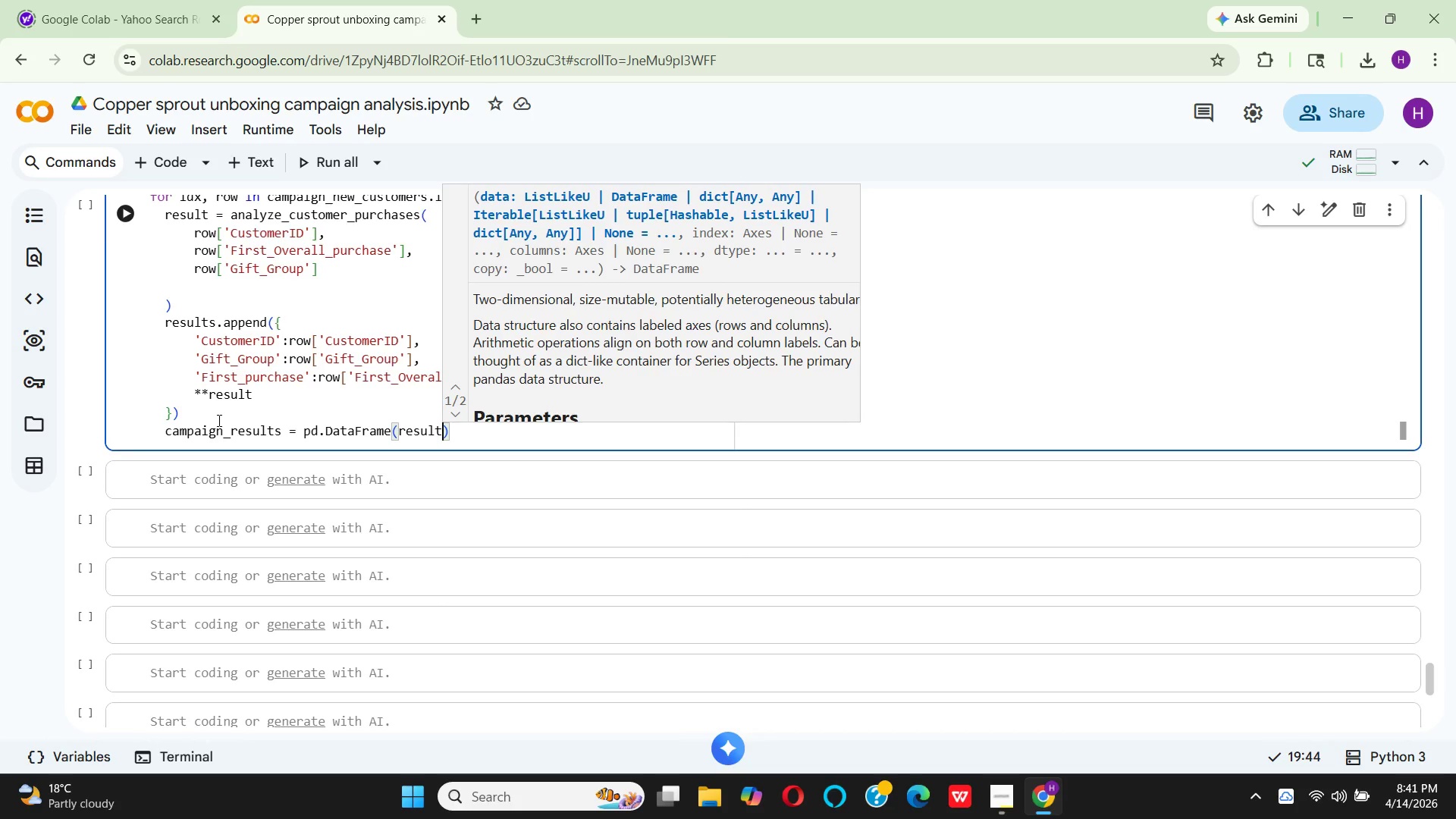 
key(S)
 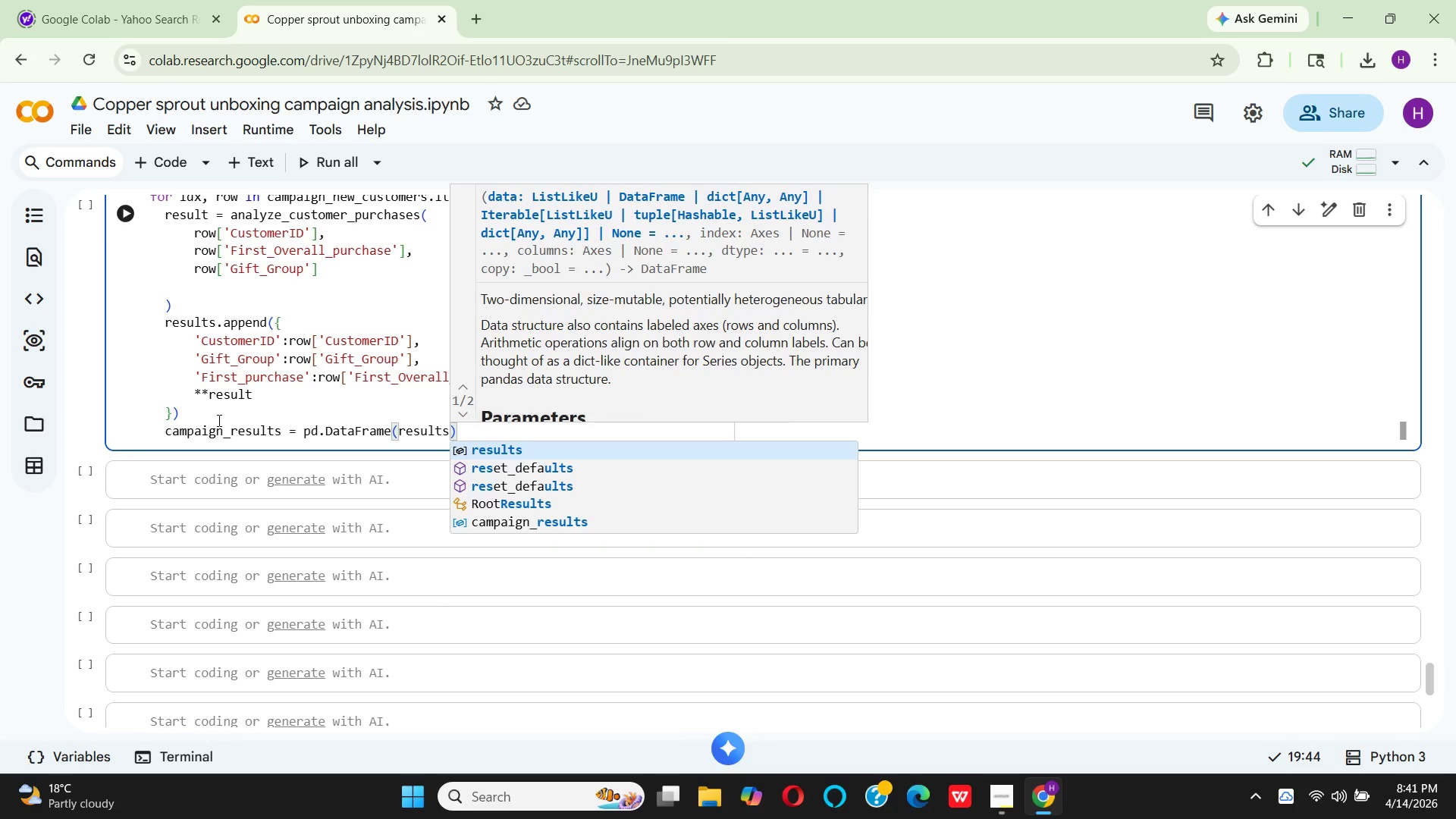 
key(Enter)
 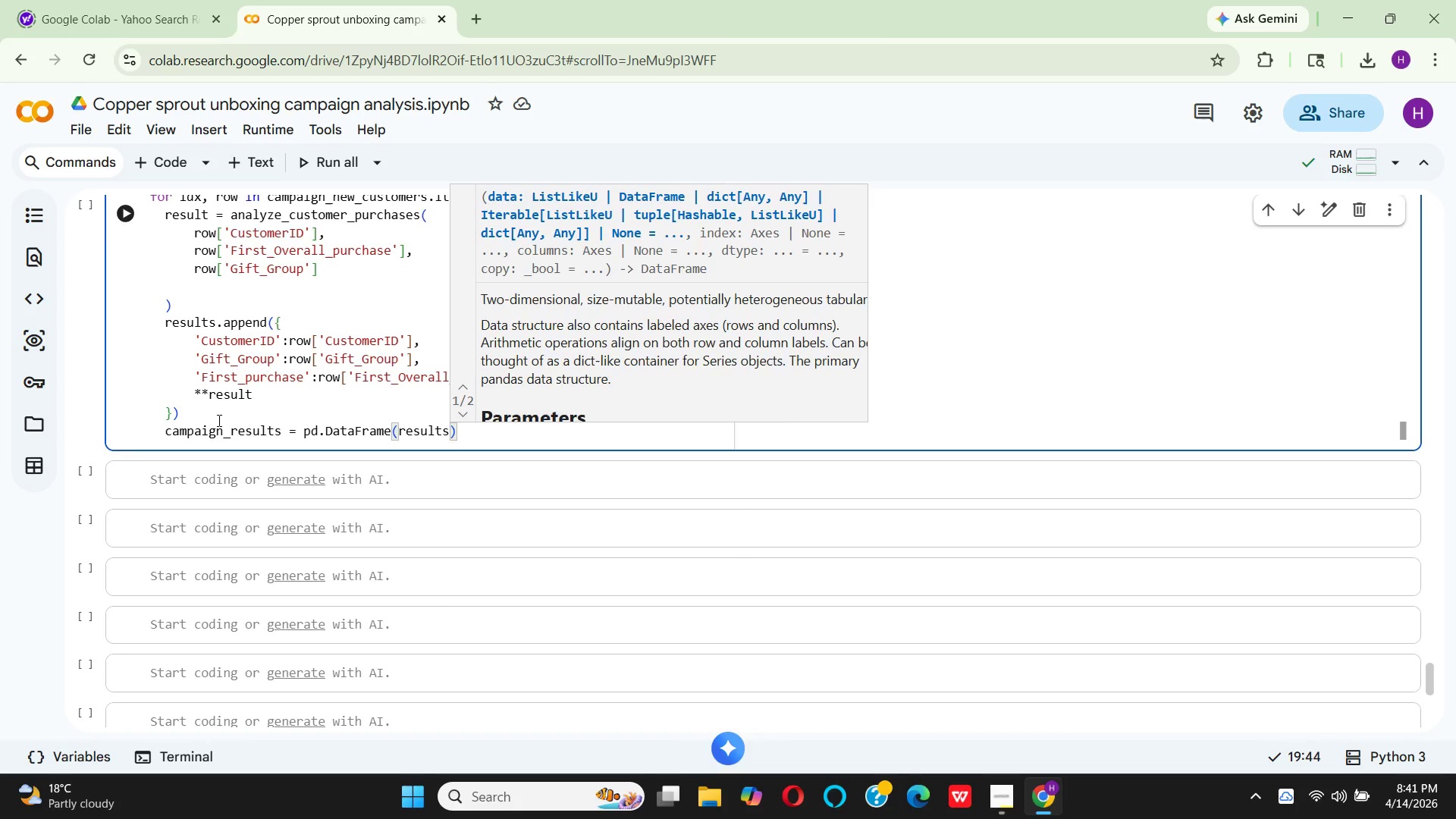 
key(ArrowRight)
 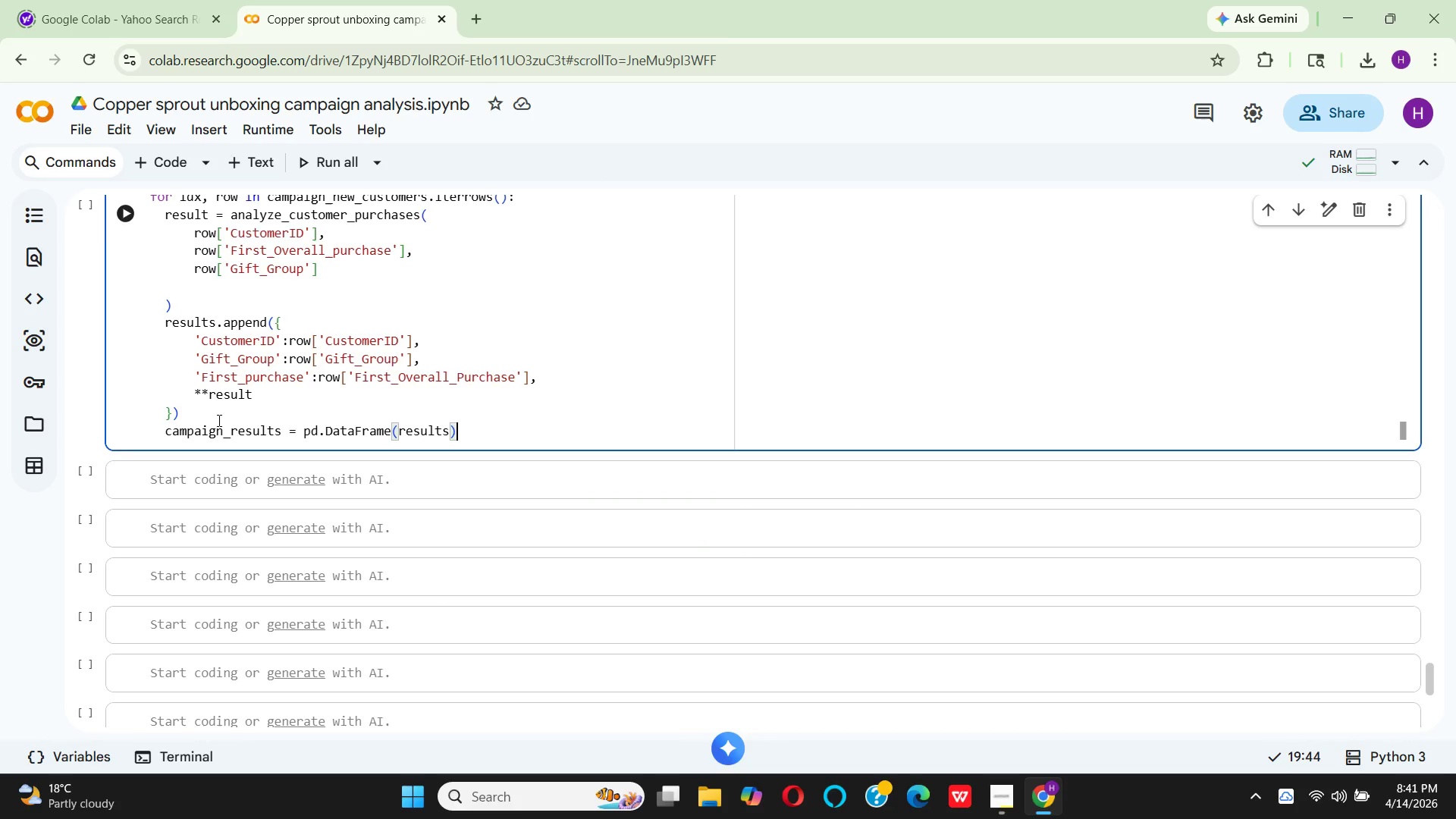 
key(Enter)
 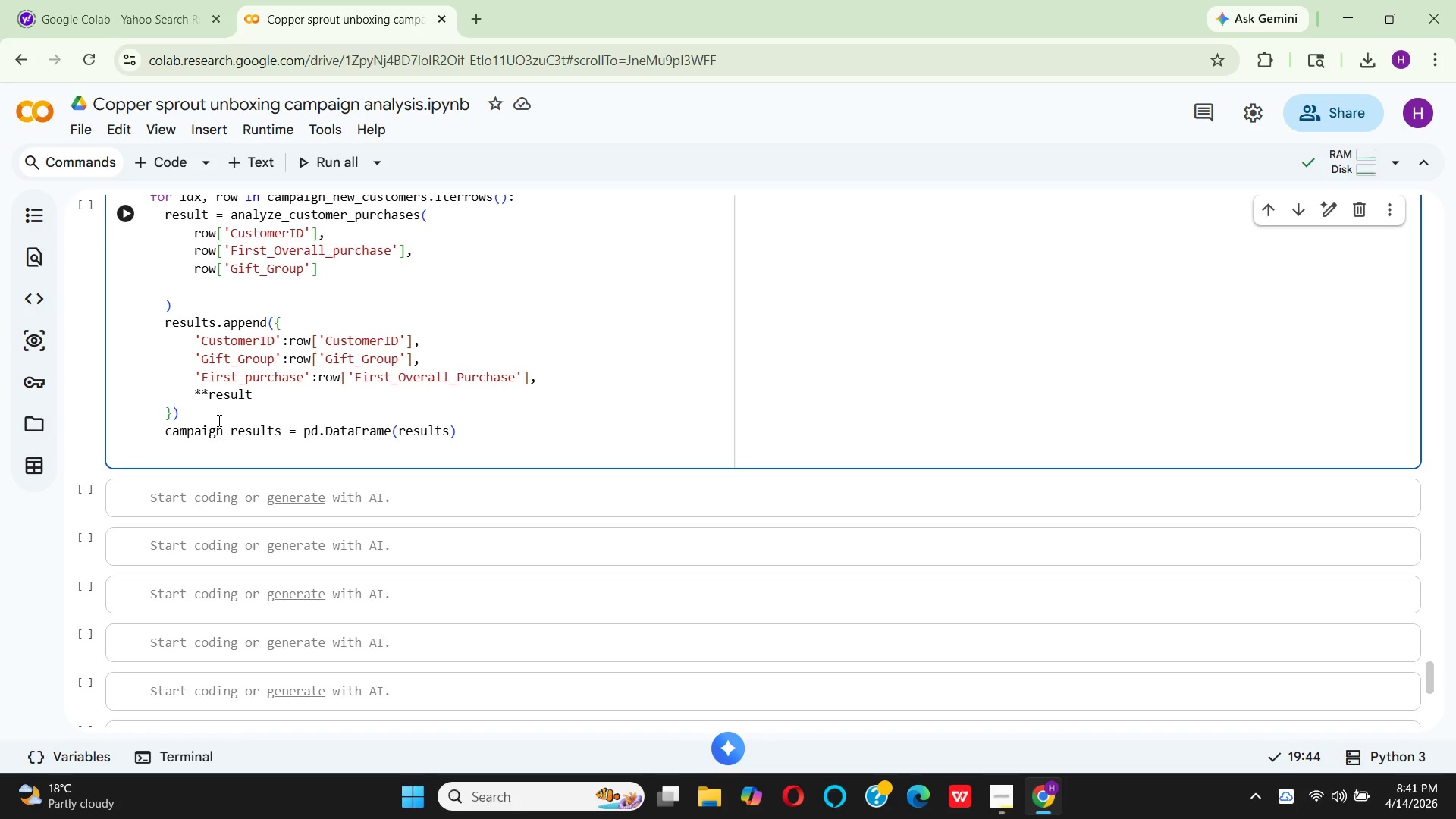 
key(Space)
 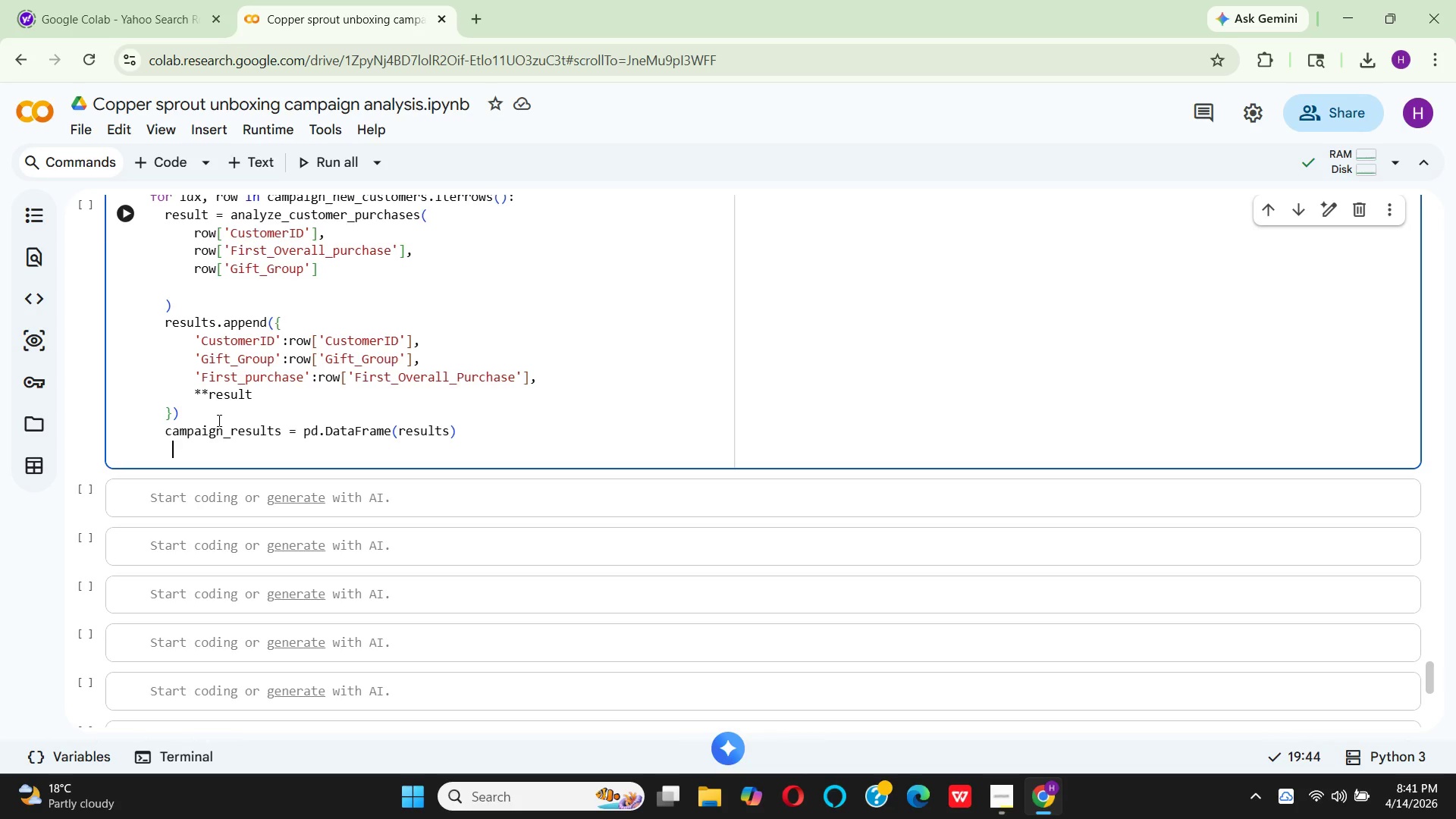 
key(P)
 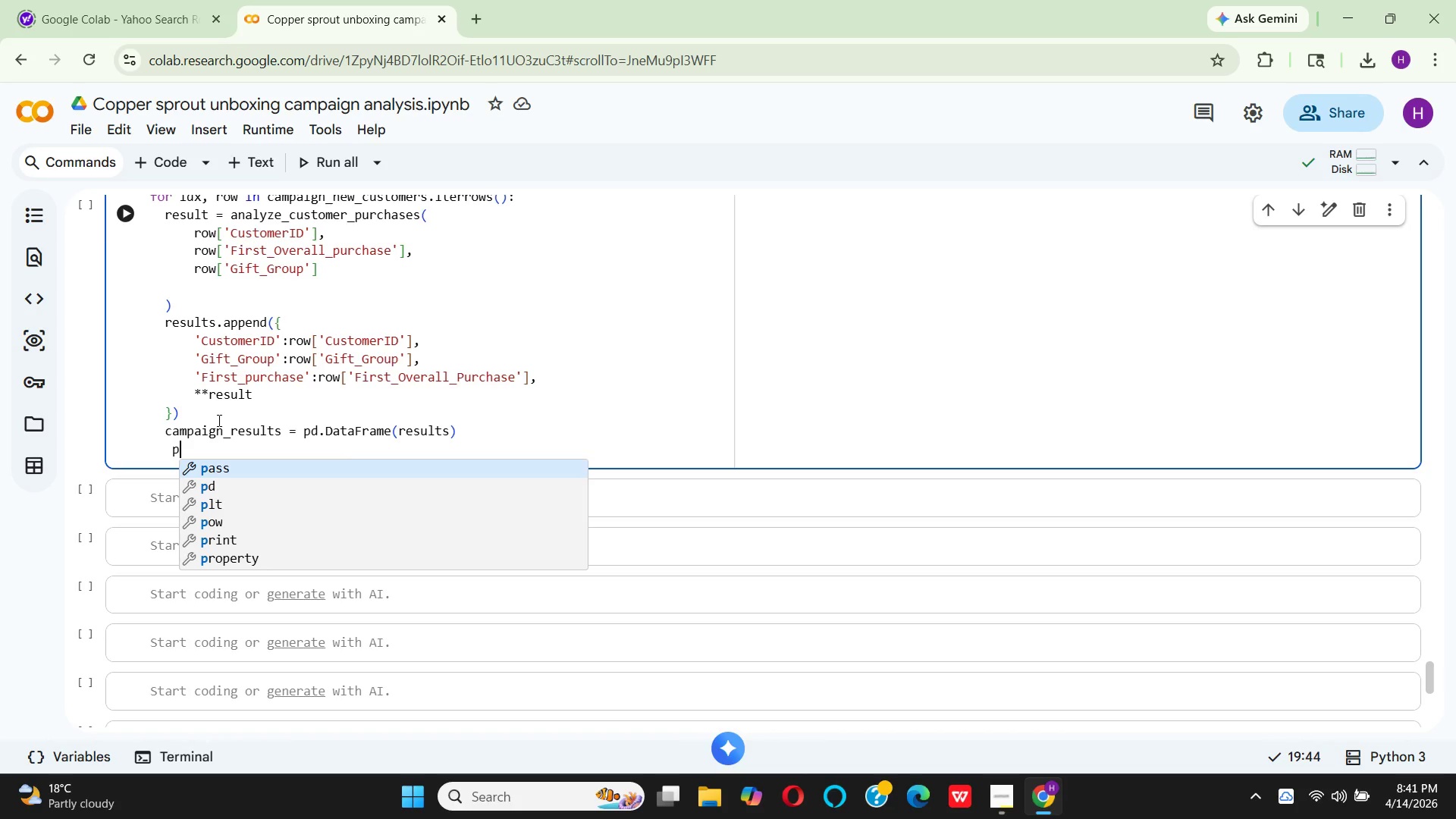 
key(Backspace)
 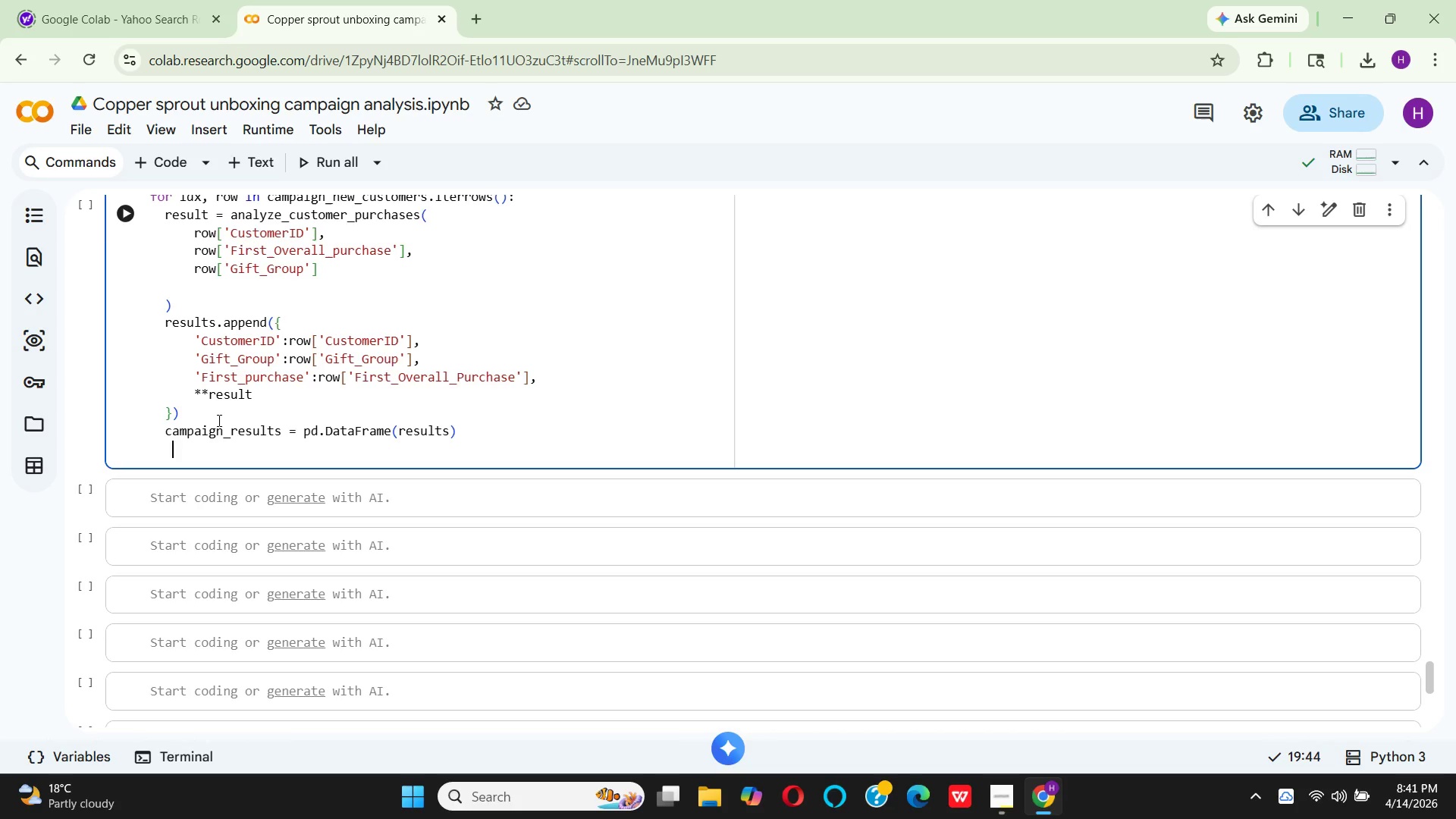 
key(Backspace)
 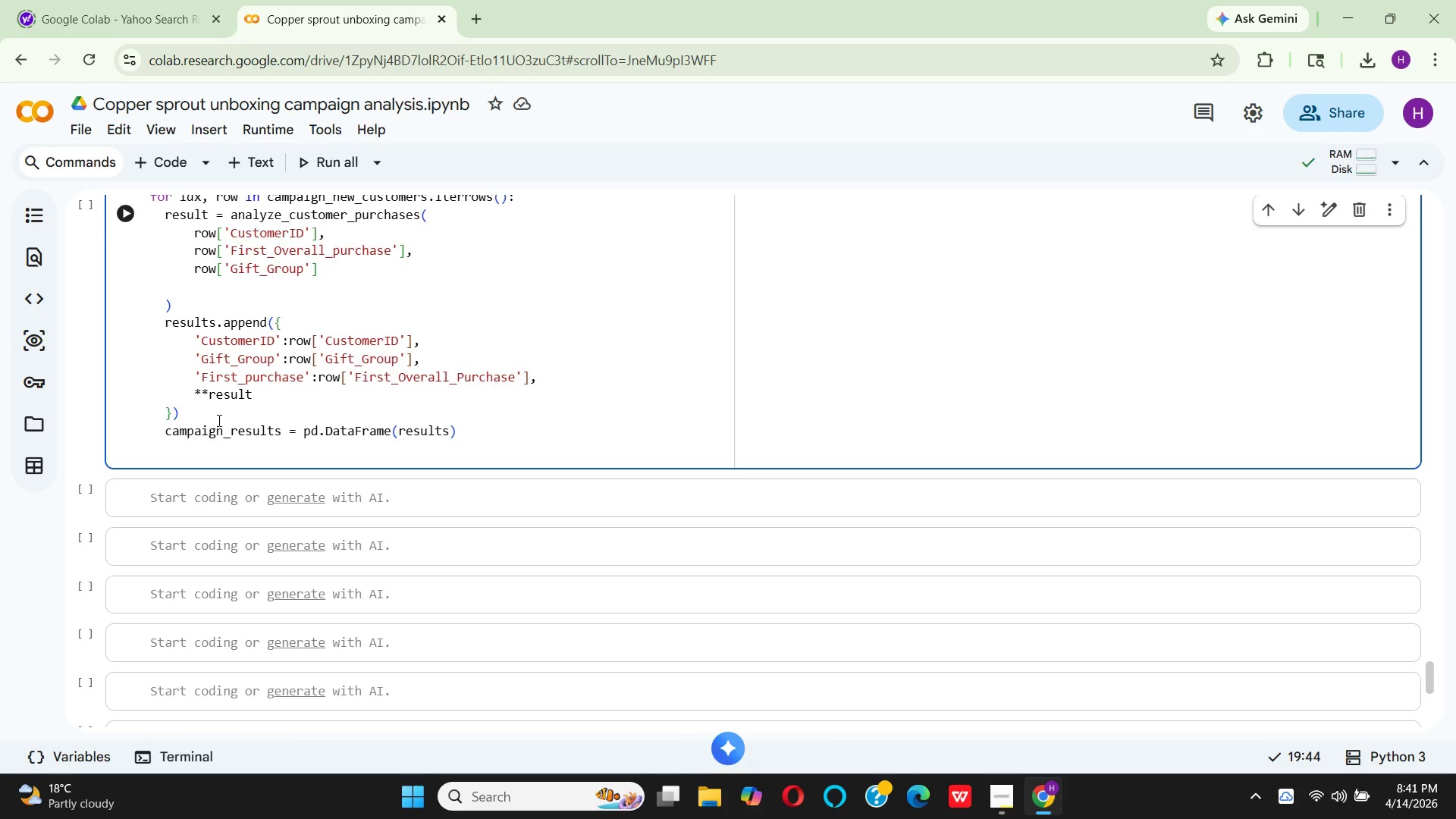 
key(Enter)
 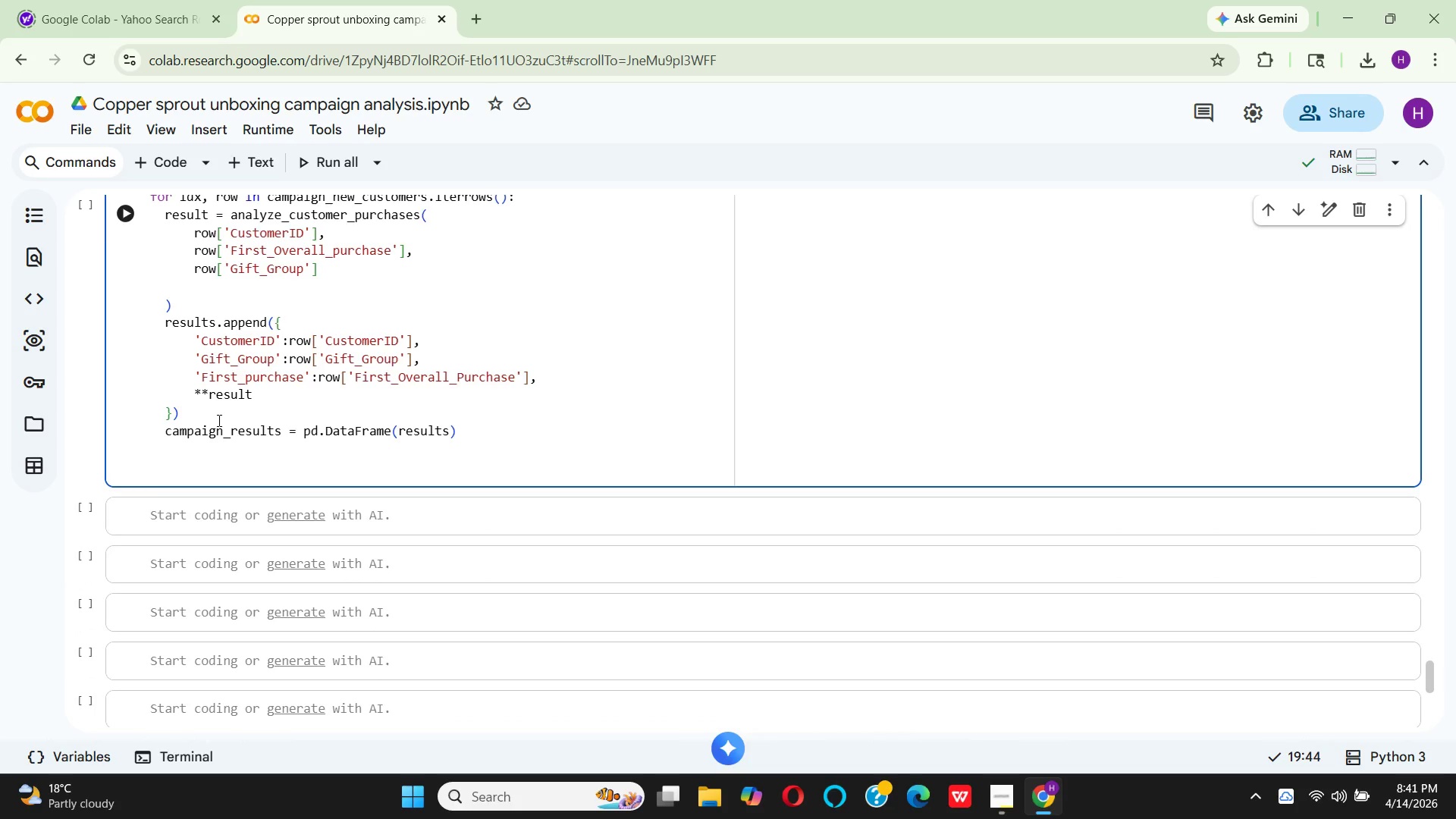 
type(print()
 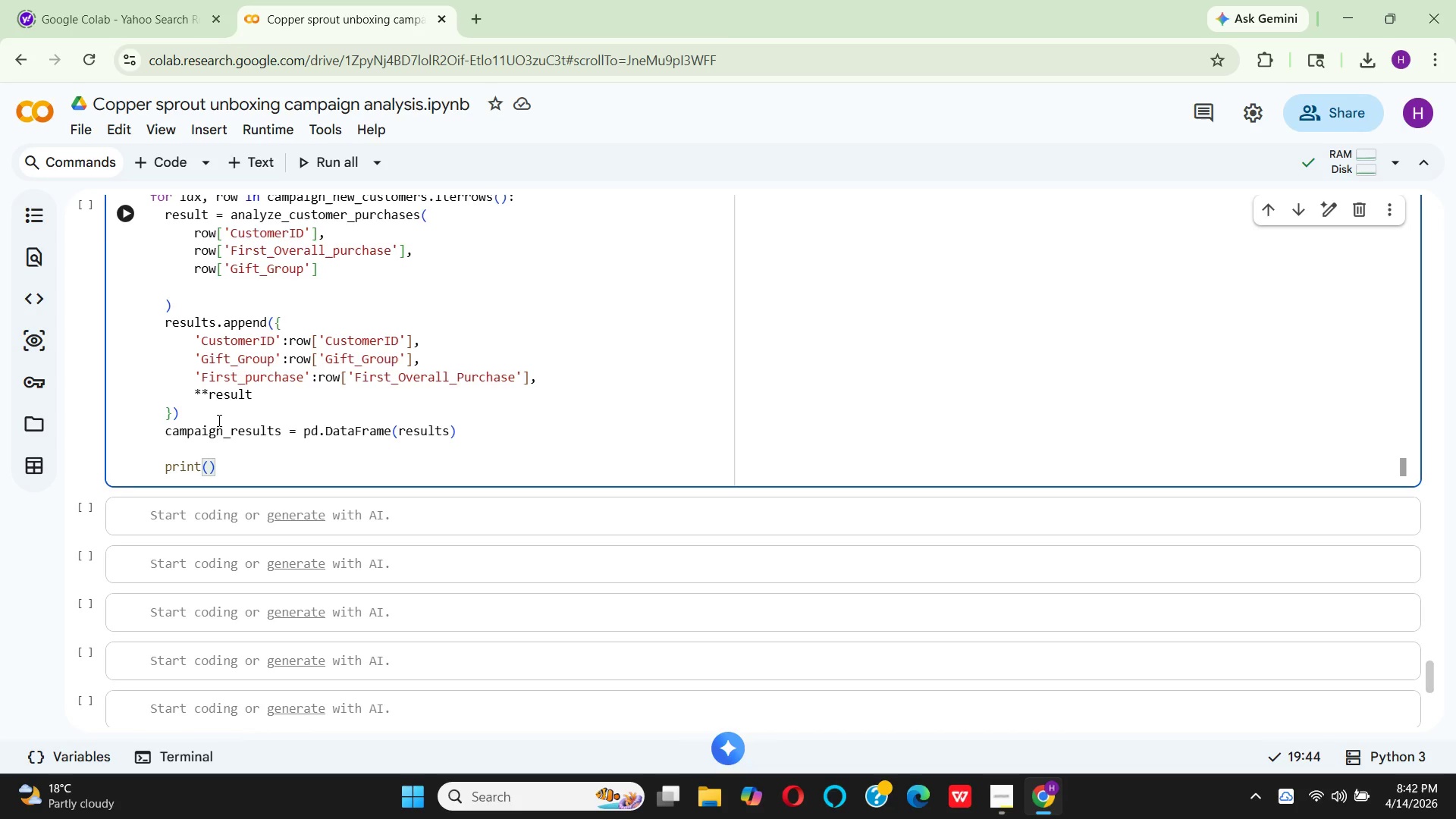 
key(F)
 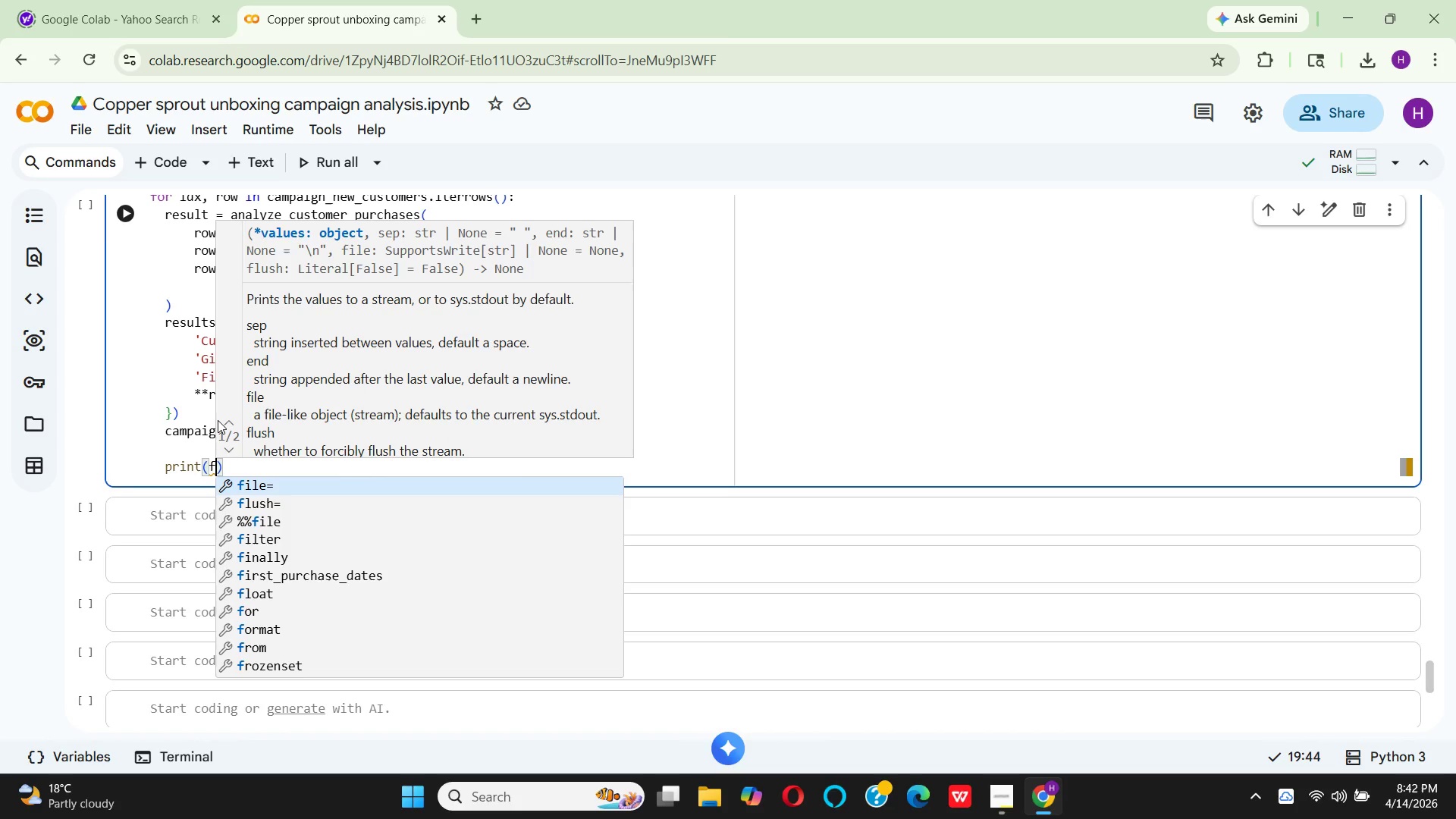 
key(Shift+Quote)
 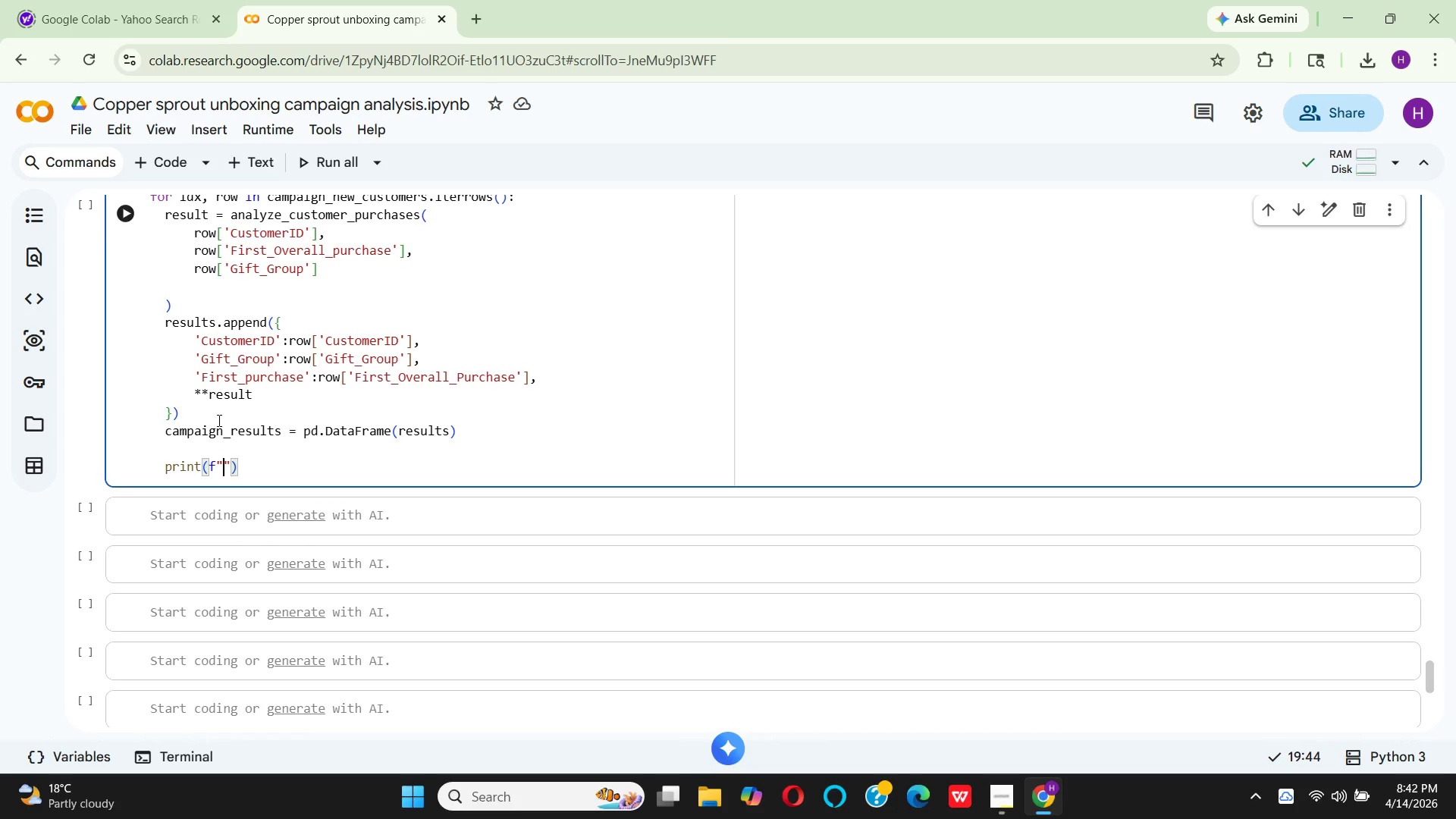 
key(Backslash)
 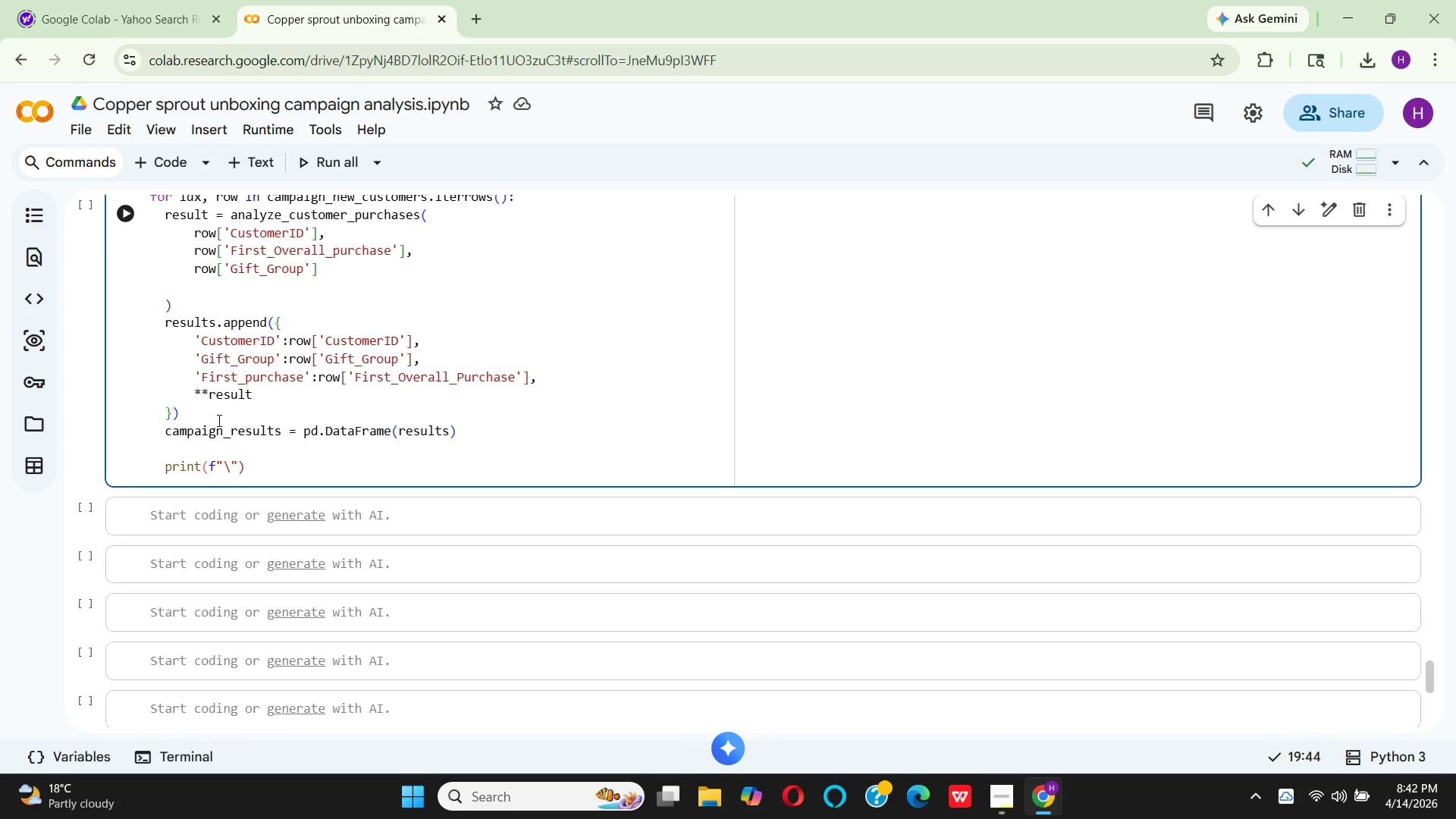 
key(N)
 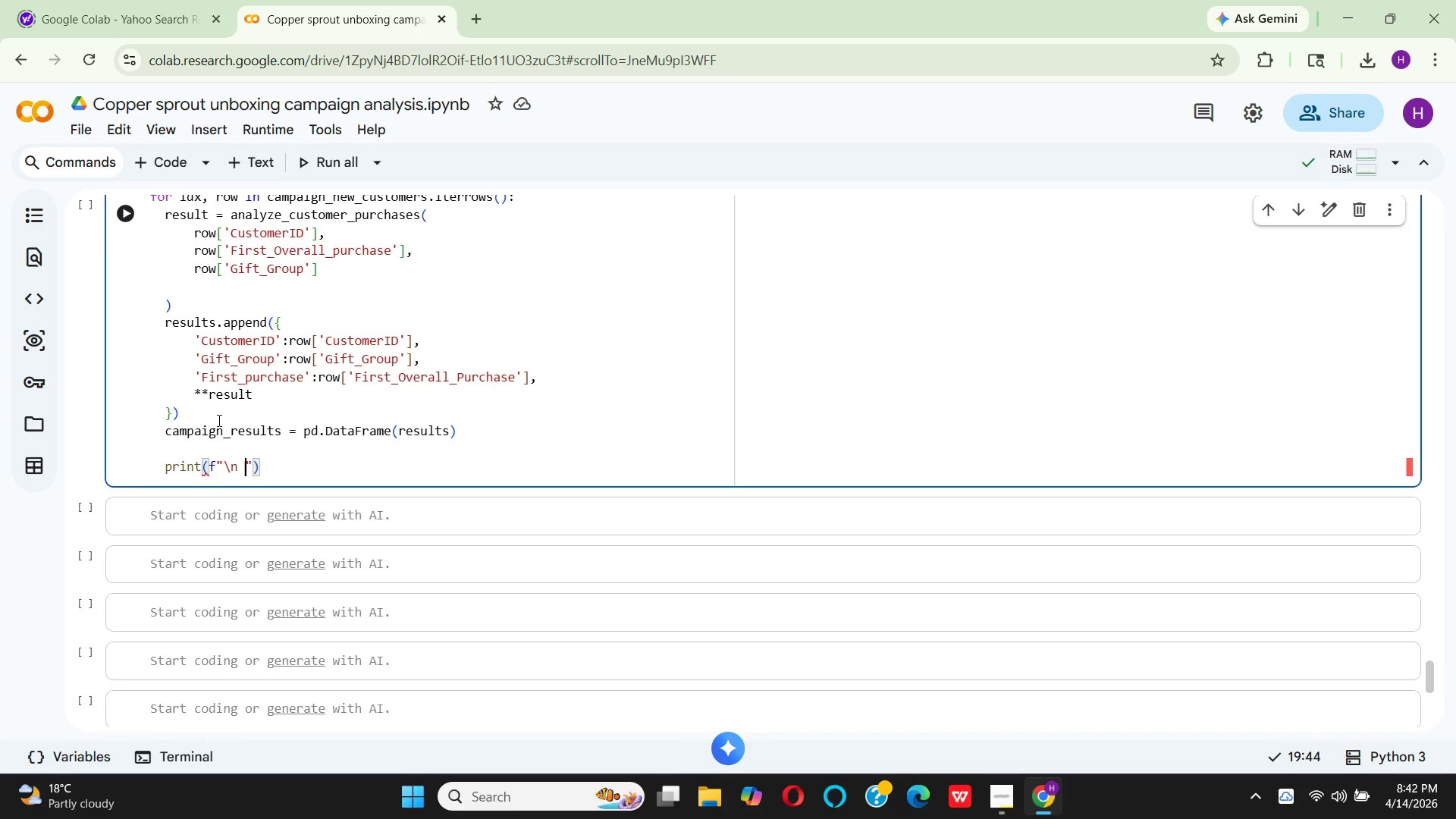 
key(Space)
 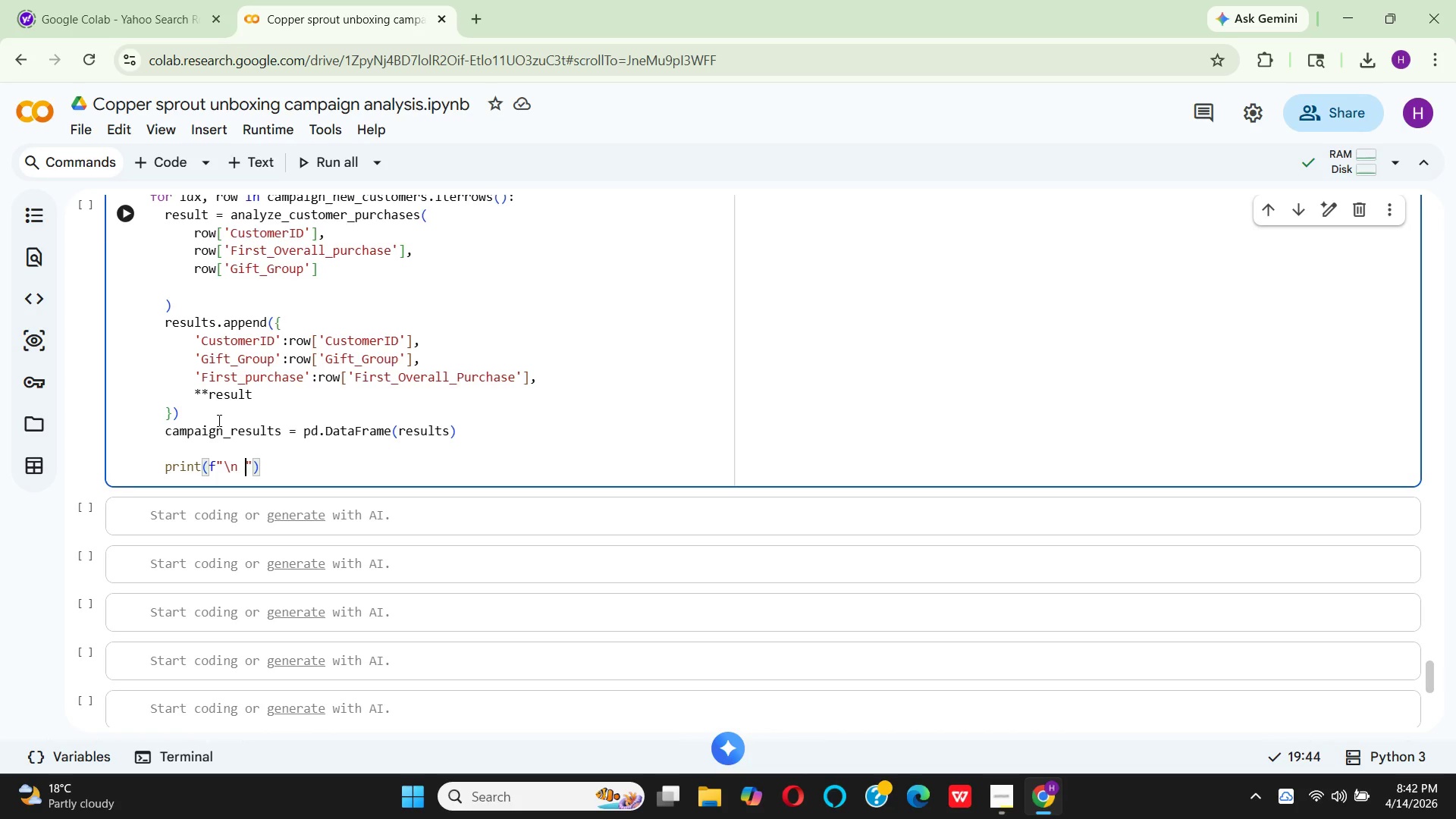 
type( REA)
key(Backspace)
key(Backspace)
type(eapeat Purchase Analysis:)
 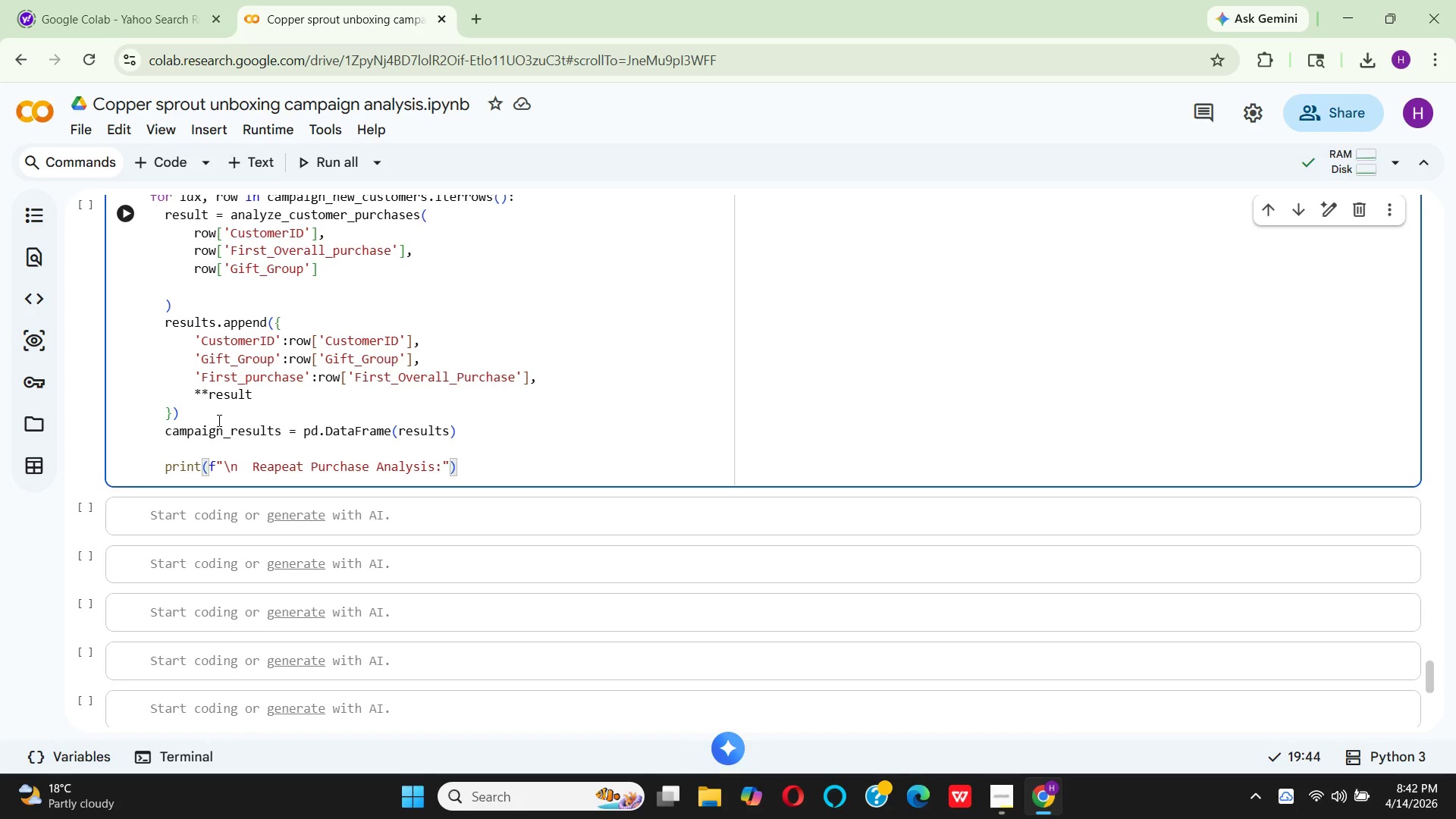 
key(ArrowRight)
 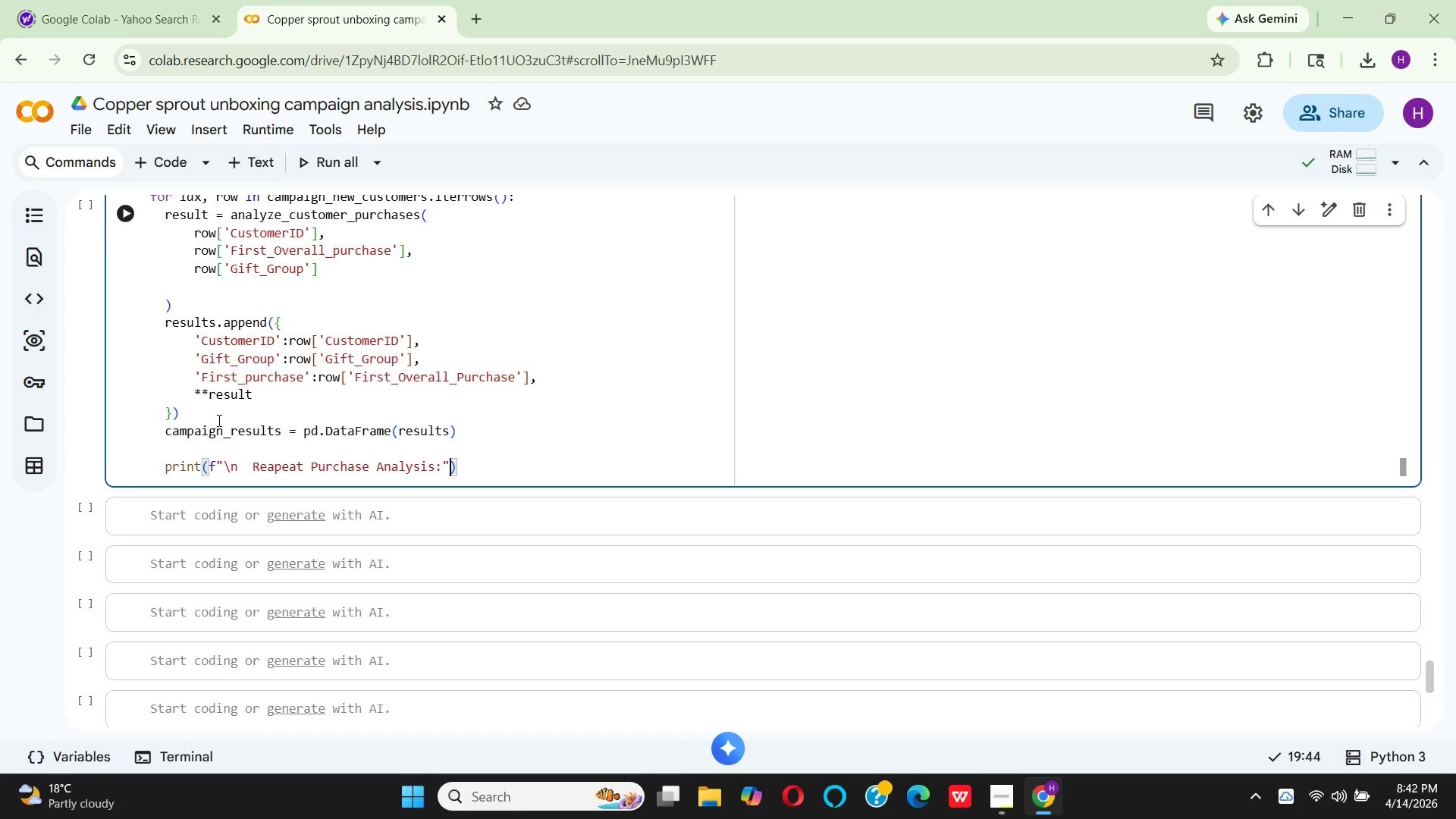 
key(ArrowRight)
 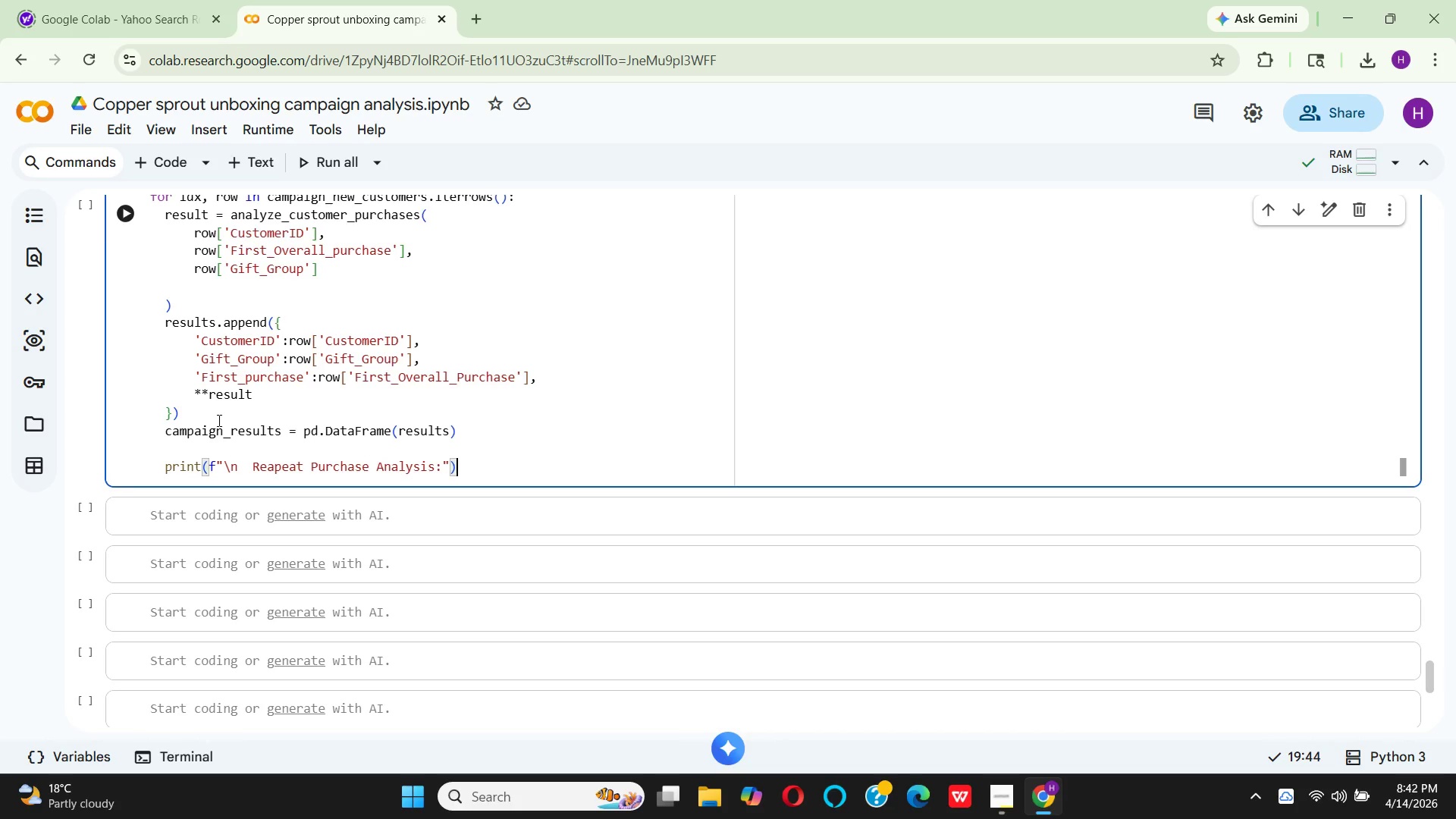 
key(Enter)
 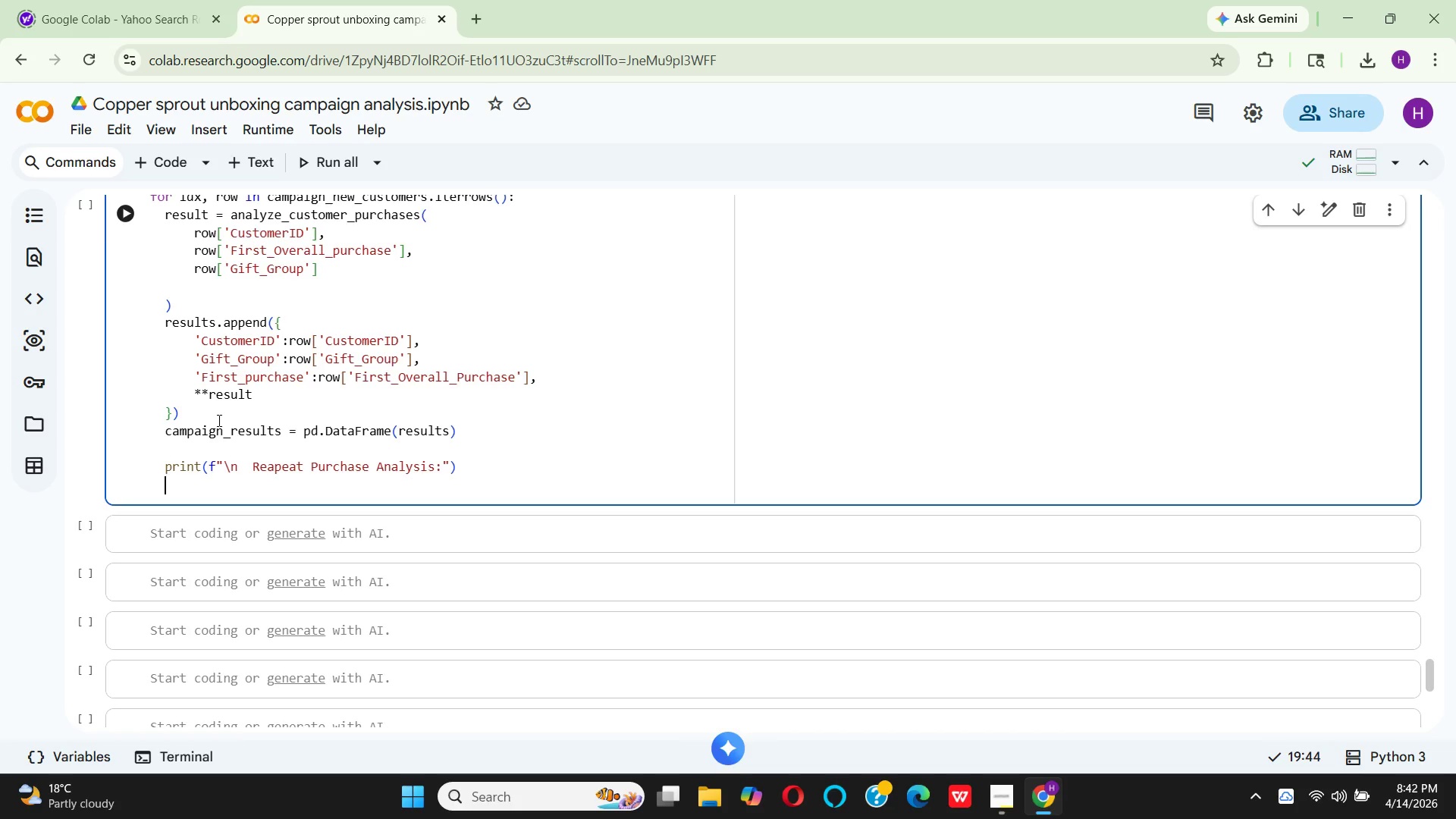 
hold_key(key=P, duration=0.31)
 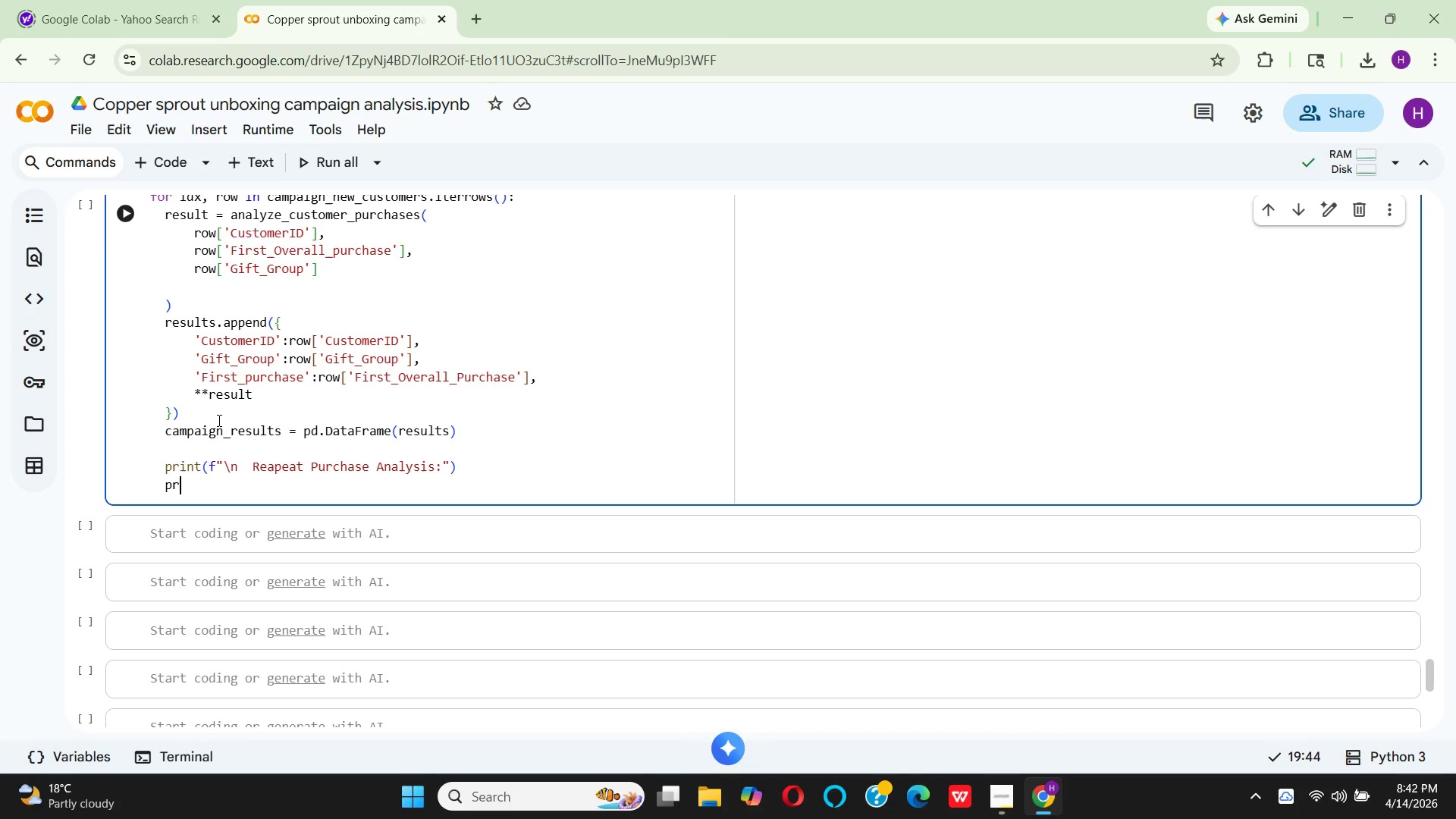 
type(rint(f"    -)
key(Backspace)
key(Backspace)
type(- Aesthetic group t)
key(Backspace)
type(repeat rate: {cam)
 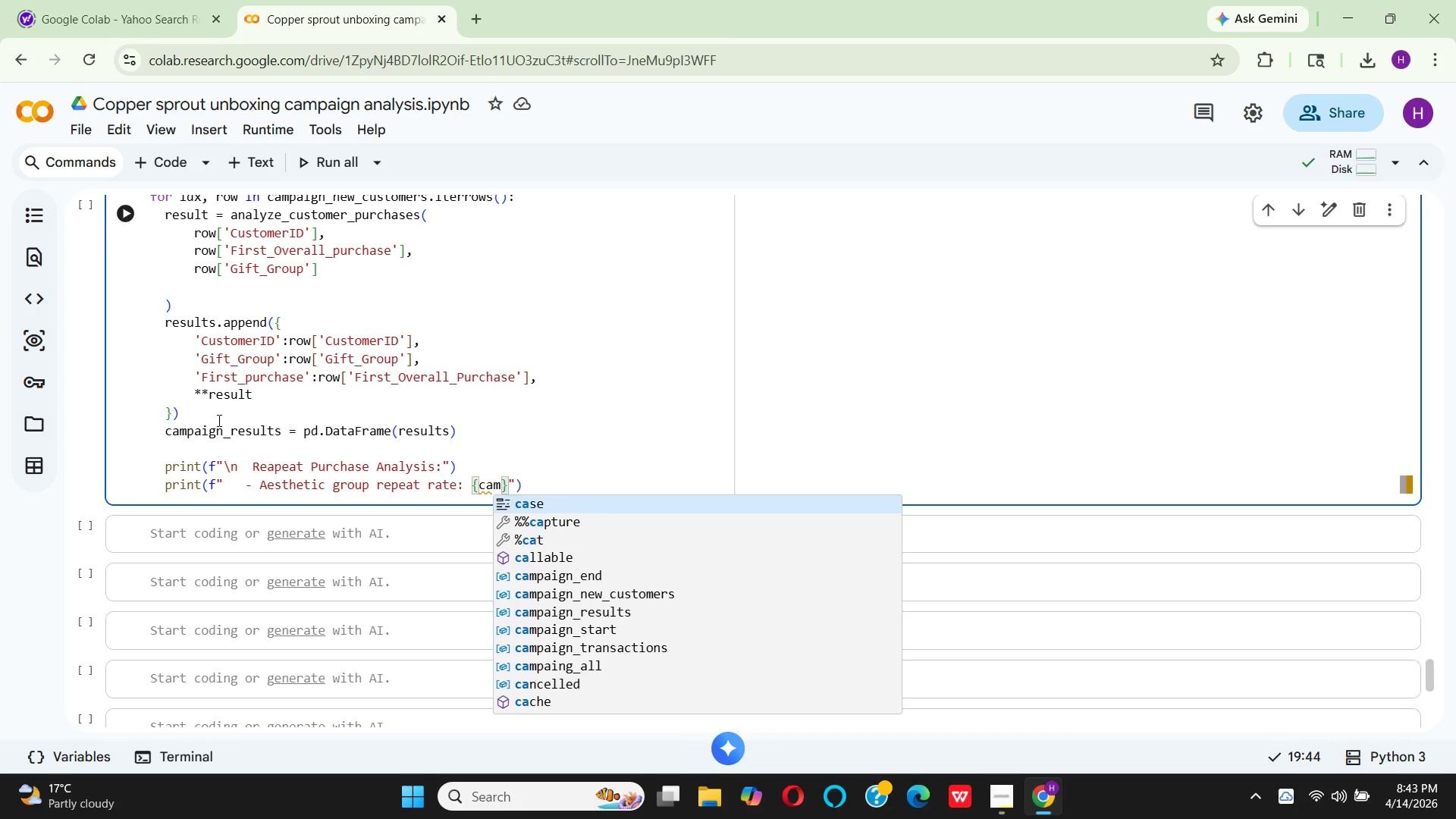 
wait(8.75)
 